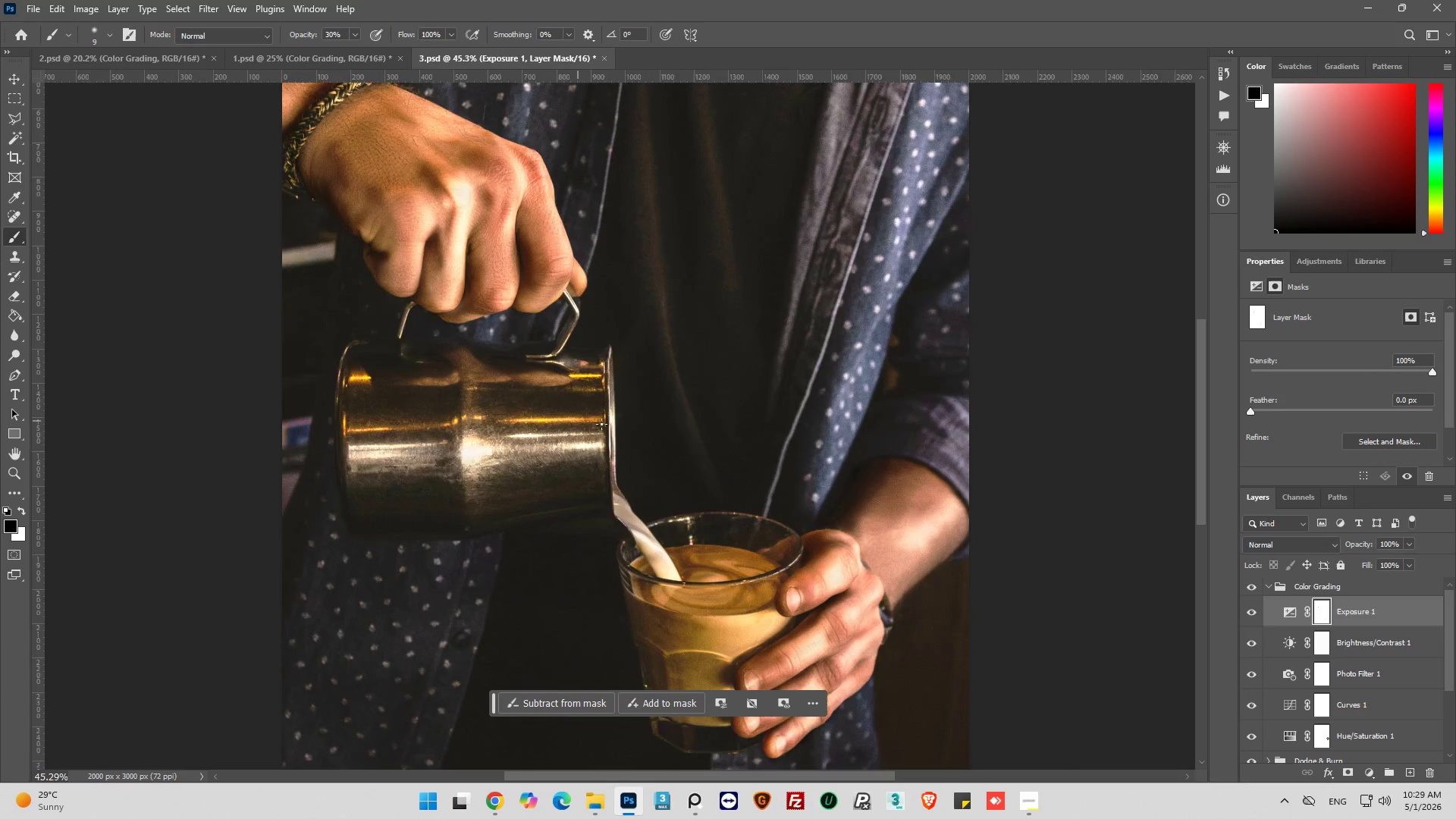 
hold_key(key=AltLeft, duration=0.89)
 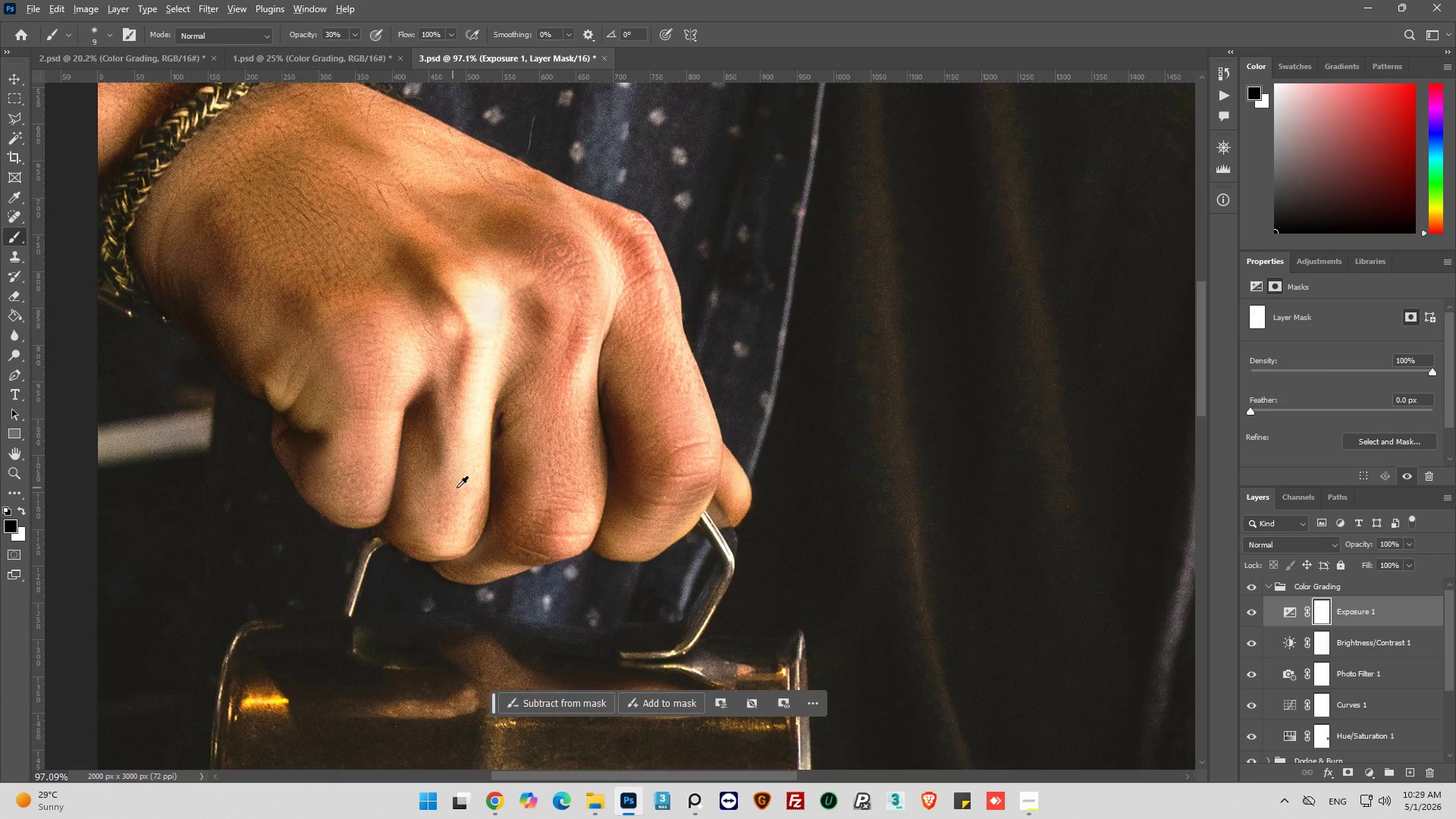 
scroll: coordinate [380, 359], scroll_direction: up, amount: 23.0
 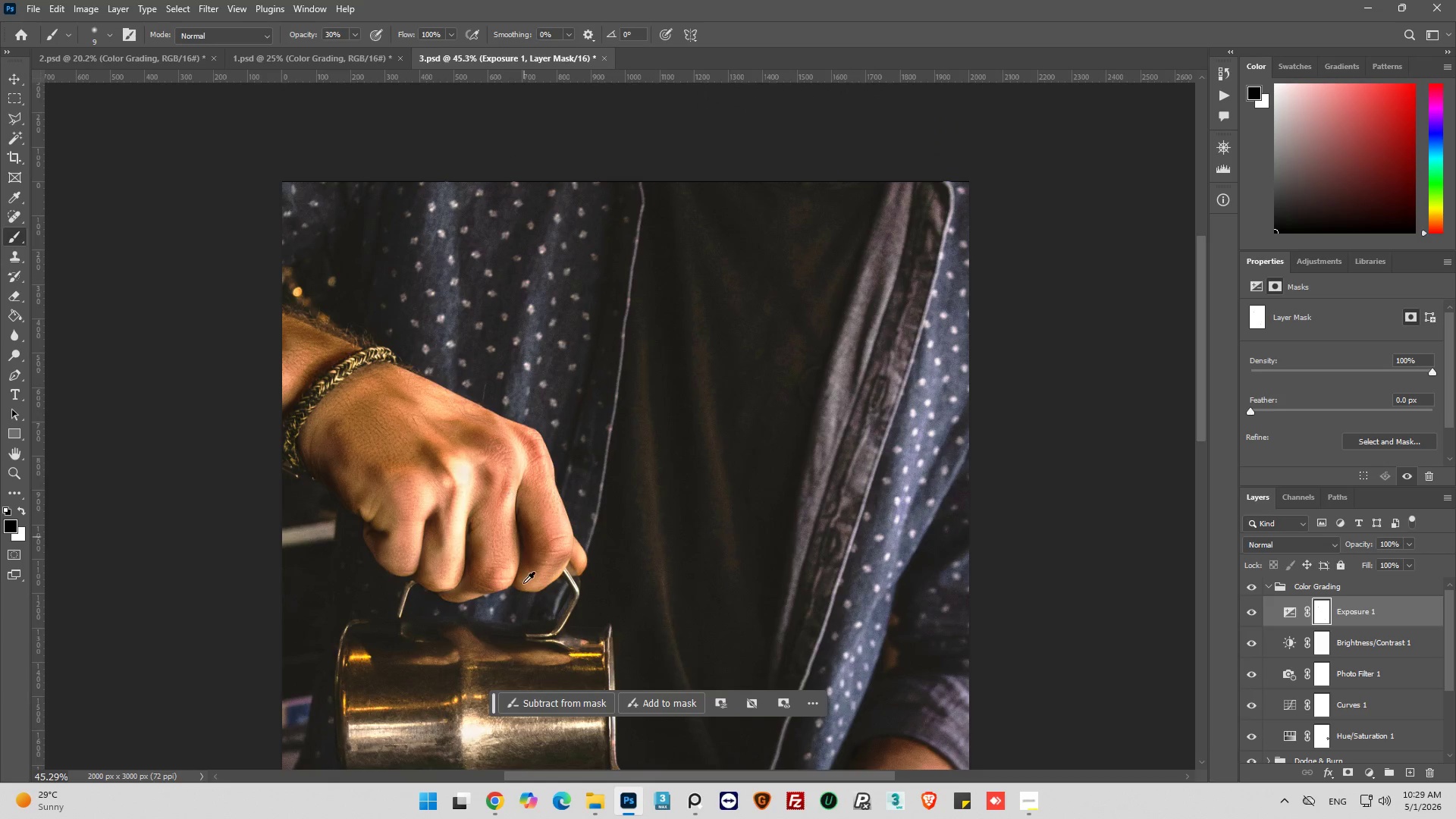 
hold_key(key=AltLeft, duration=0.41)
scroll: coordinate [471, 488], scroll_direction: down, amount: 2.0
 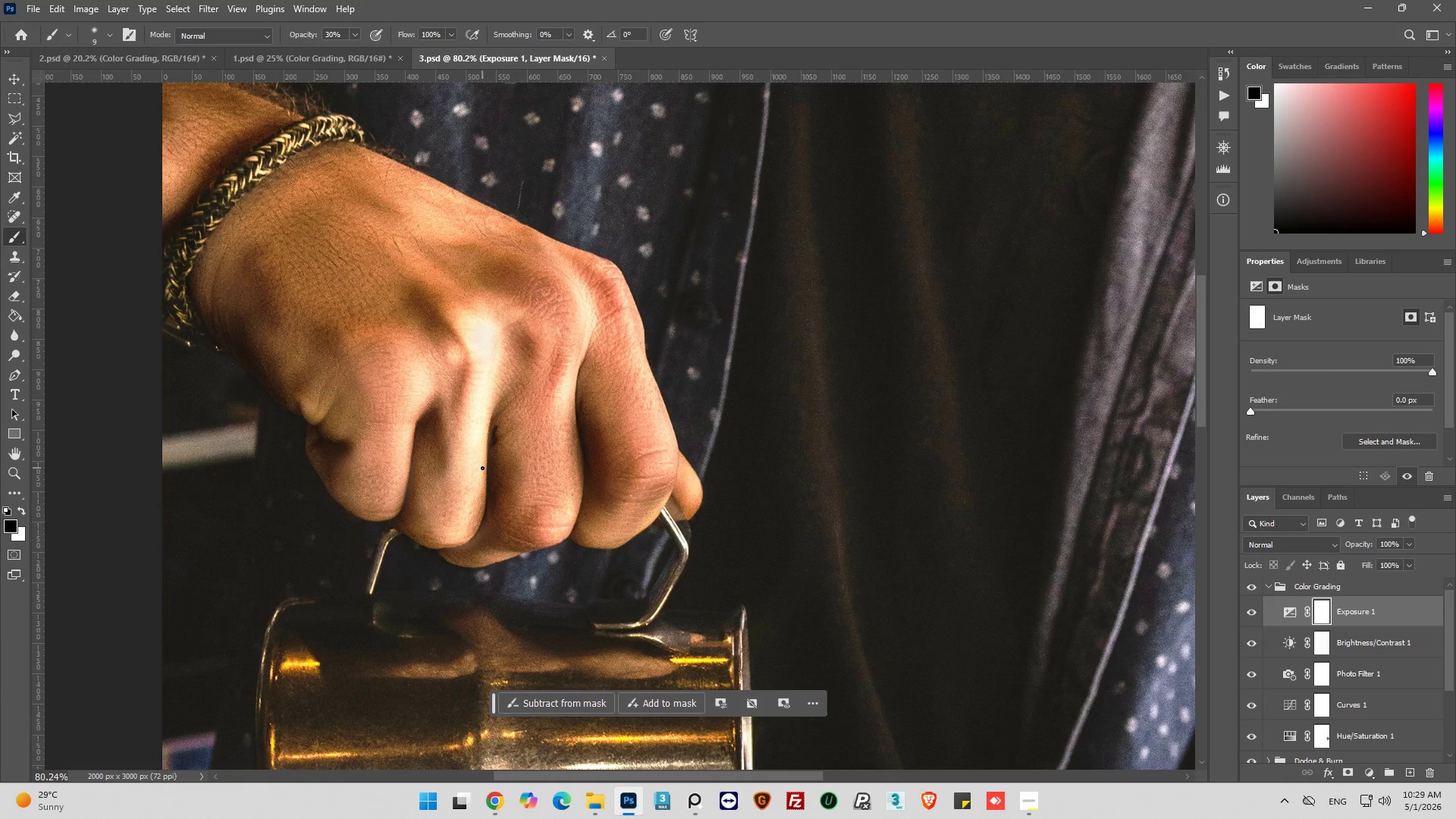 
wait(5.62)
 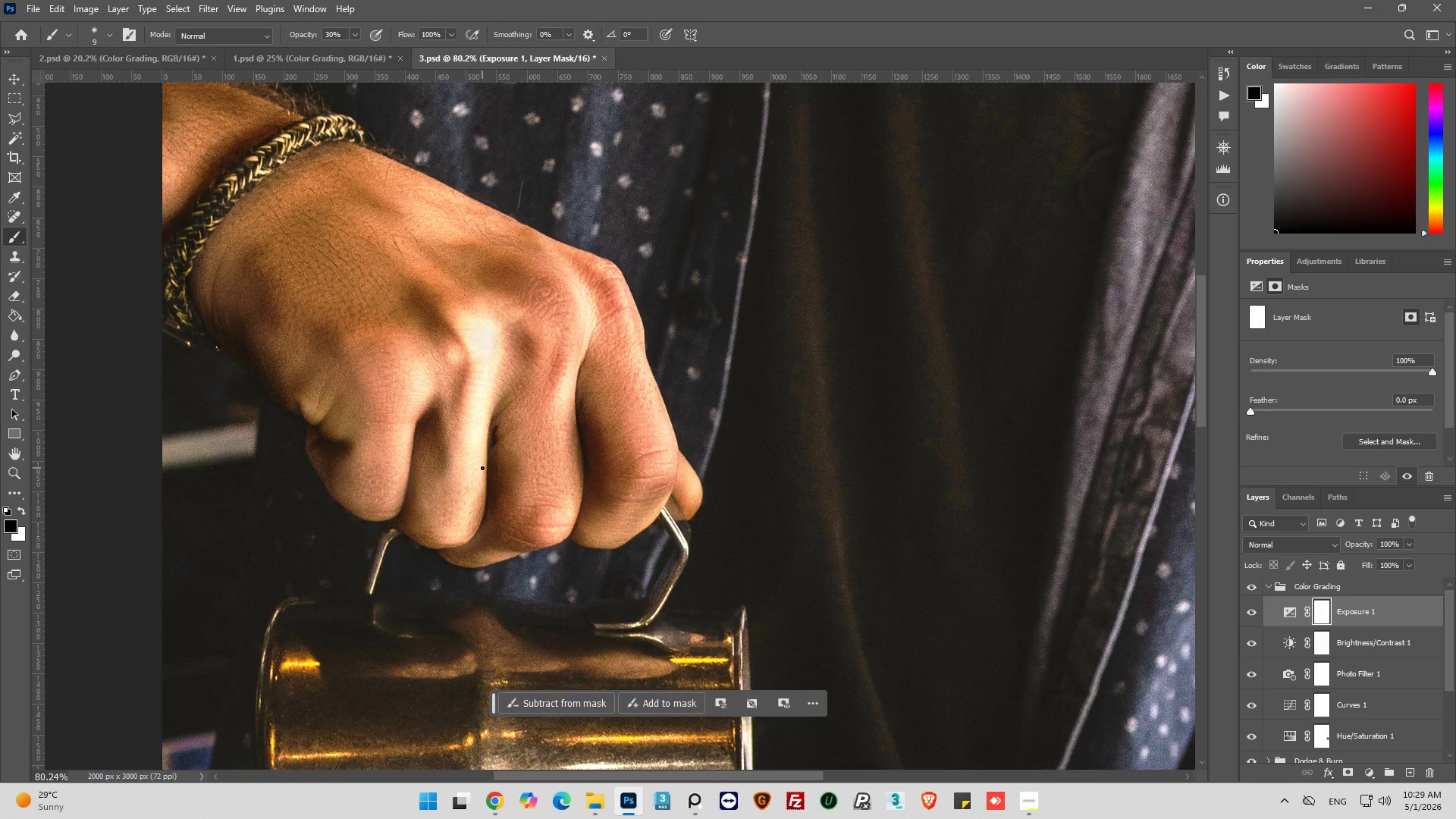 
hold_key(key=AltLeft, duration=0.33)
hold_key(key=AltLeft, duration=0.34)
hold_key(key=AltLeft, duration=0.39)
scroll: coordinate [755, 444], scroll_direction: down, amount: 26.0
 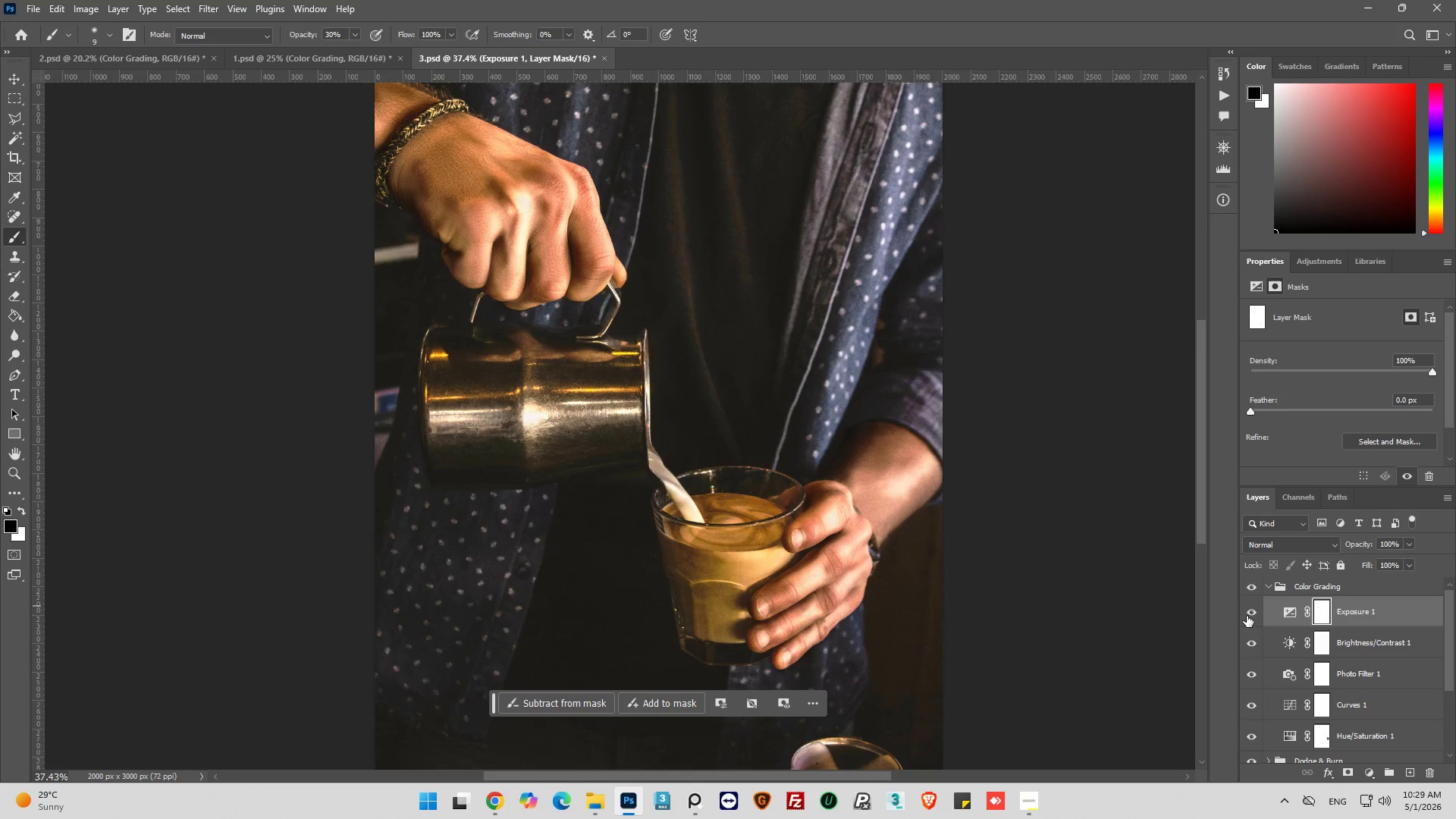 
left_click([1254, 613])
 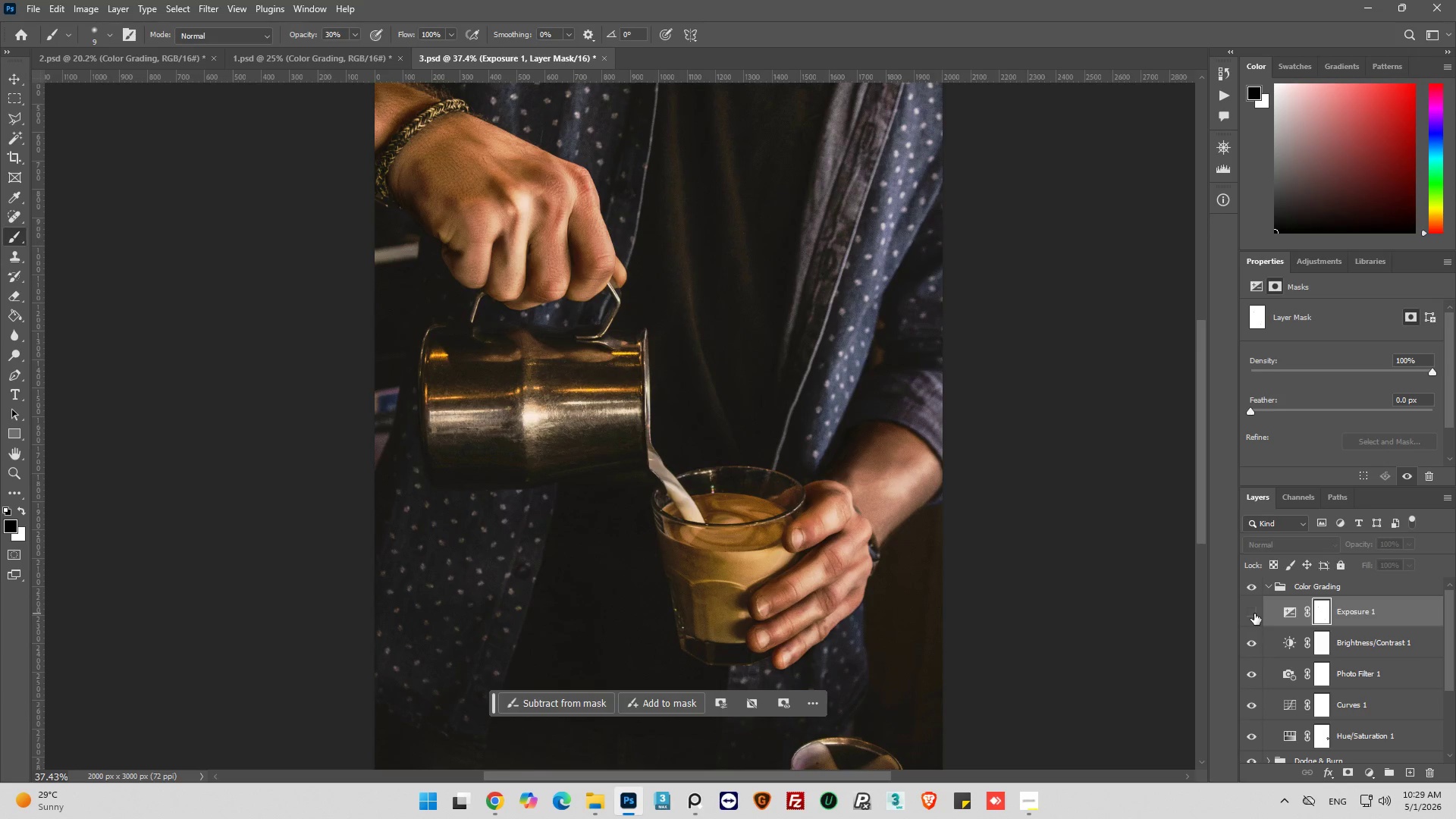 
left_click([1254, 613])
 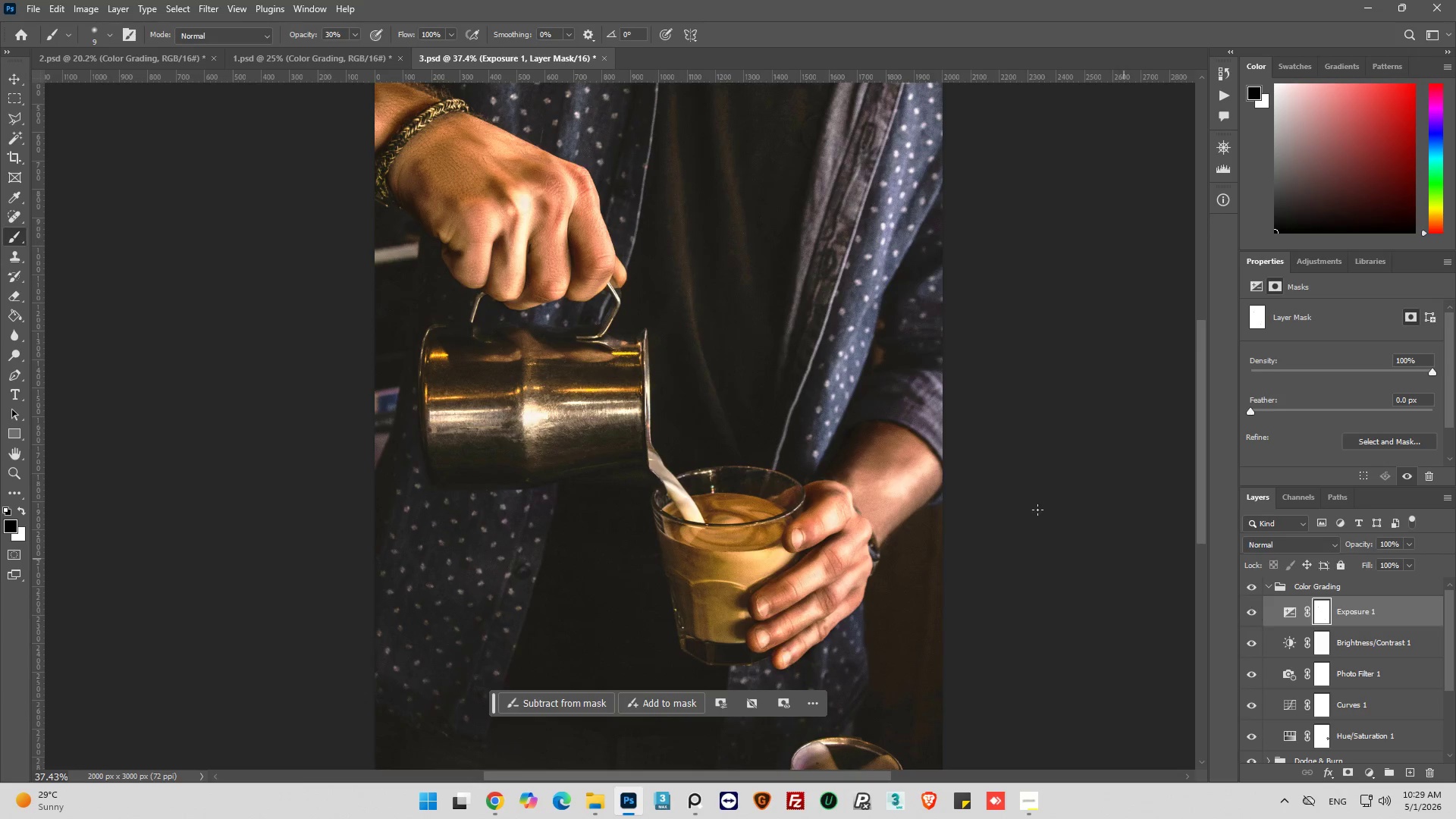 
hold_key(key=AltLeft, duration=0.78)
scroll: coordinate [842, 506], scroll_direction: down, amount: 2.0
 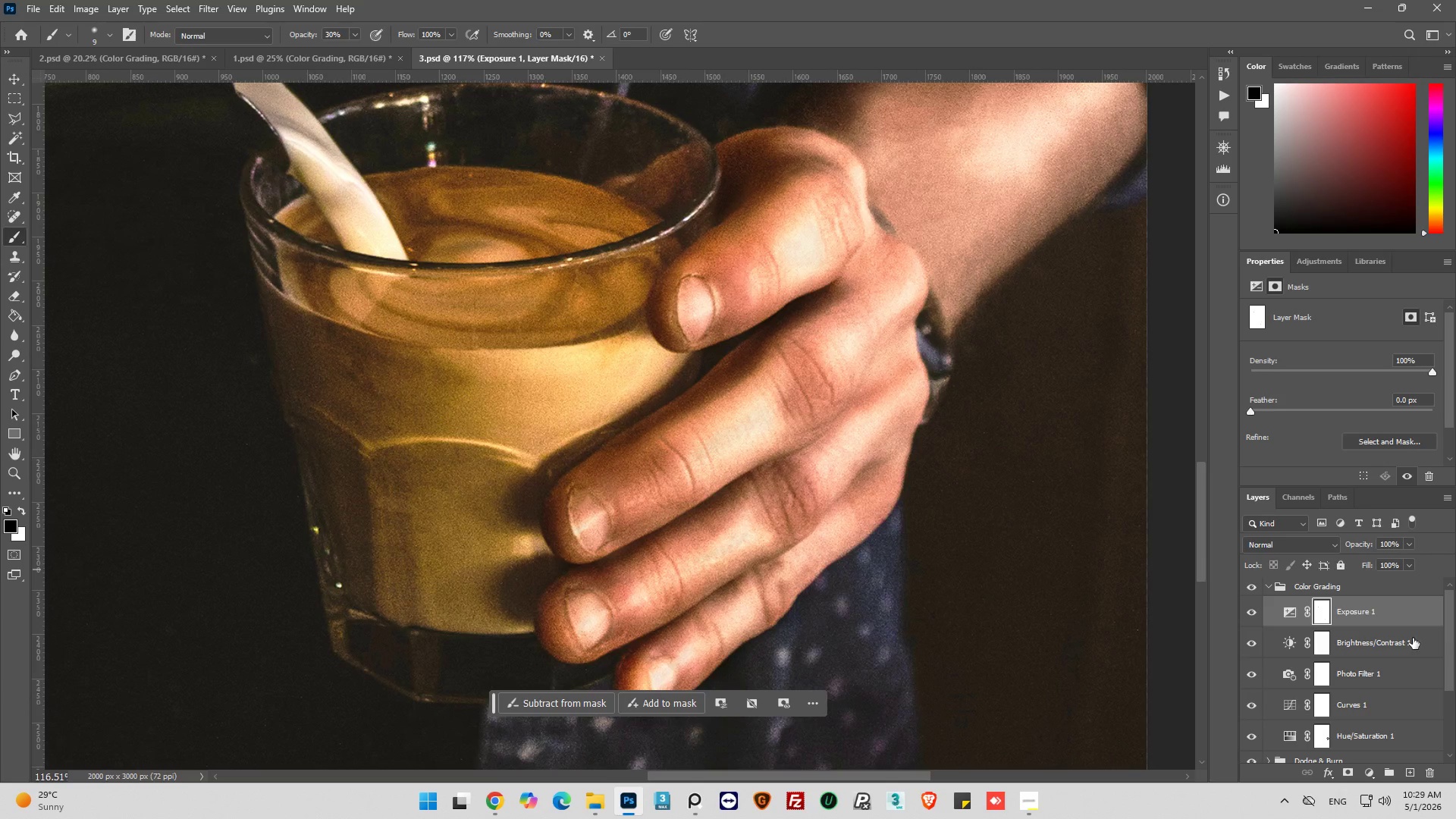 
left_click([1257, 612])
 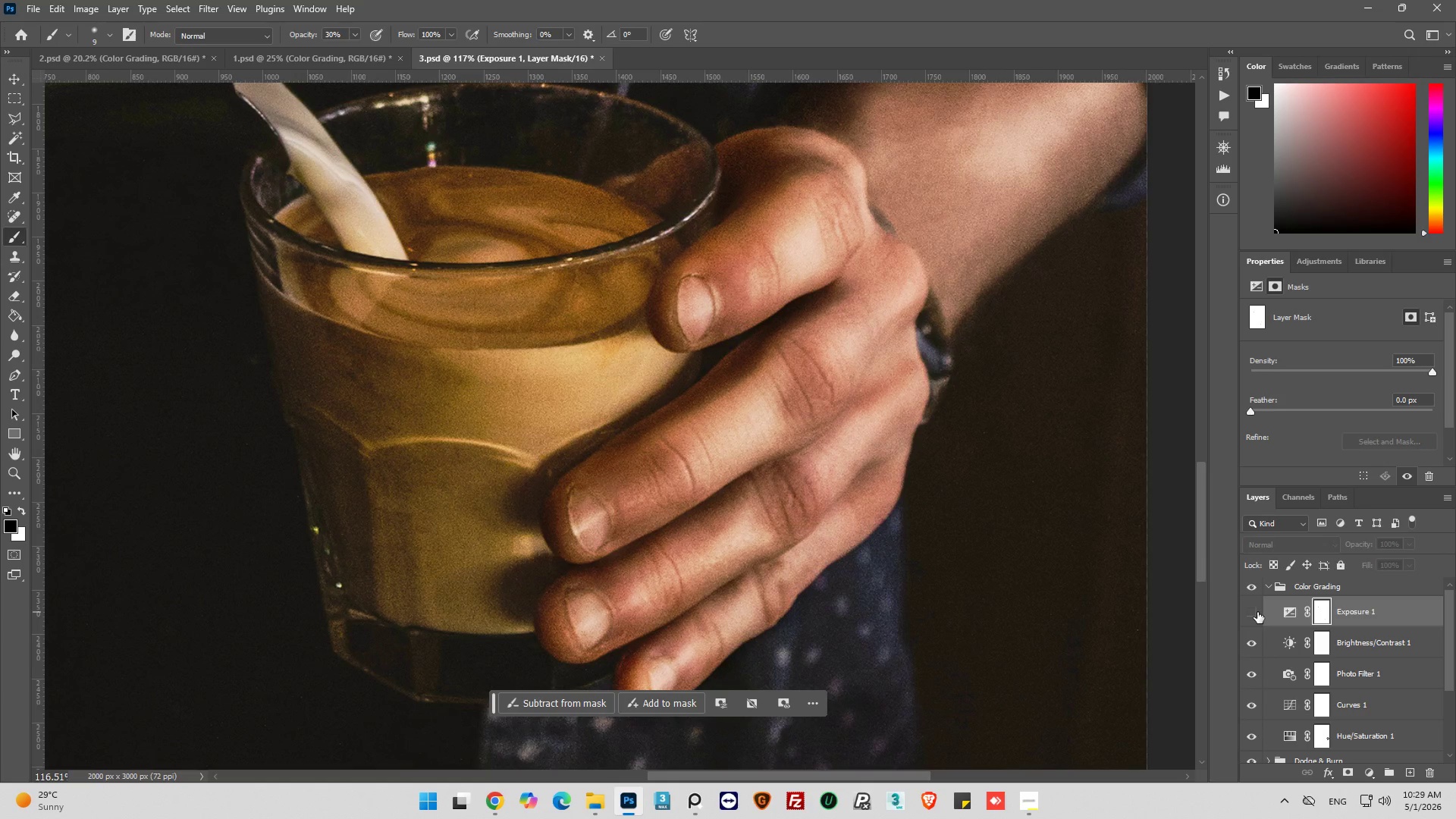 
left_click([1257, 612])
 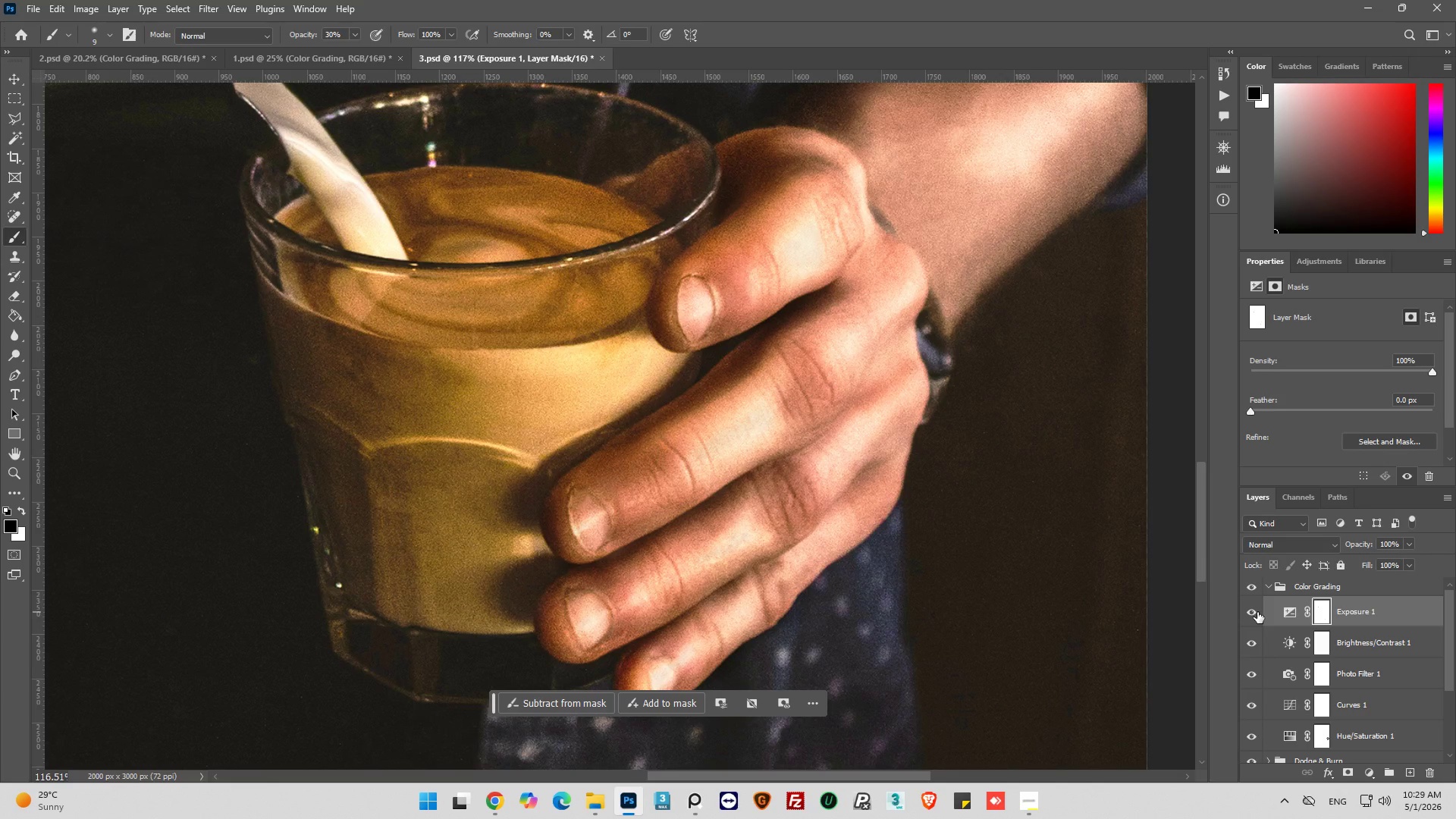 
hold_key(key=AltLeft, duration=0.52)
scroll: coordinate [875, 551], scroll_direction: down, amount: 9.0
 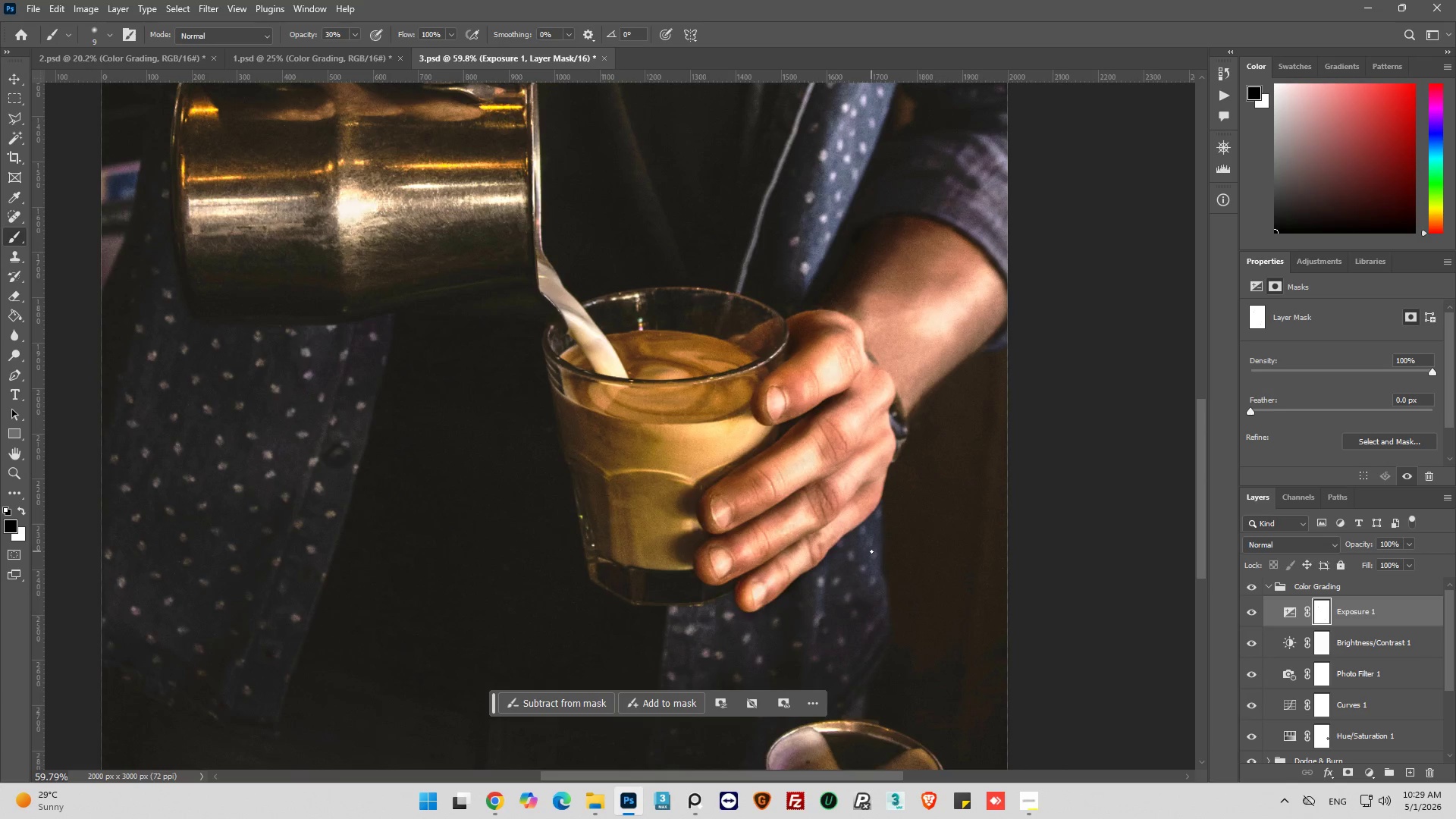 
hold_key(key=AltLeft, duration=0.55)
scroll: coordinate [881, 554], scroll_direction: down, amount: 4.0
 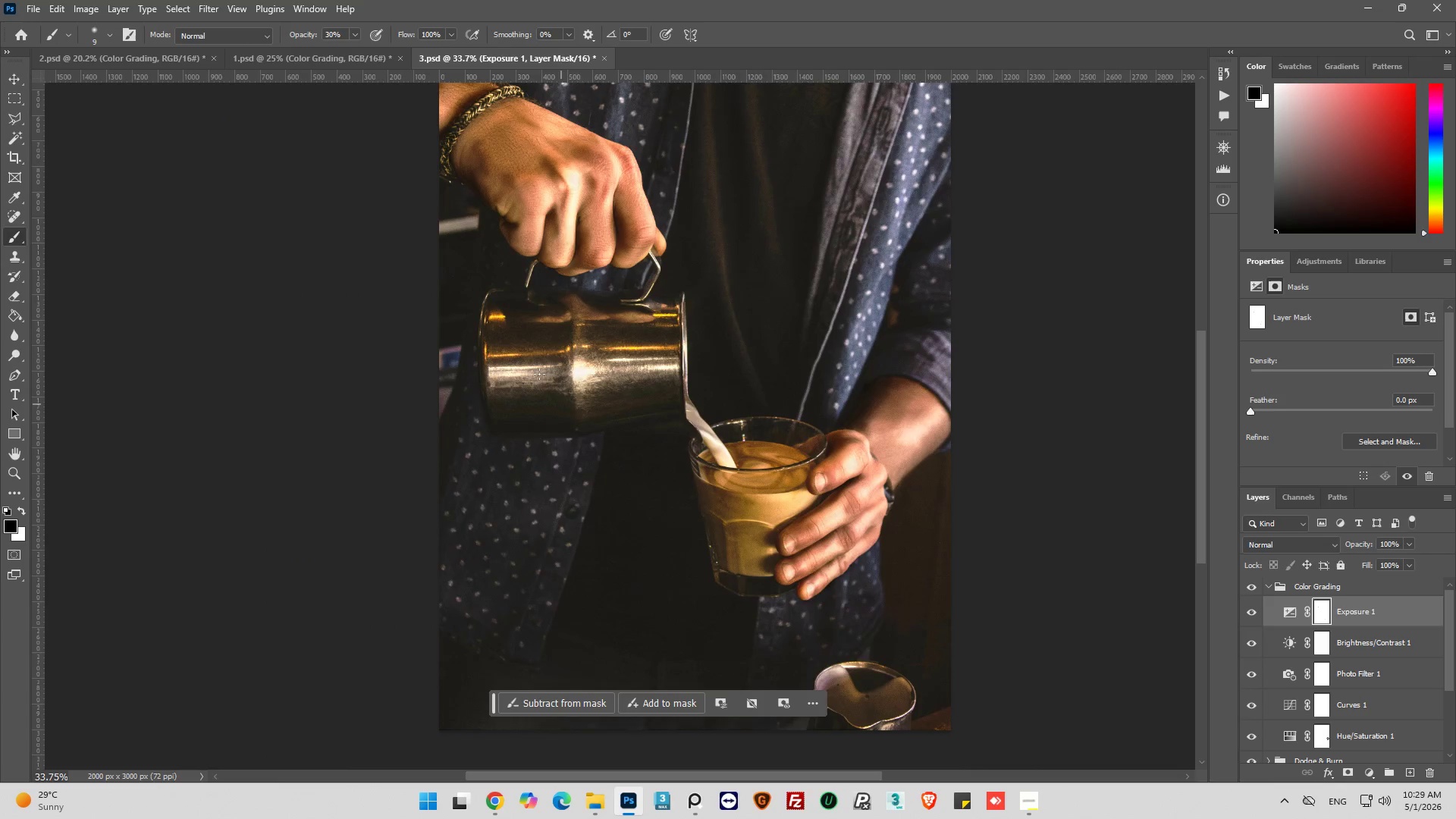 
hold_key(key=AltLeft, duration=1.51)
scroll: coordinate [627, 438], scroll_direction: up, amount: 21.0
 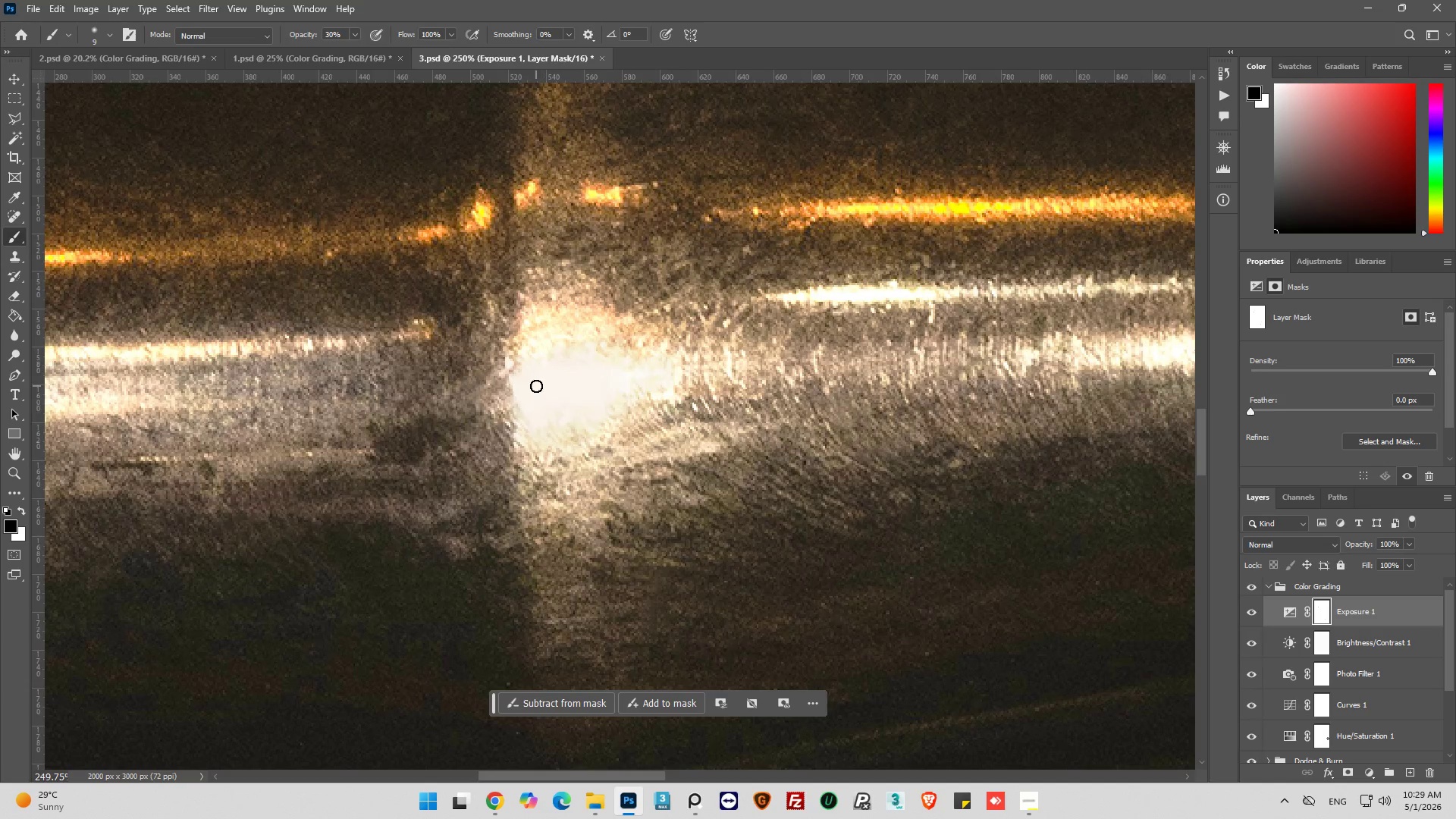 
left_click_drag(start_coordinate=[535, 384], to_coordinate=[660, 382])
 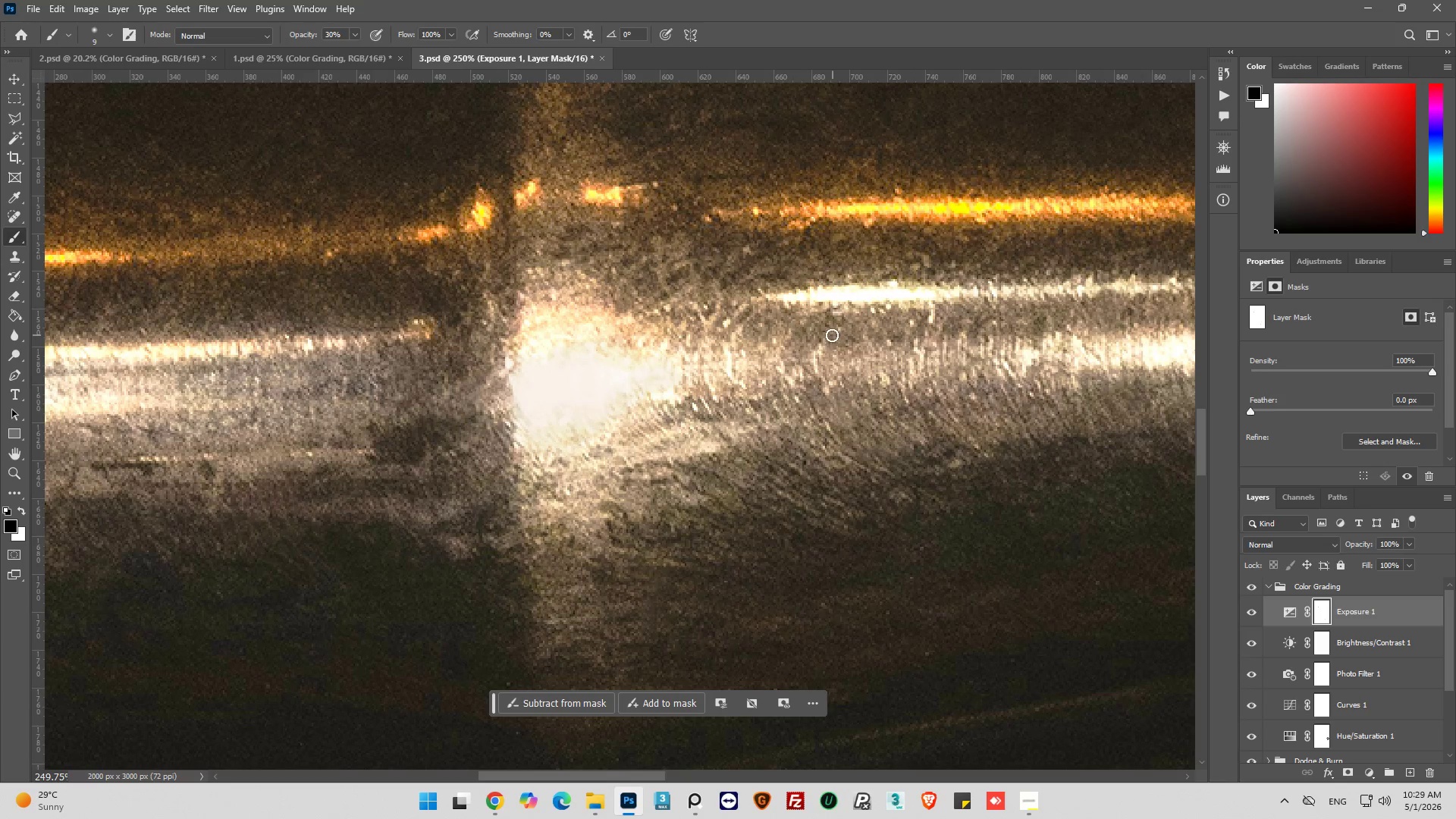 
hold_key(key=AltLeft, duration=0.34)
hold_key(key=AltLeft, duration=0.52)
scroll: coordinate [905, 340], scroll_direction: down, amount: 1.0
 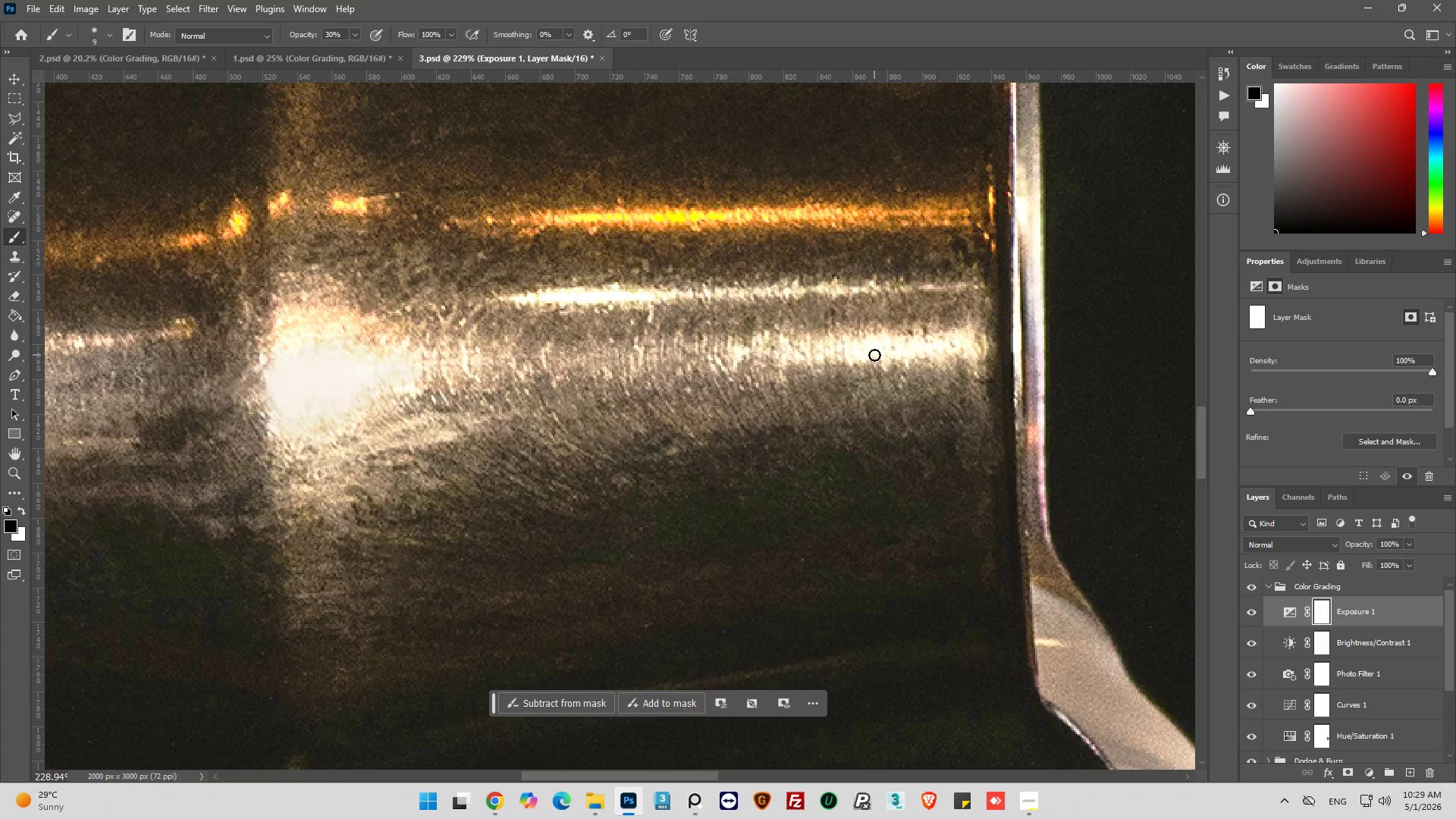 
left_click_drag(start_coordinate=[874, 355], to_coordinate=[964, 346])
 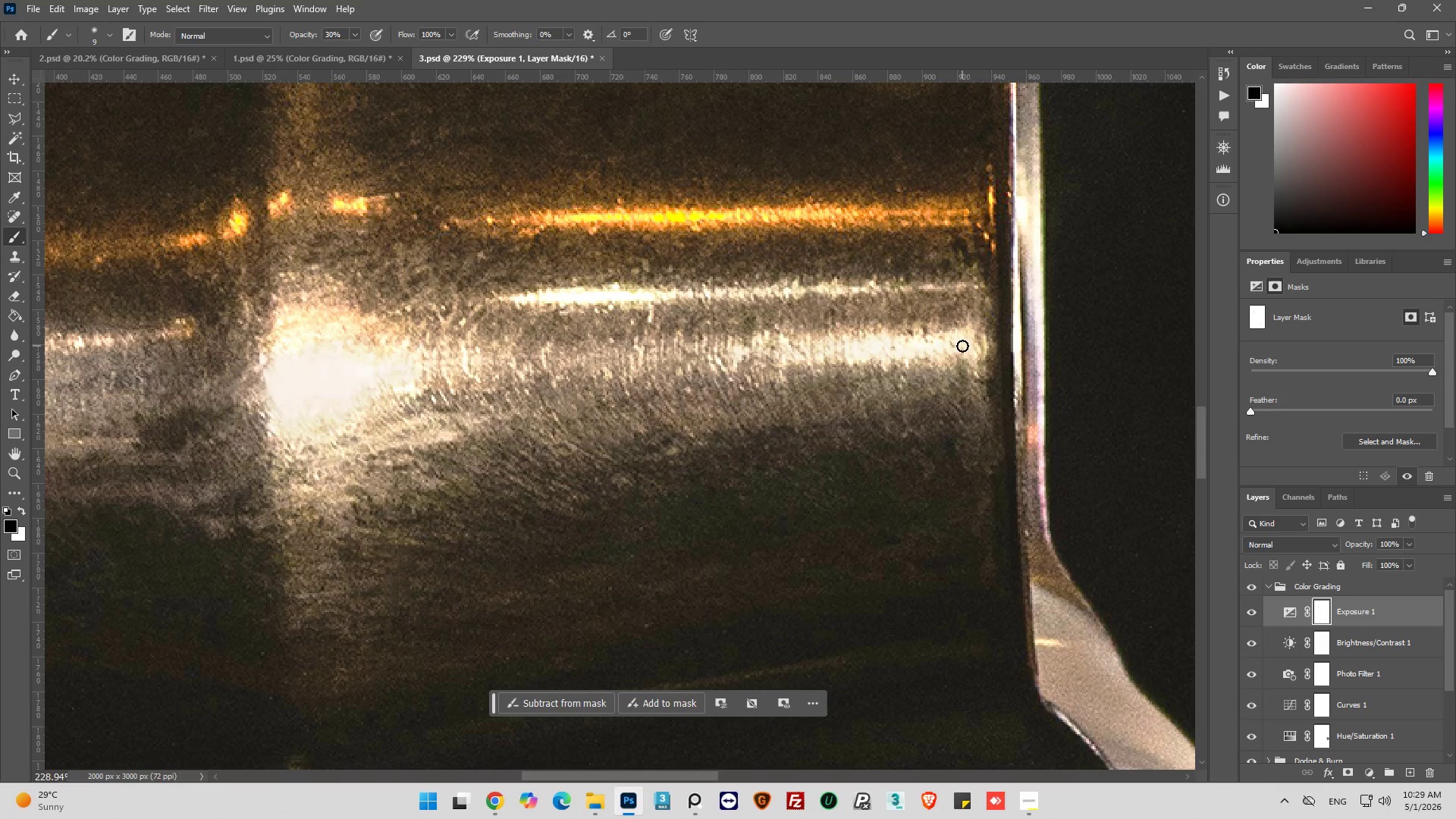 
left_click_drag(start_coordinate=[962, 346], to_coordinate=[780, 351])
 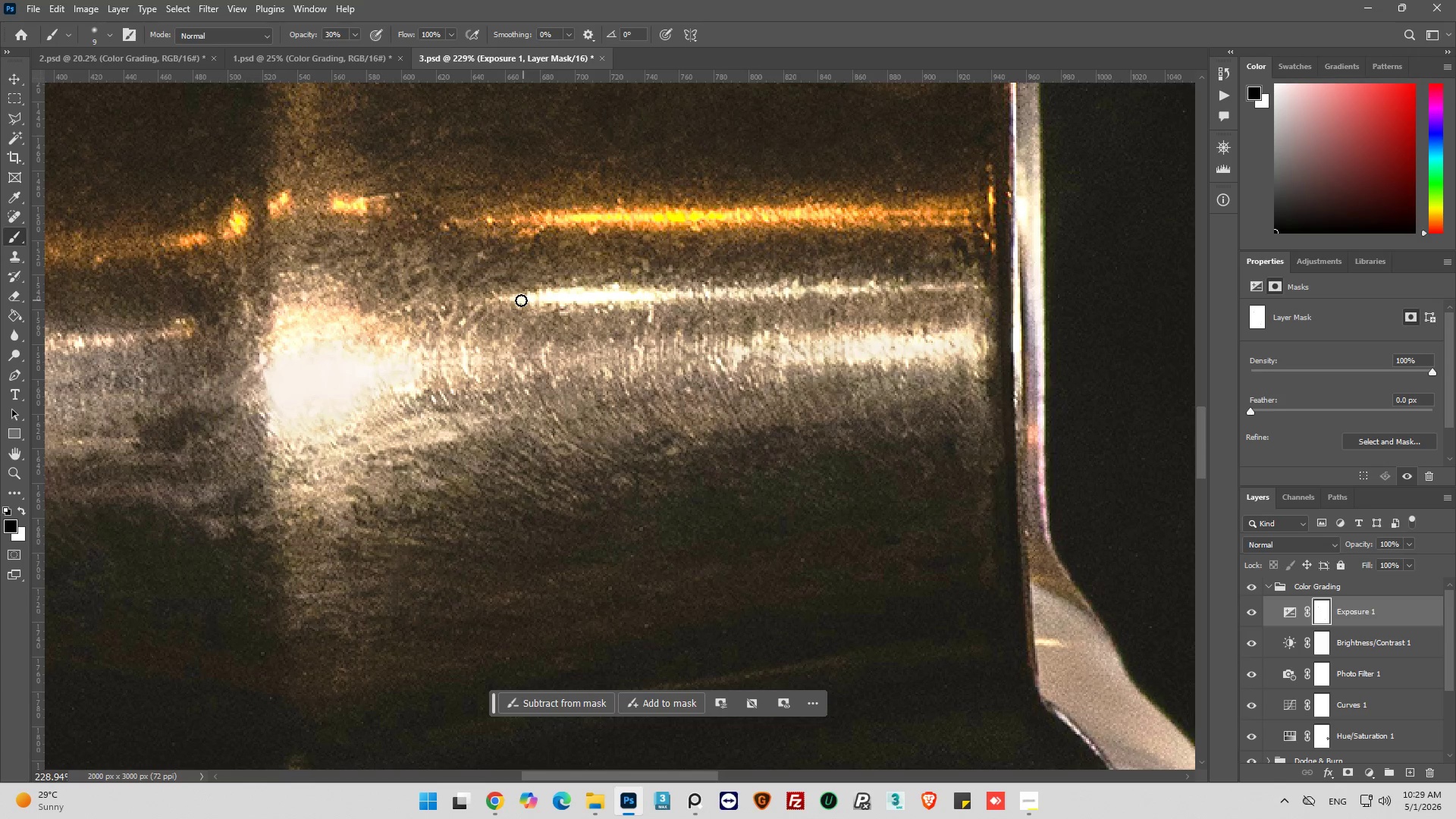 
left_click_drag(start_coordinate=[516, 300], to_coordinate=[651, 296])
 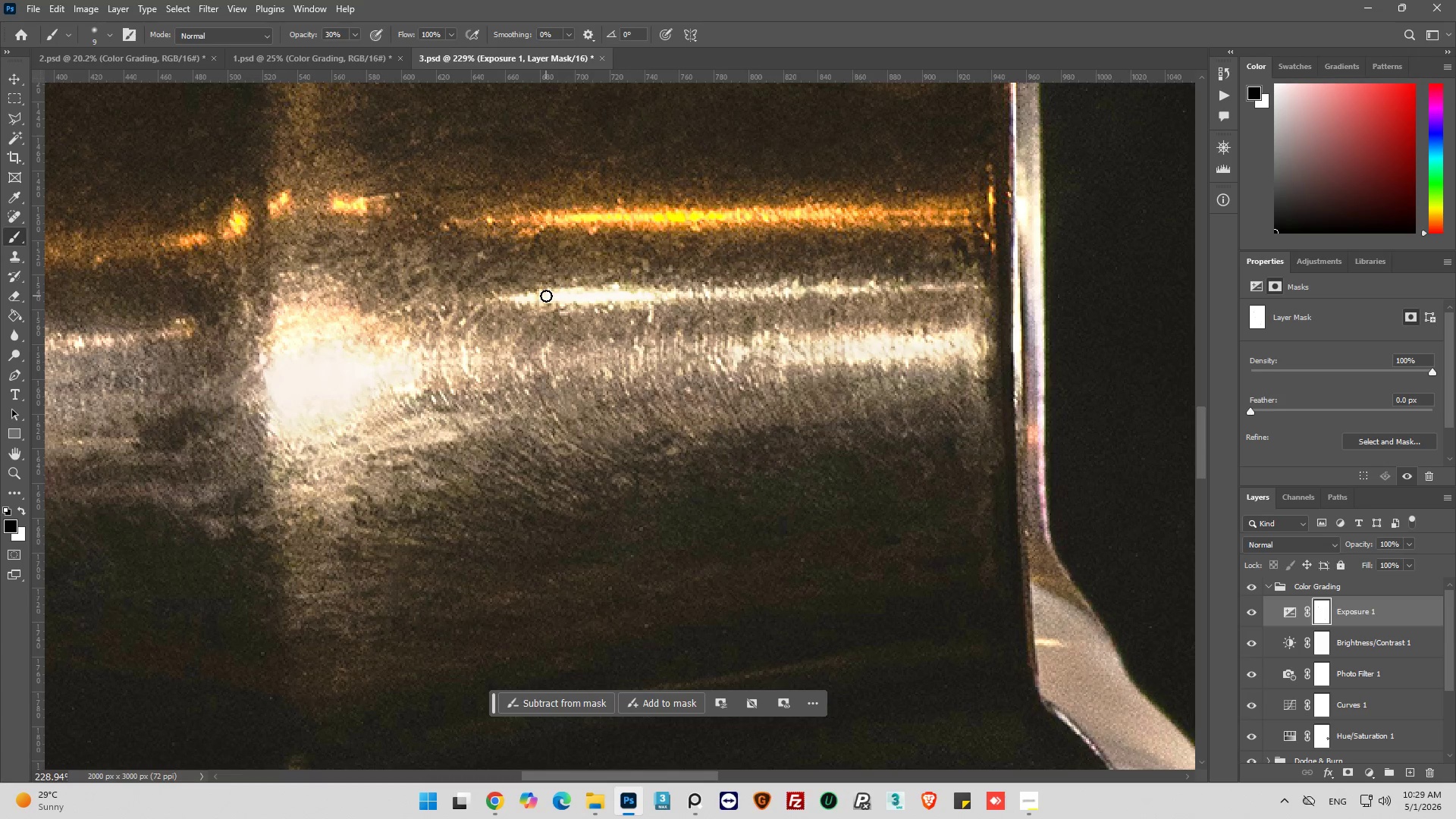 
left_click_drag(start_coordinate=[546, 296], to_coordinate=[736, 299])
 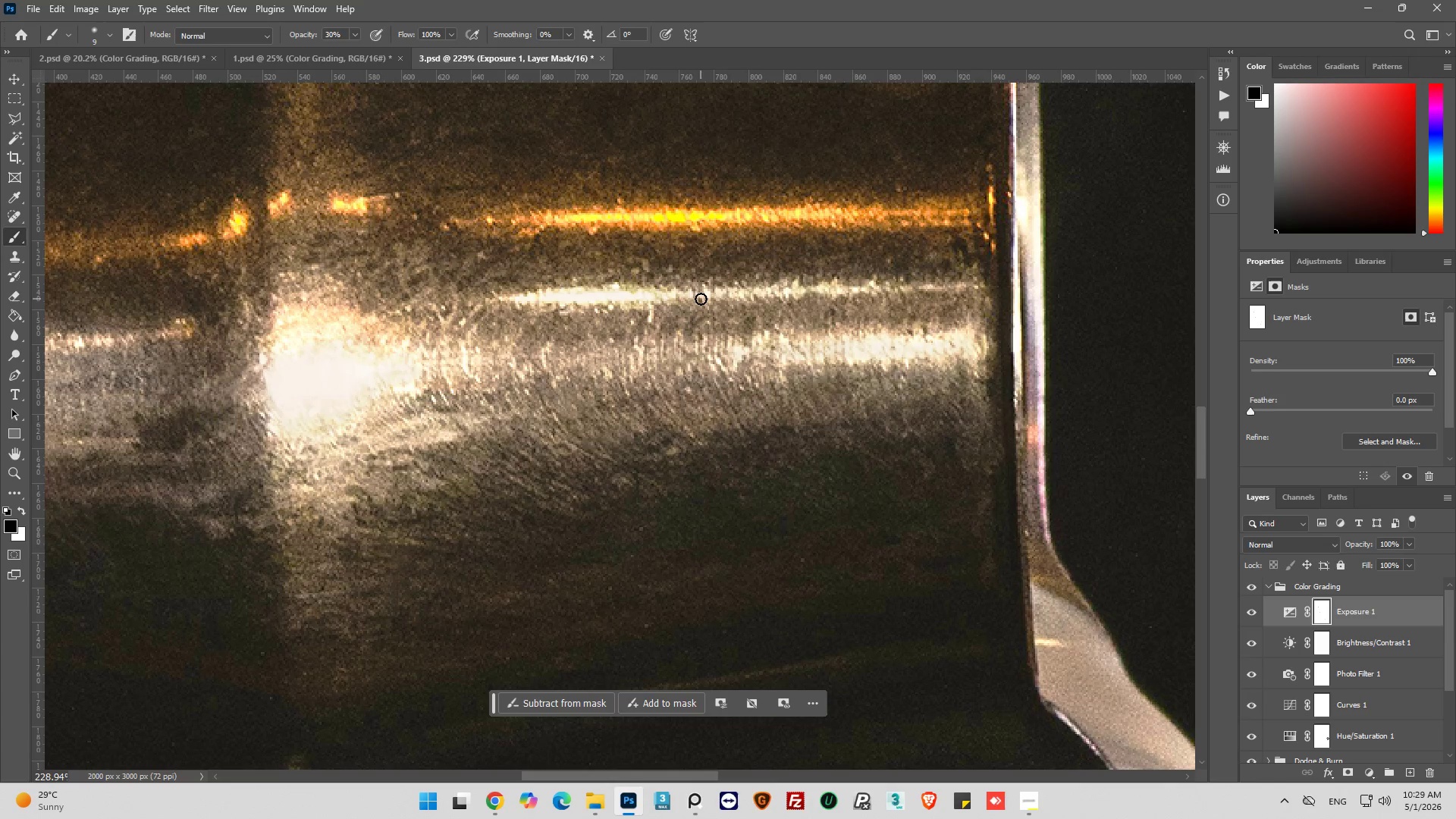 
left_click_drag(start_coordinate=[702, 299], to_coordinate=[872, 294])
 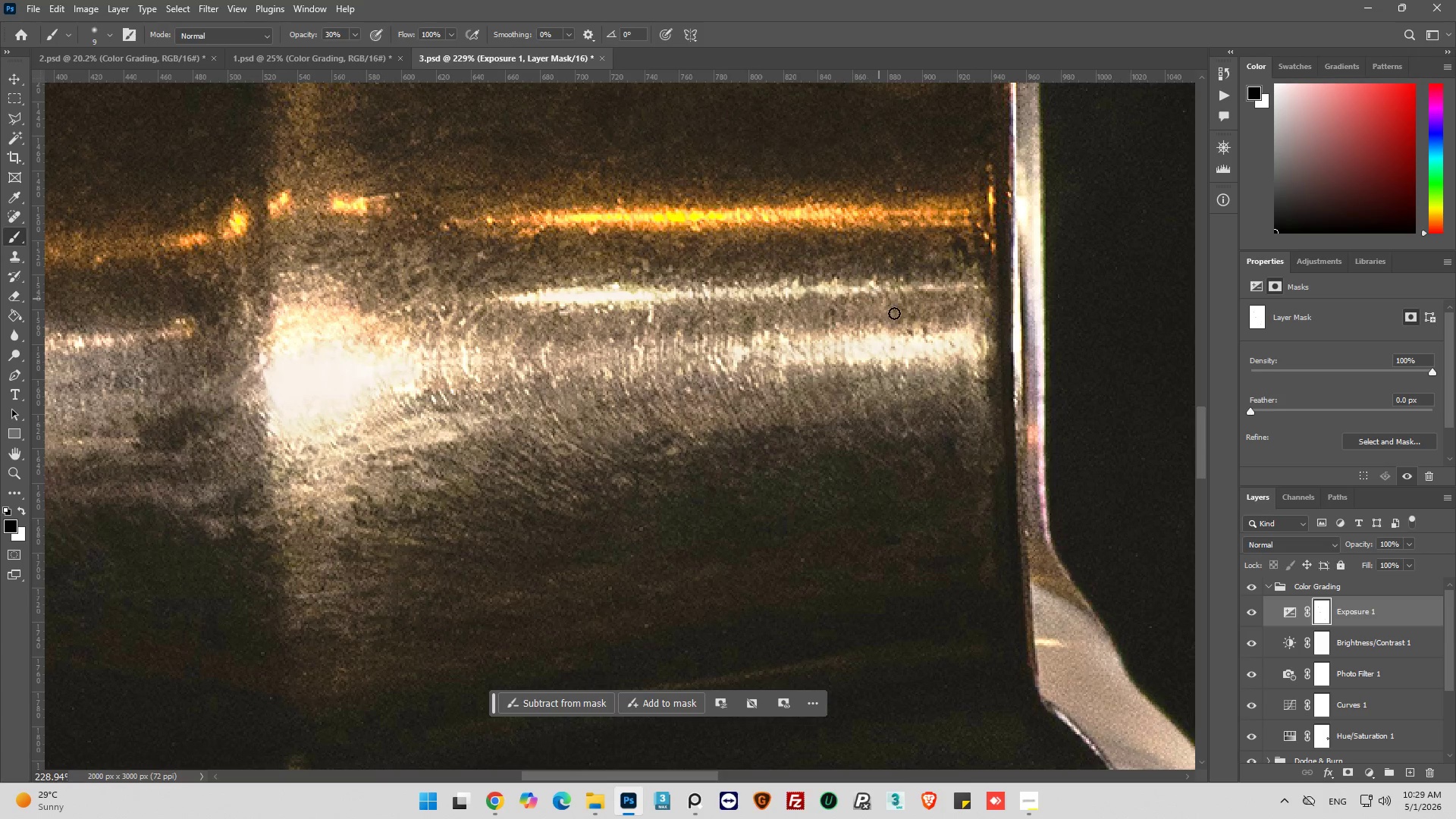 
key(Alt+AltLeft)
 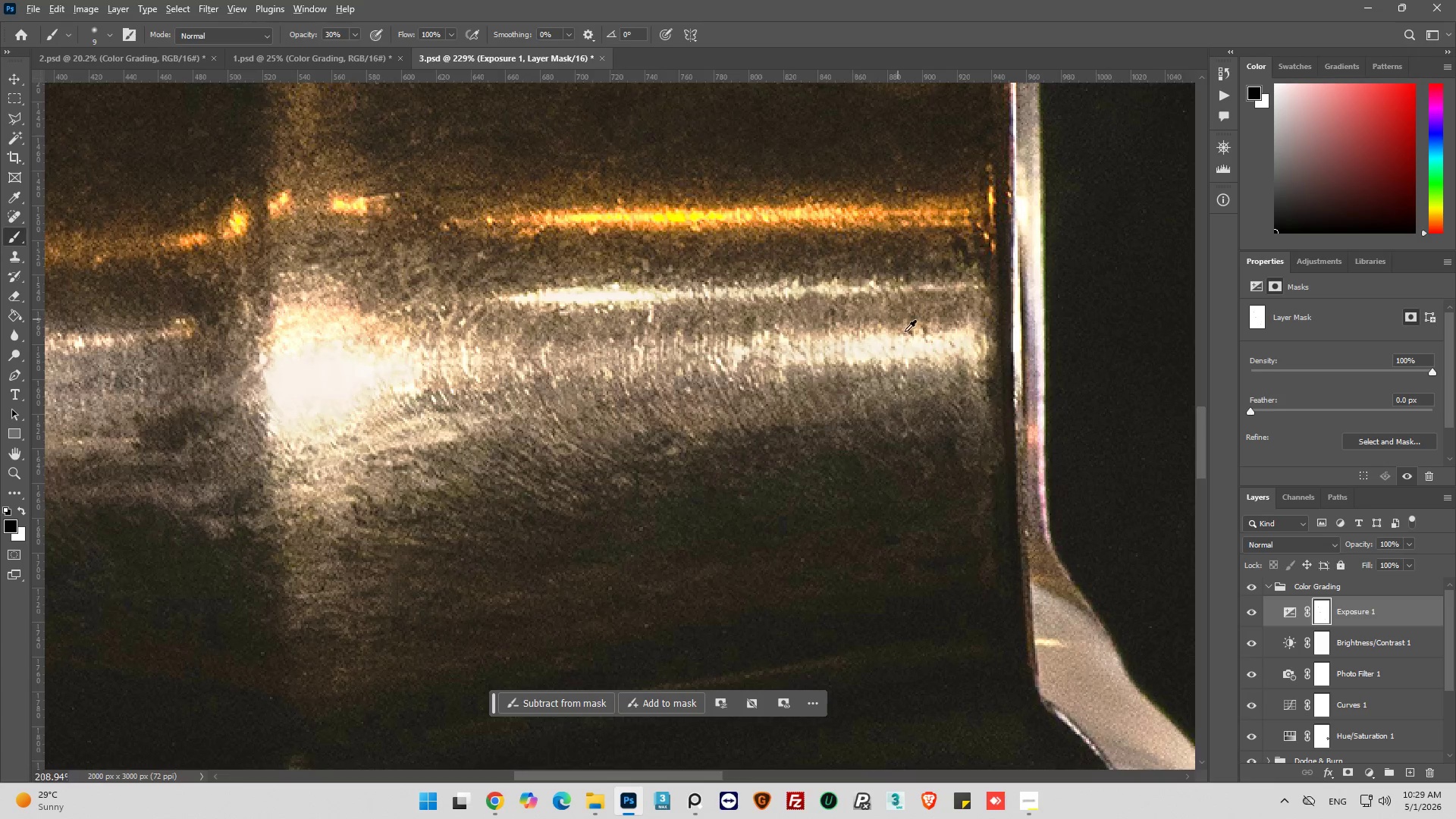 
scroll: coordinate [915, 340], scroll_direction: down, amount: 8.0
 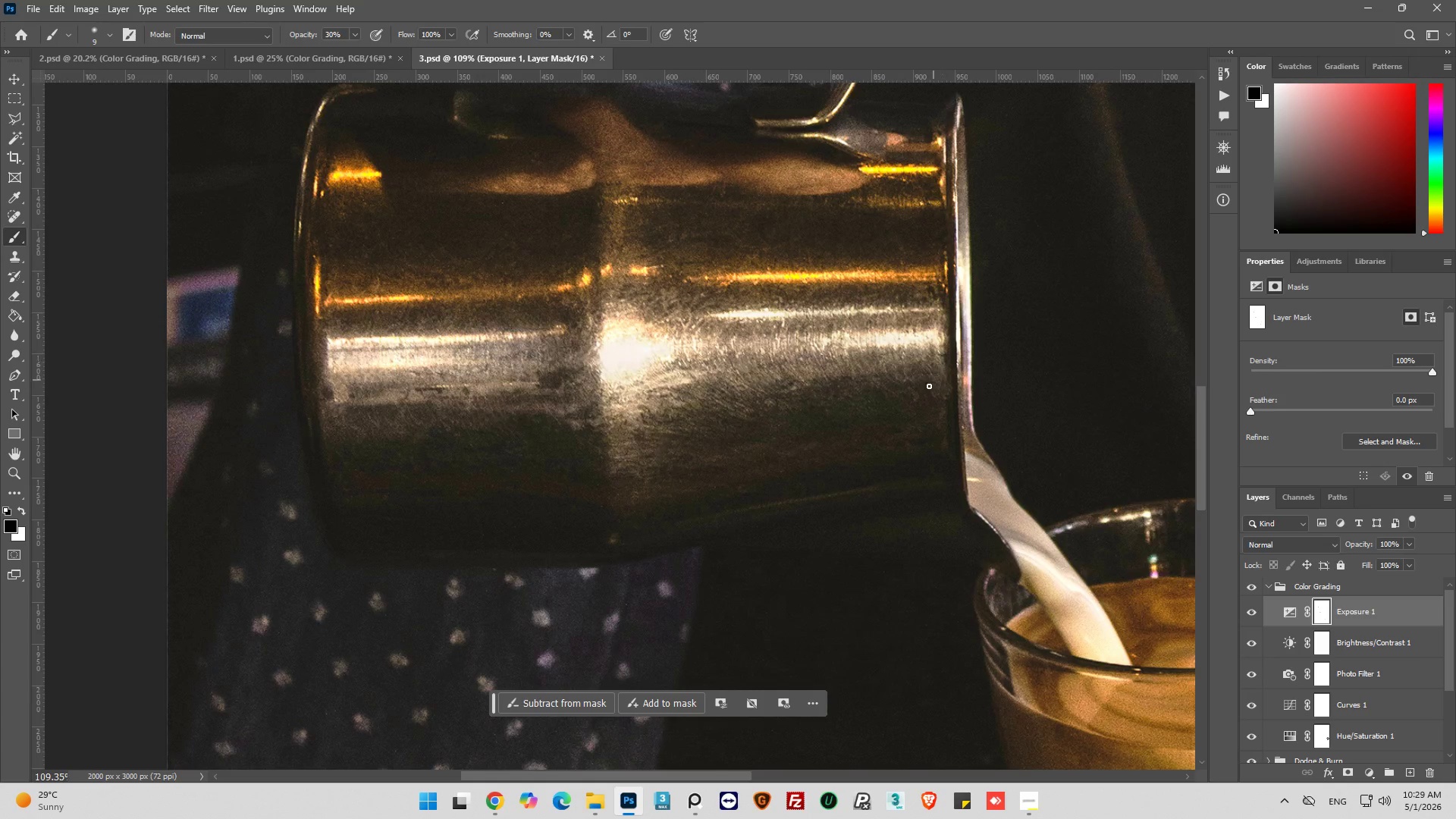 
hold_key(key=AltLeft, duration=0.39)
scroll: coordinate [303, 396], scroll_direction: down, amount: 7.0
 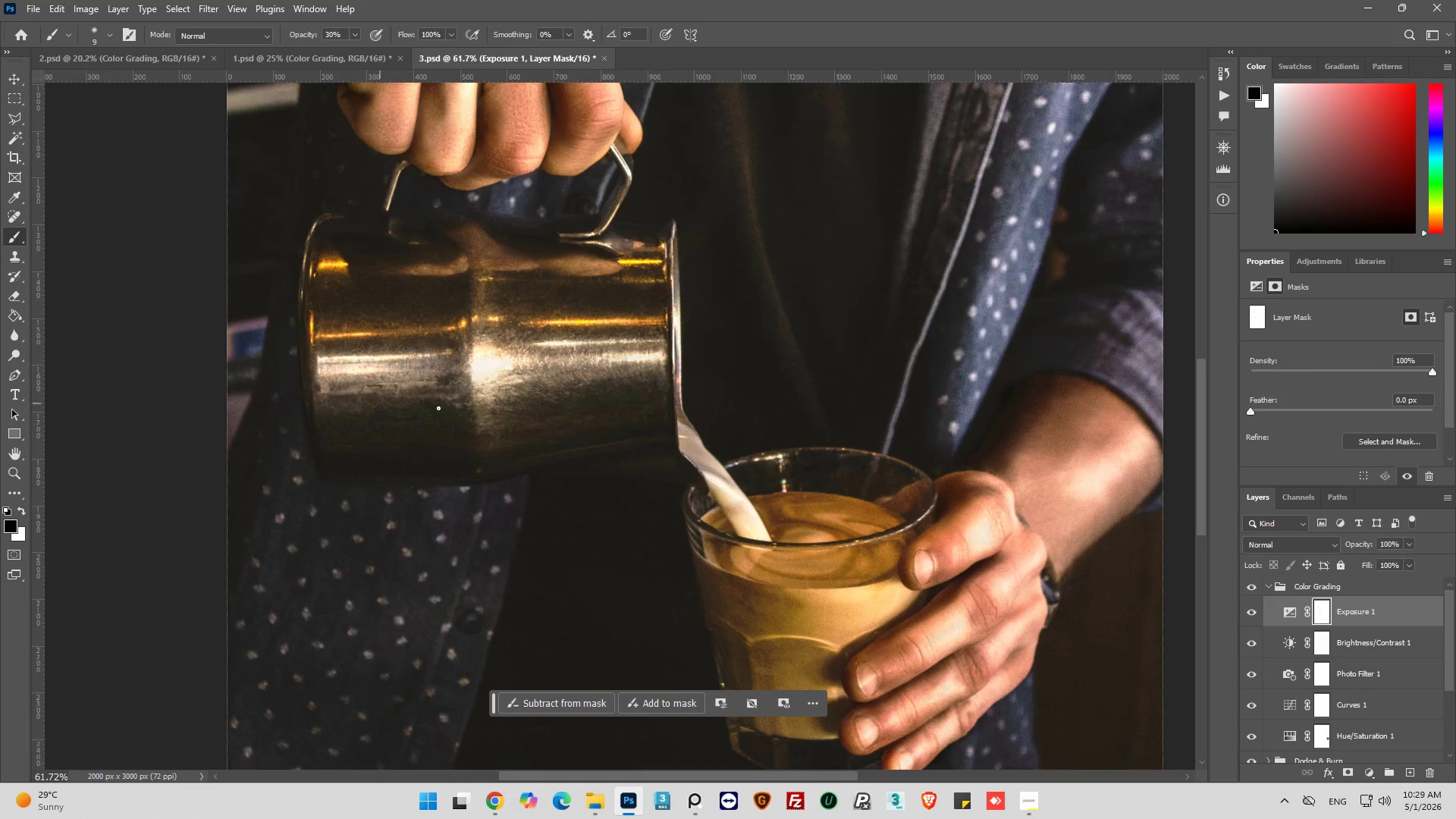 
scroll: coordinate [545, 385], scroll_direction: up, amount: 12.0
 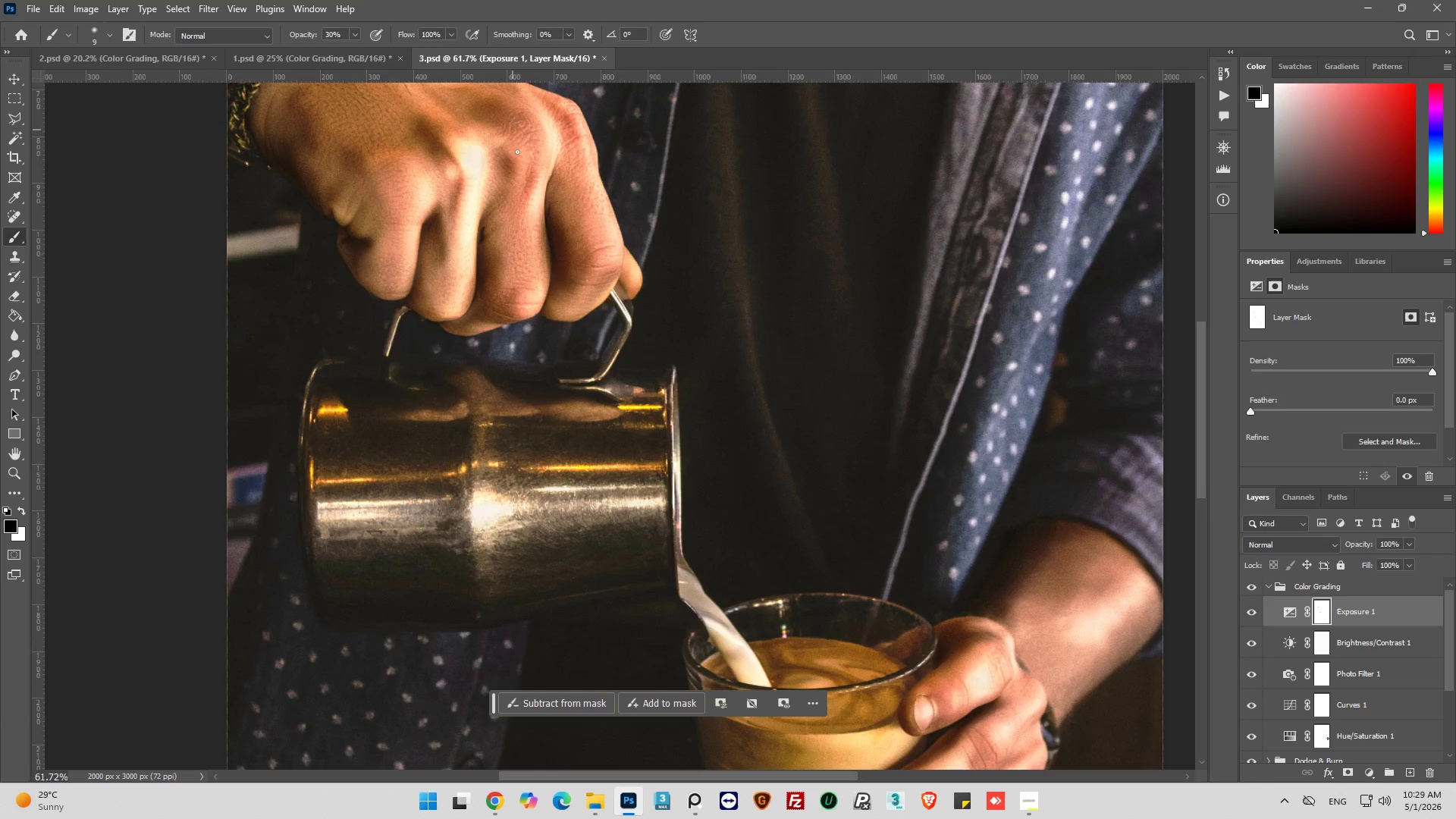 
hold_key(key=AltLeft, duration=0.83)
scroll: coordinate [462, 185], scroll_direction: up, amount: 12.0
 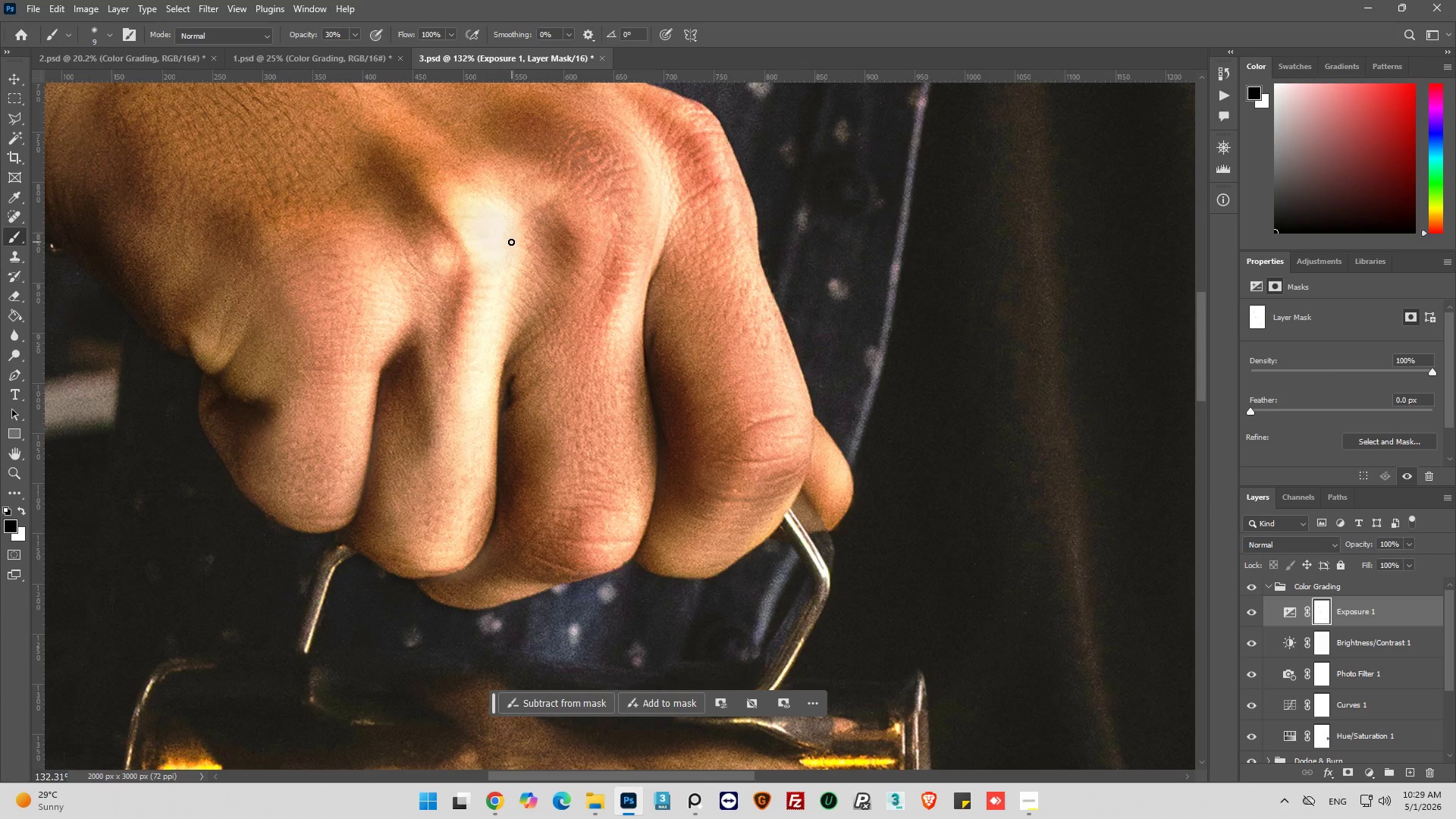 
hold_key(key=AltLeft, duration=0.92)
scroll: coordinate [509, 242], scroll_direction: down, amount: 12.0
 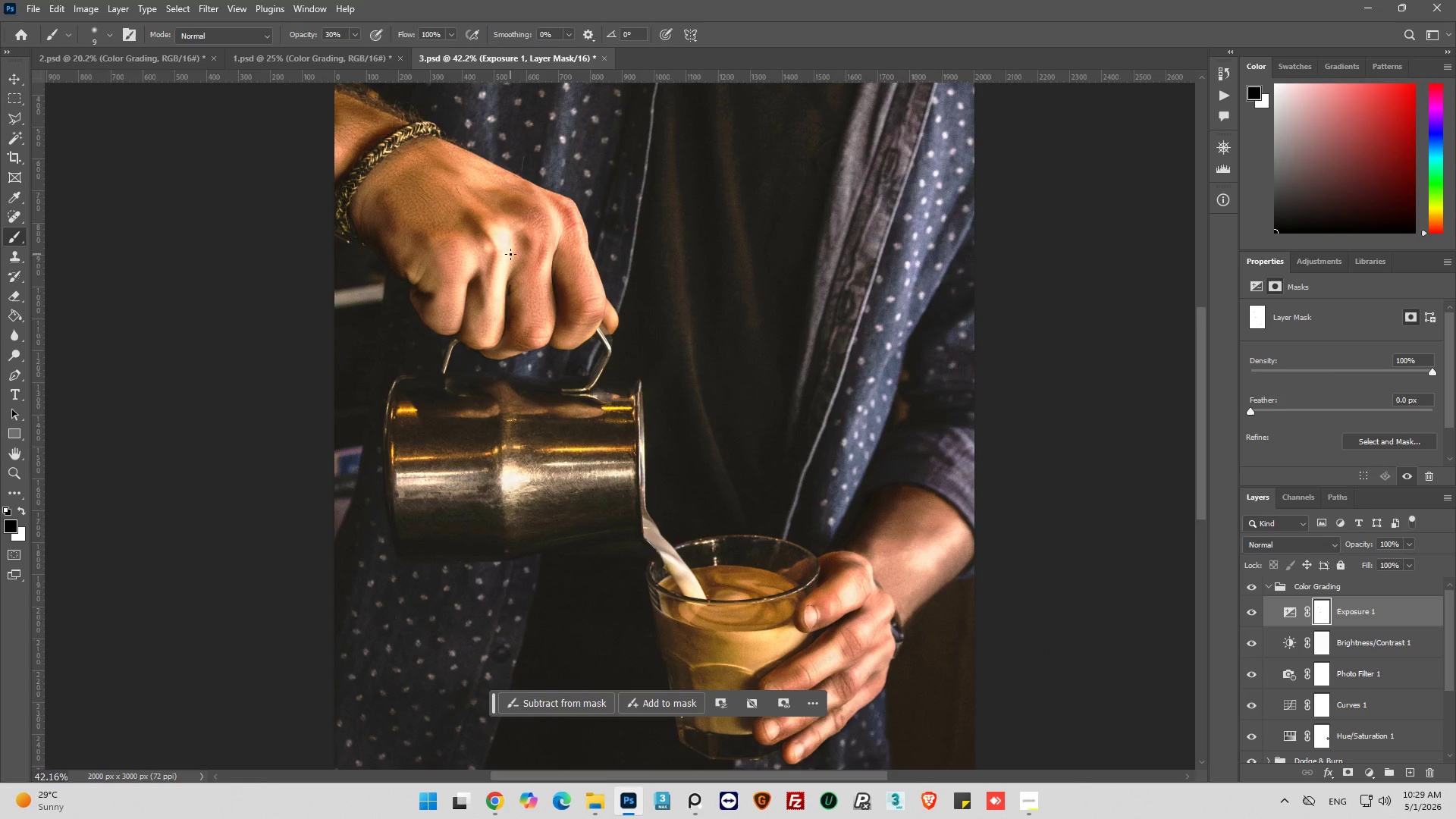 
wait(6.41)
 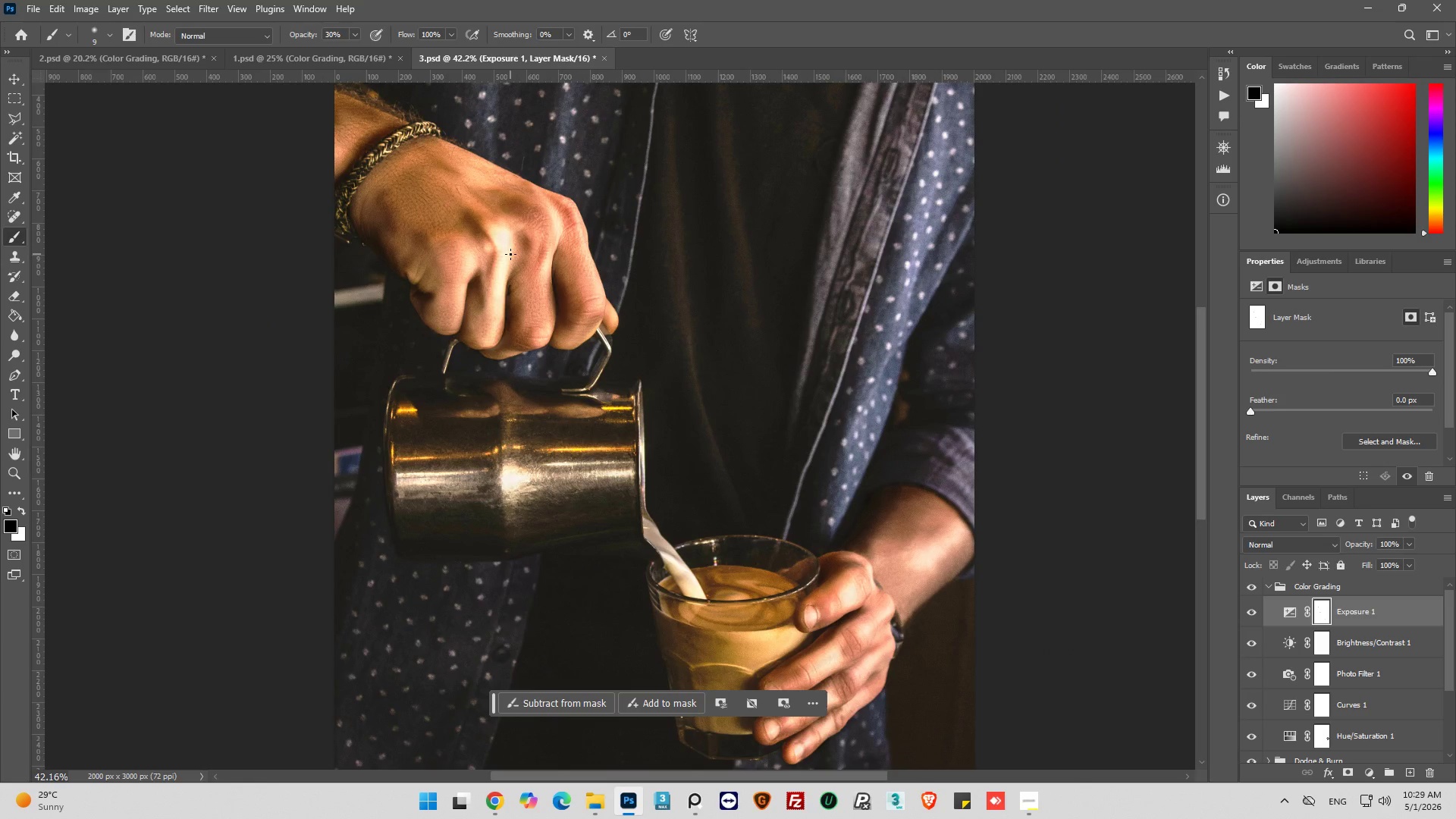 
key(Alt+AltLeft)
 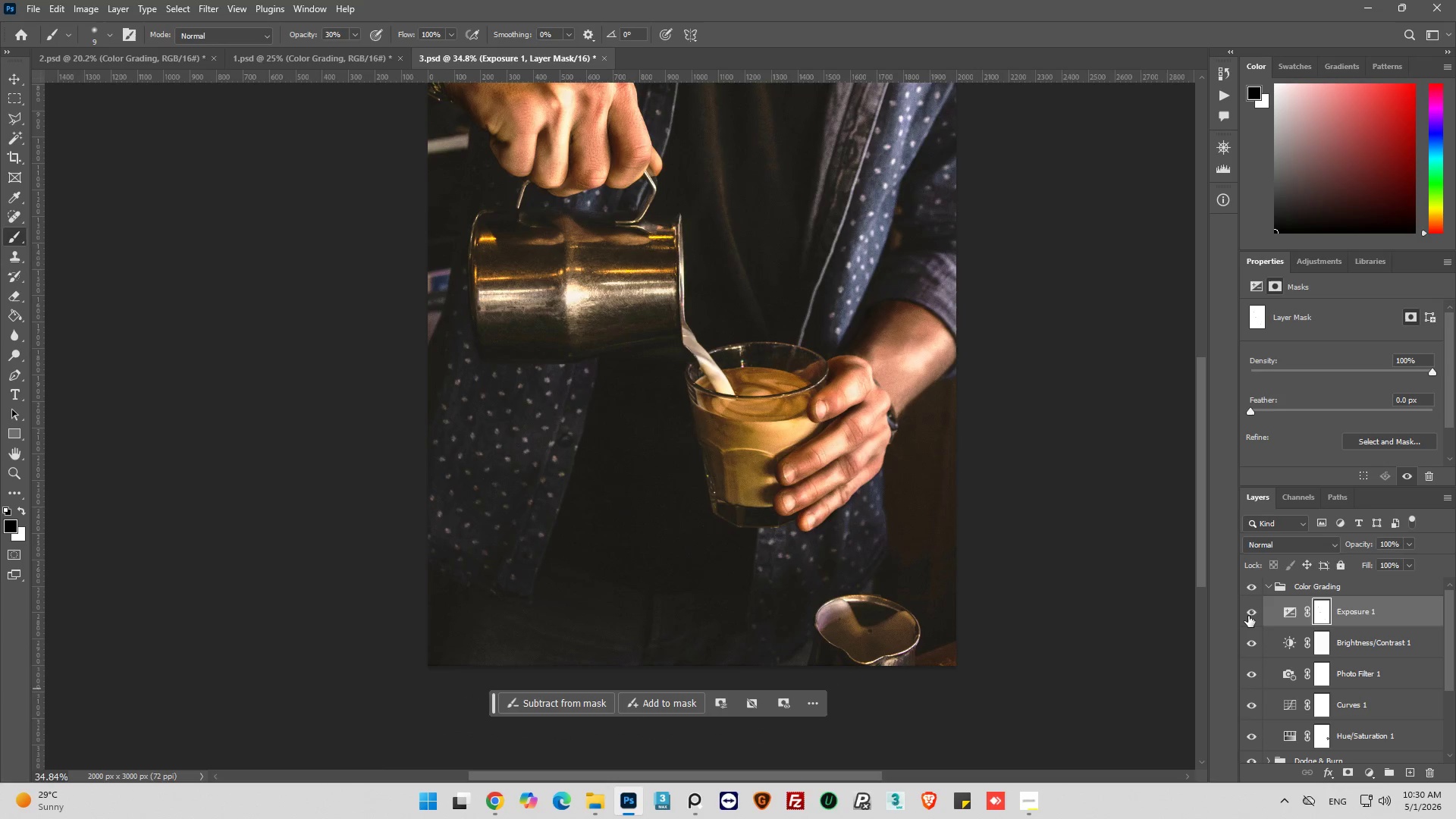 
scroll: coordinate [888, 370], scroll_direction: down, amount: 17.0
 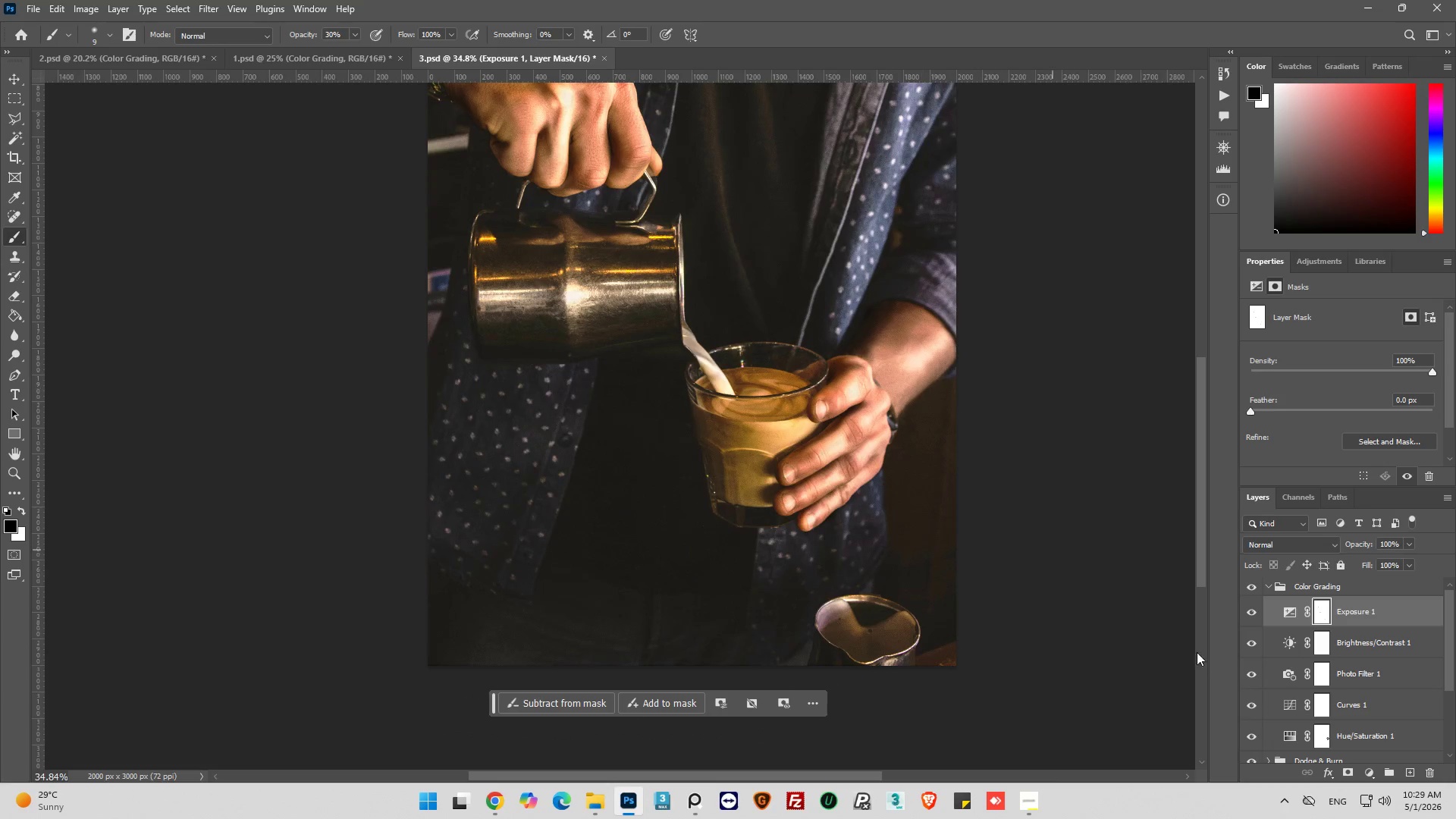 
left_click([1250, 615])
 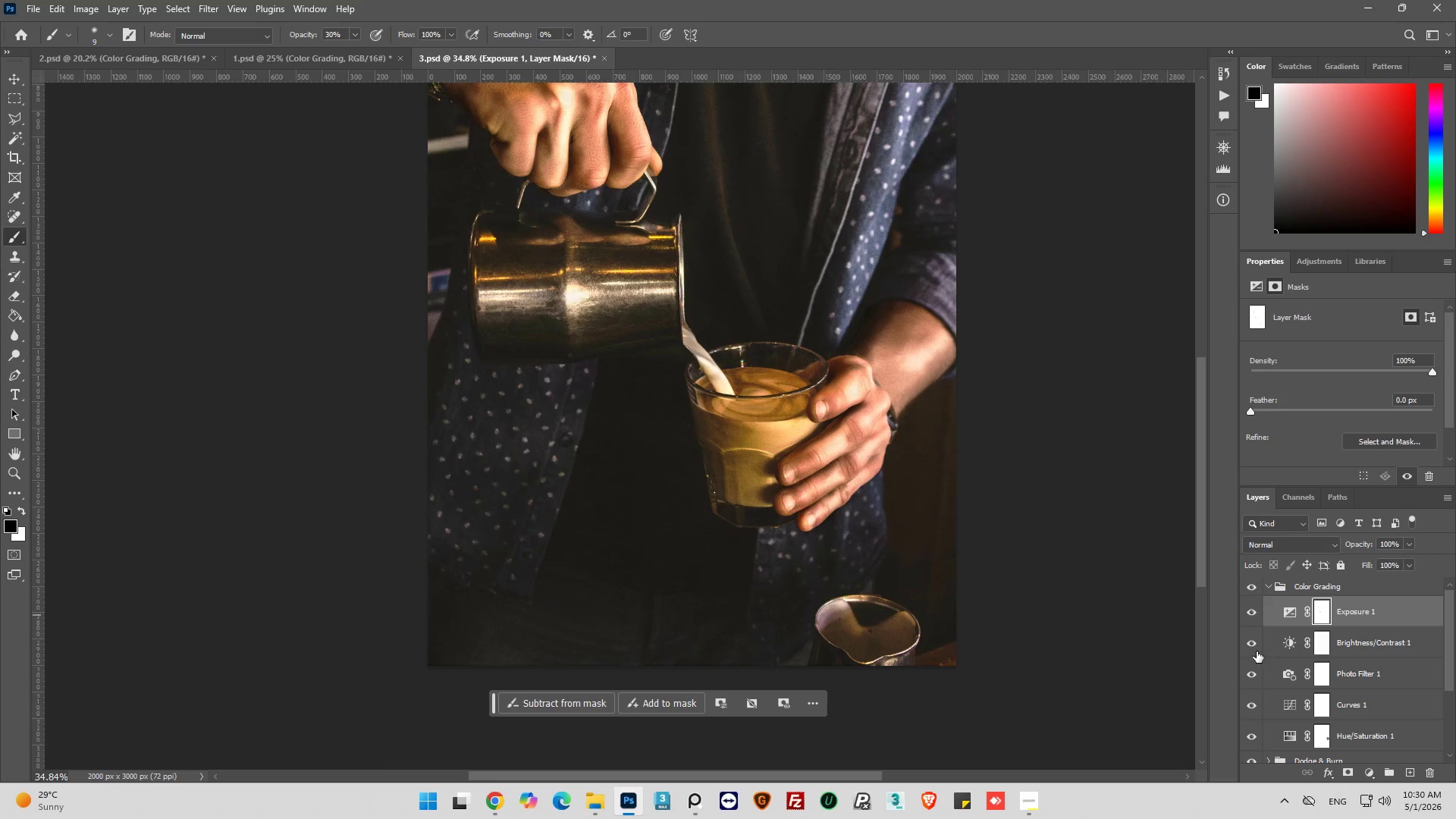 
left_click([1256, 642])
 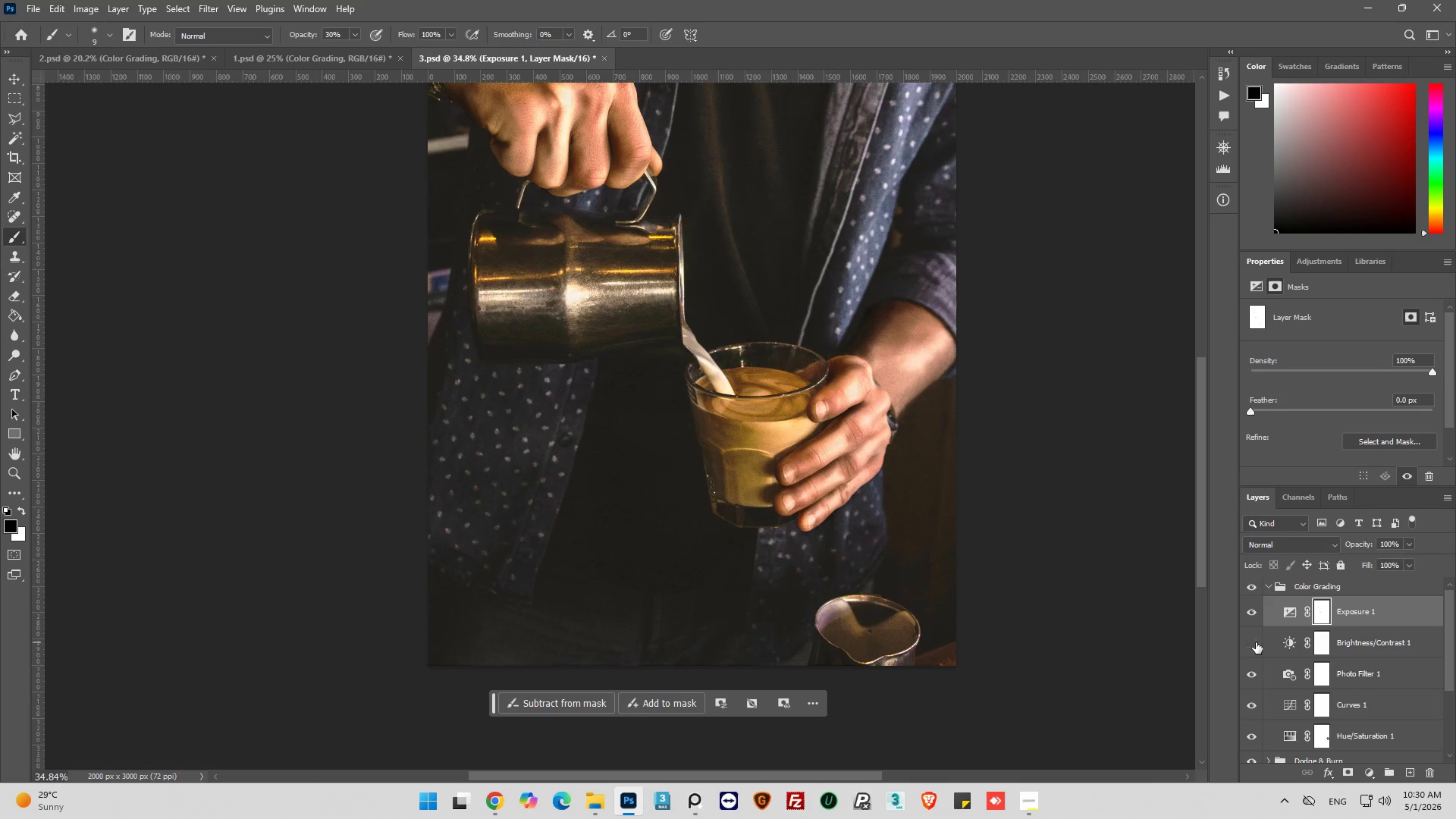 
left_click([1256, 642])
 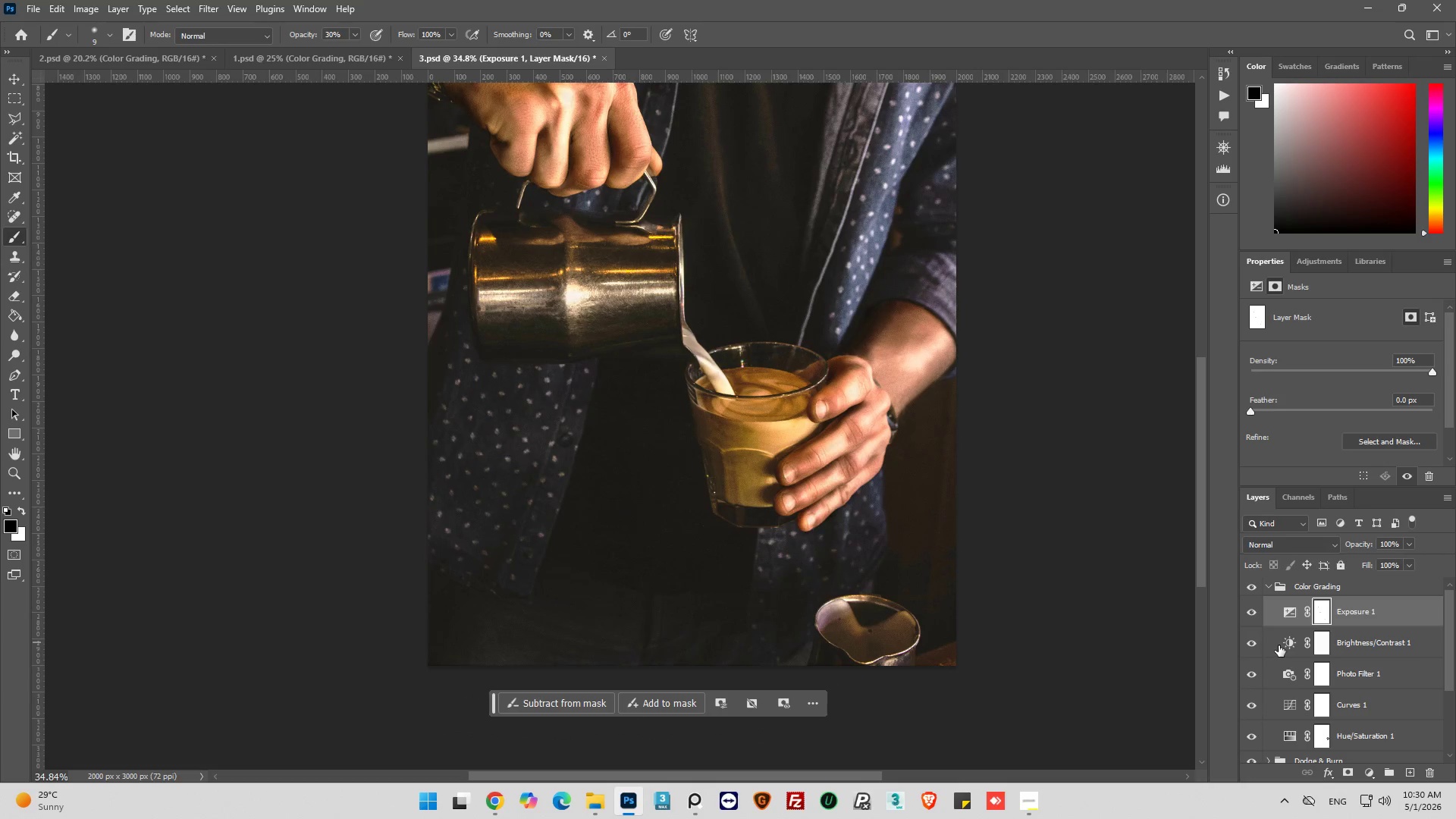 
left_click([1254, 645])
 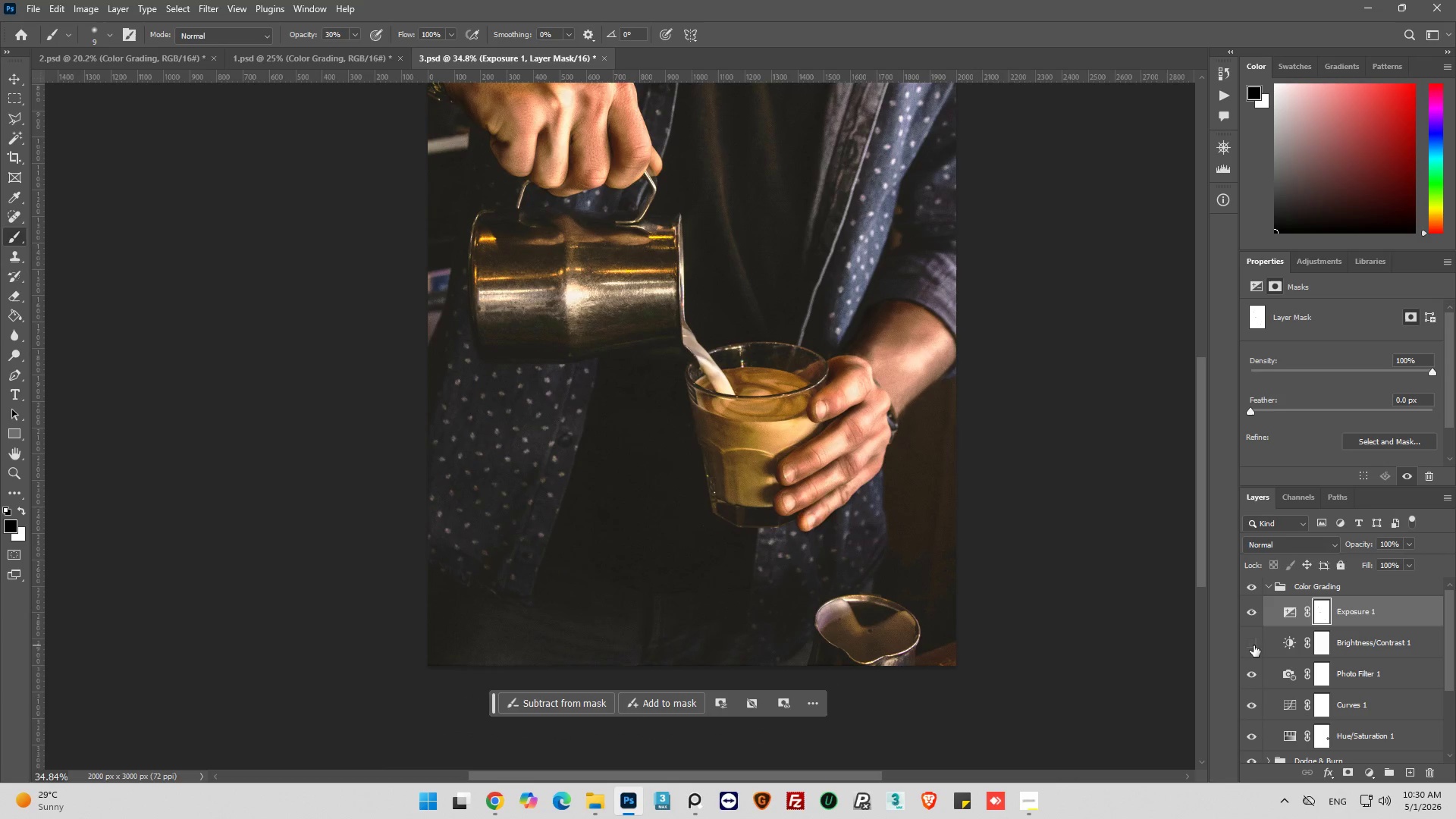 
left_click([1254, 645])
 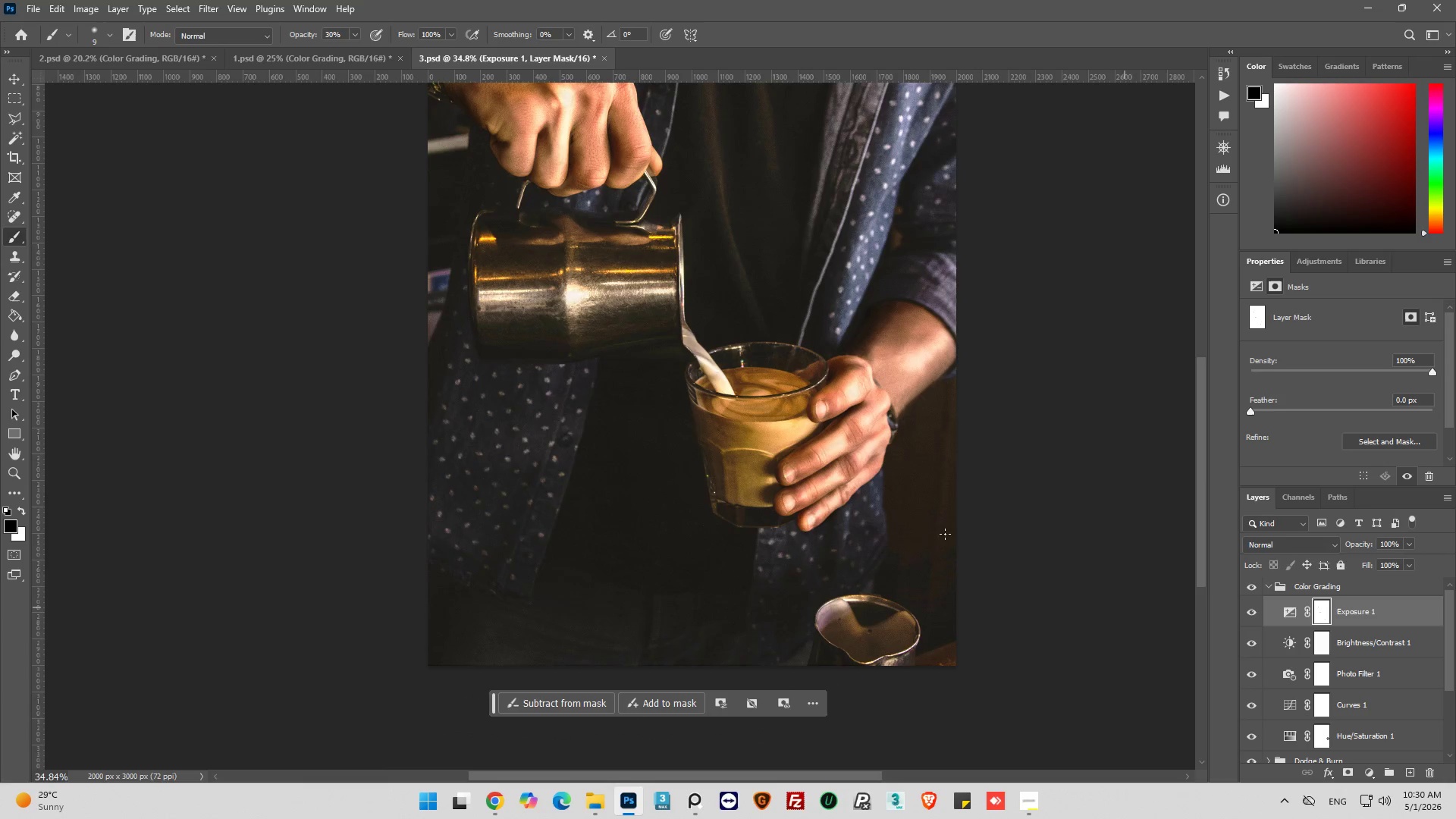 
scroll: coordinate [581, 424], scroll_direction: up, amount: 18.0
 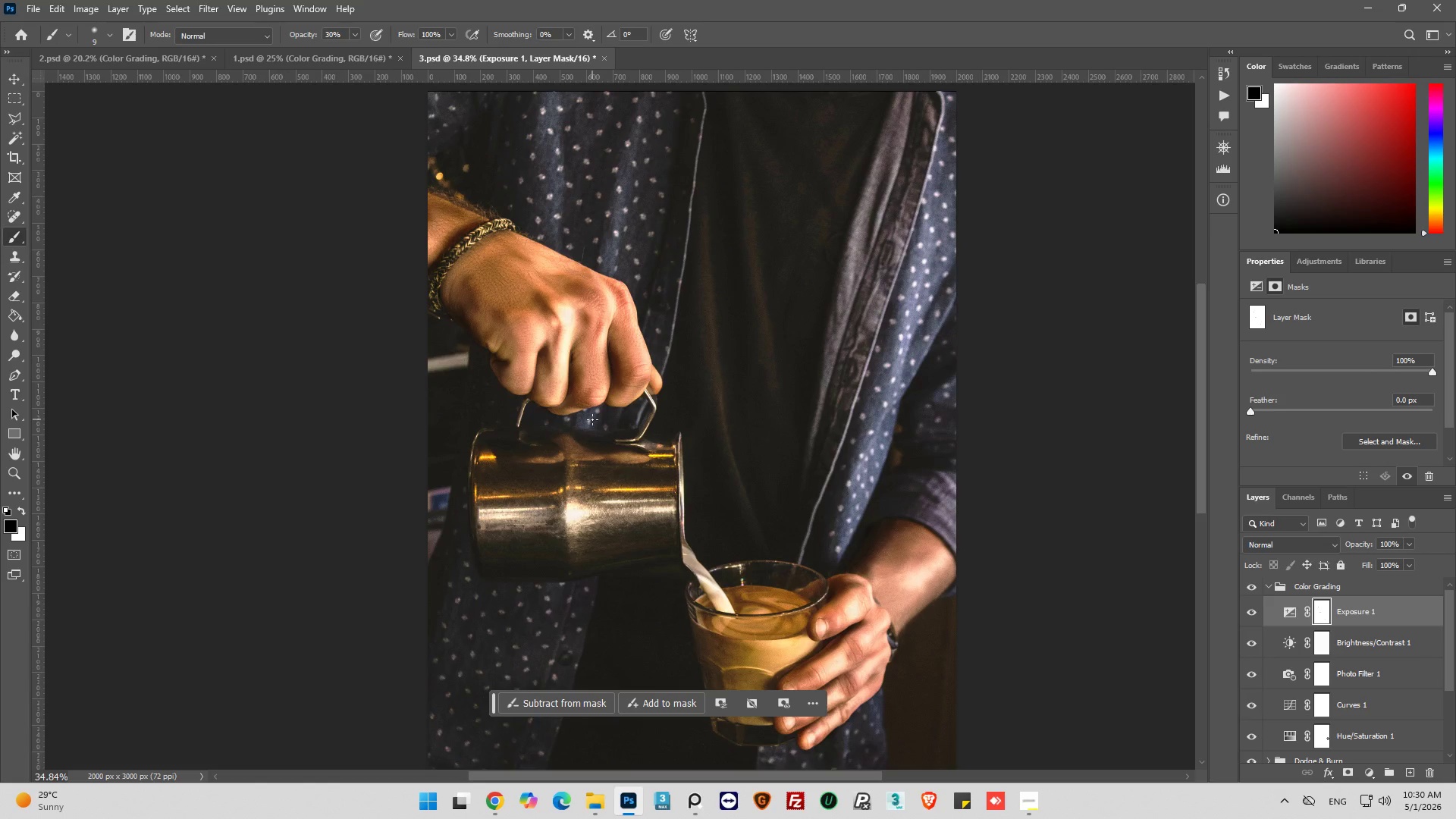 
key(Alt+AltLeft)
 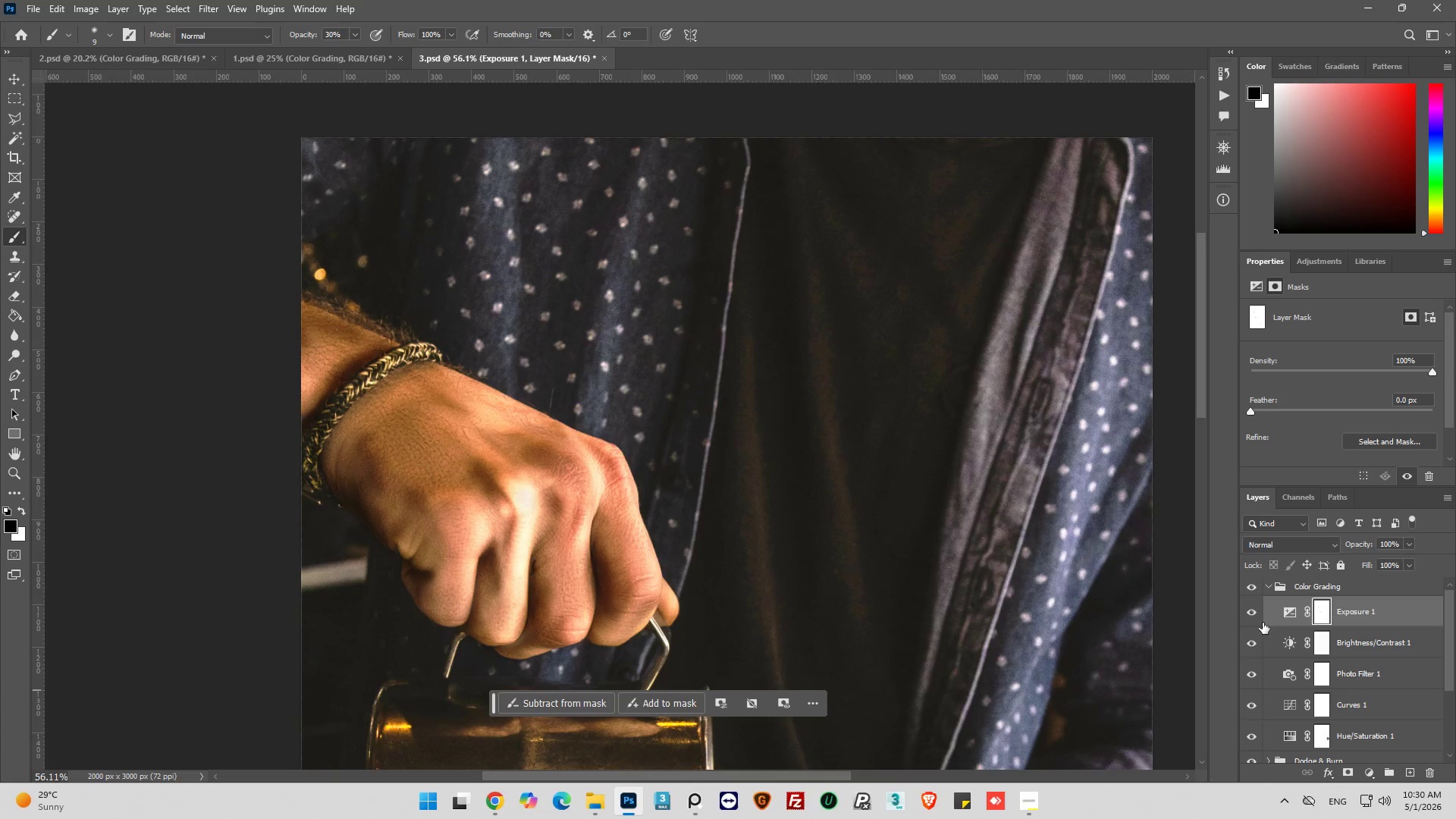 
scroll: coordinate [635, 447], scroll_direction: up, amount: 20.0
 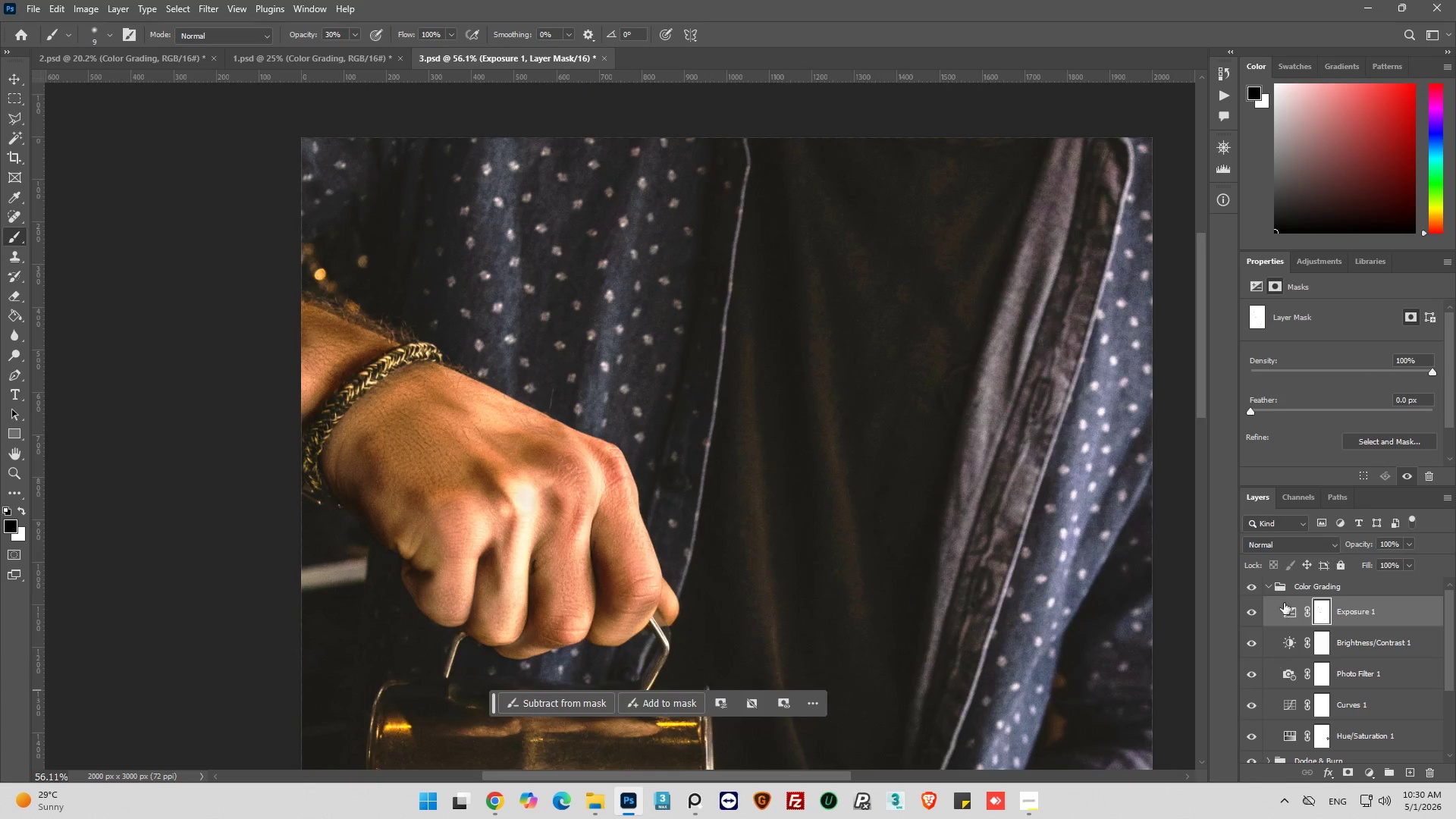 
left_click([1248, 643])
 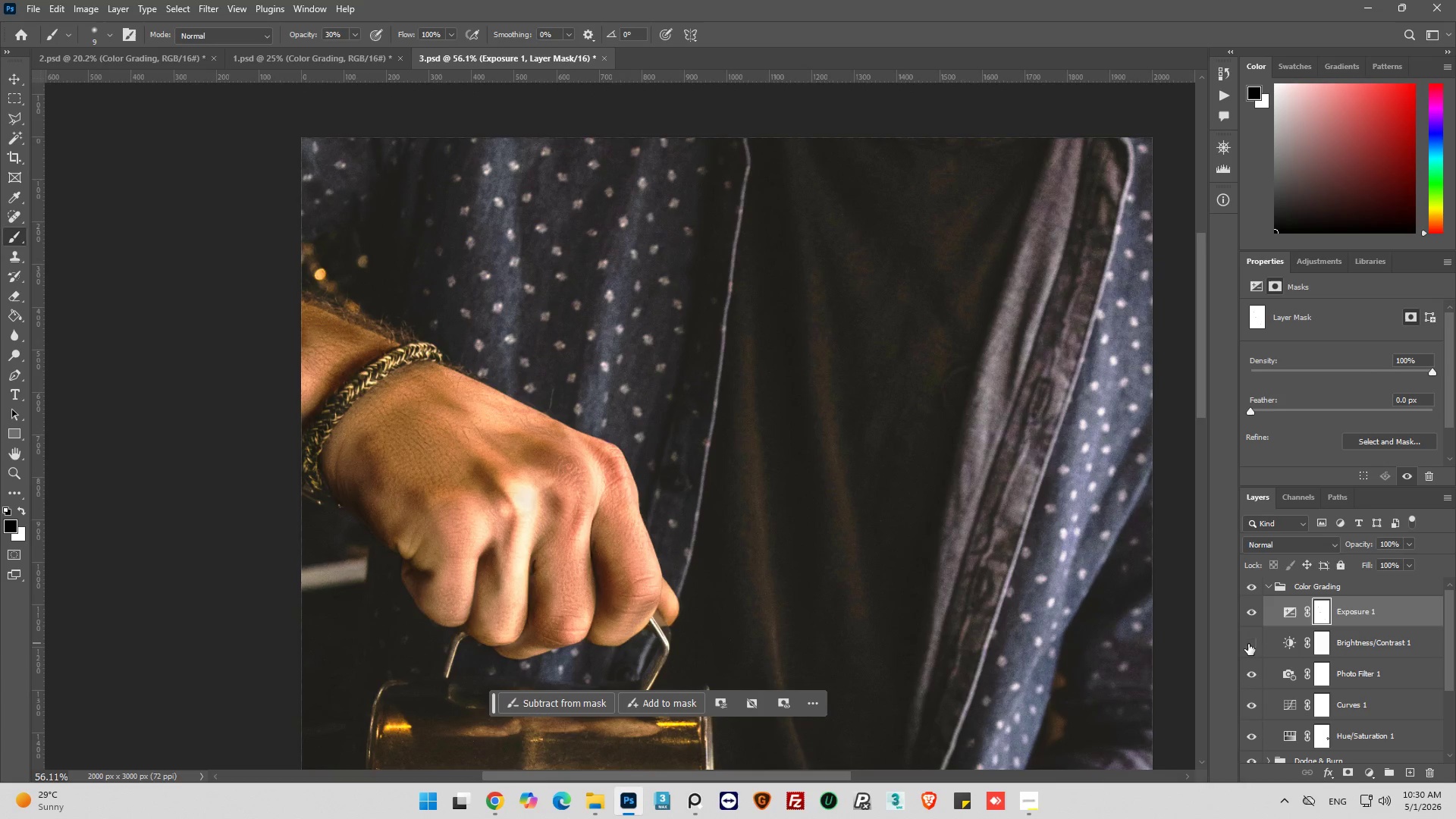 
left_click([1248, 644])
 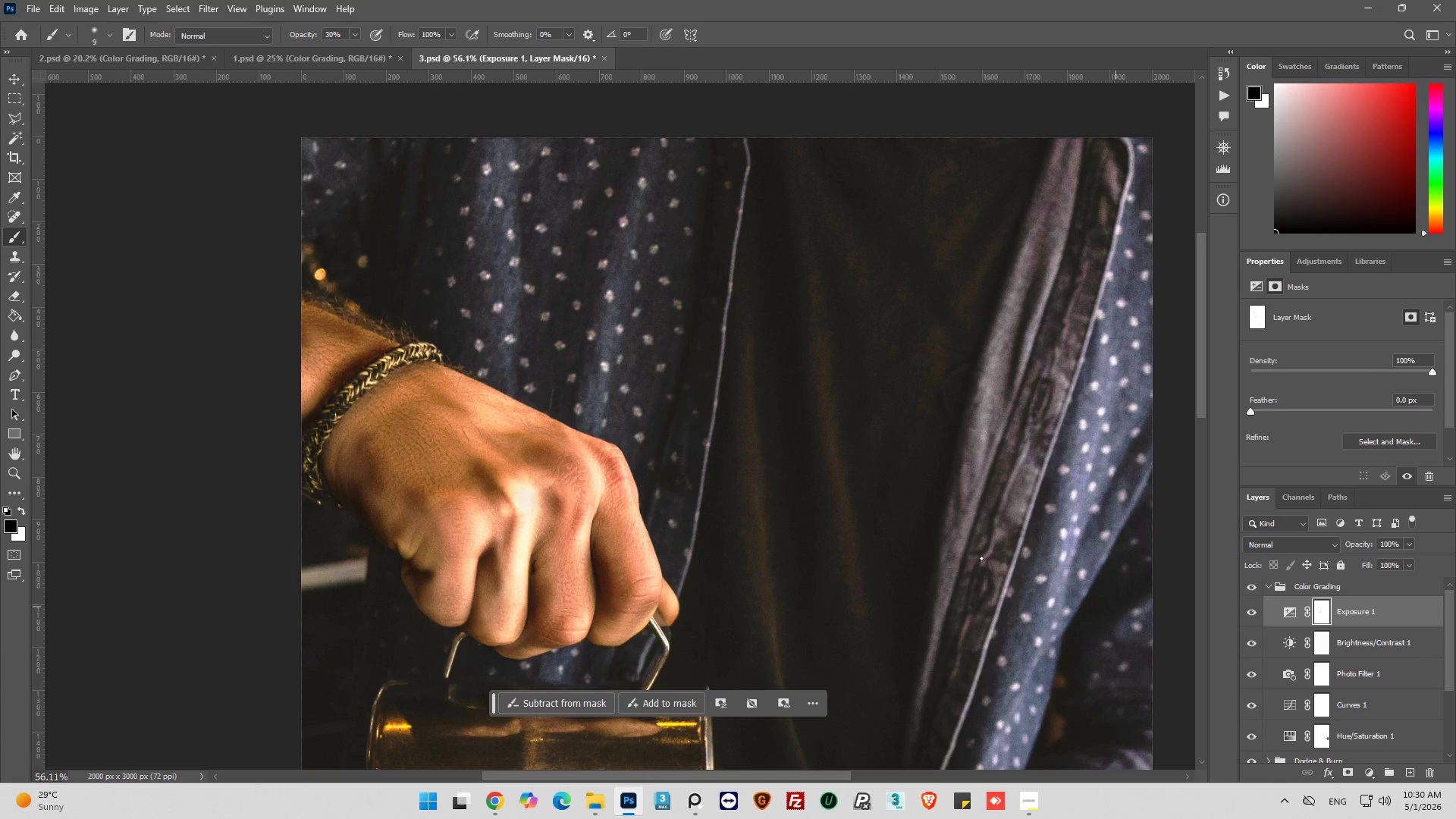 
key(Alt+AltLeft)
 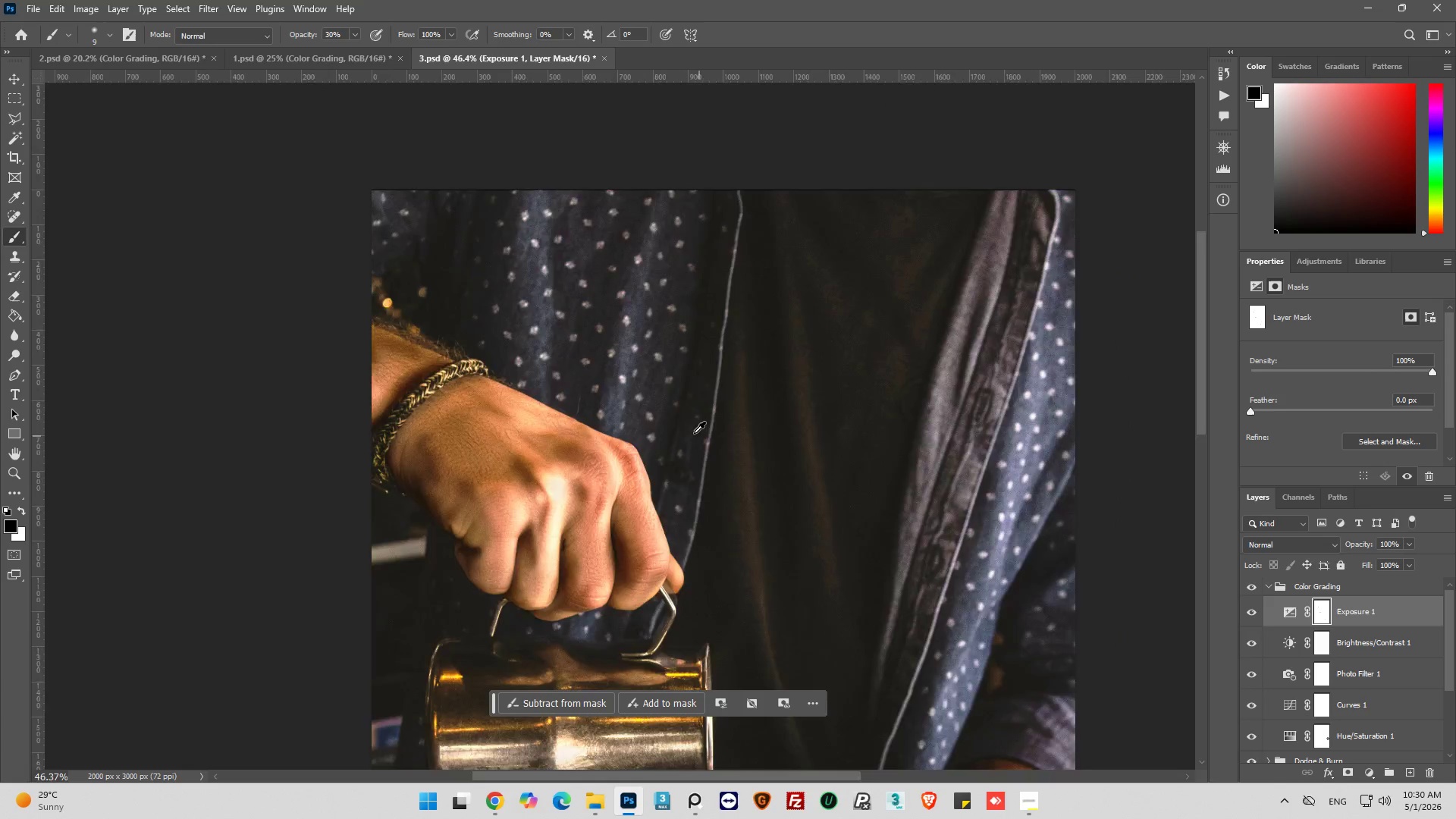 
scroll: coordinate [698, 431], scroll_direction: down, amount: 23.0
 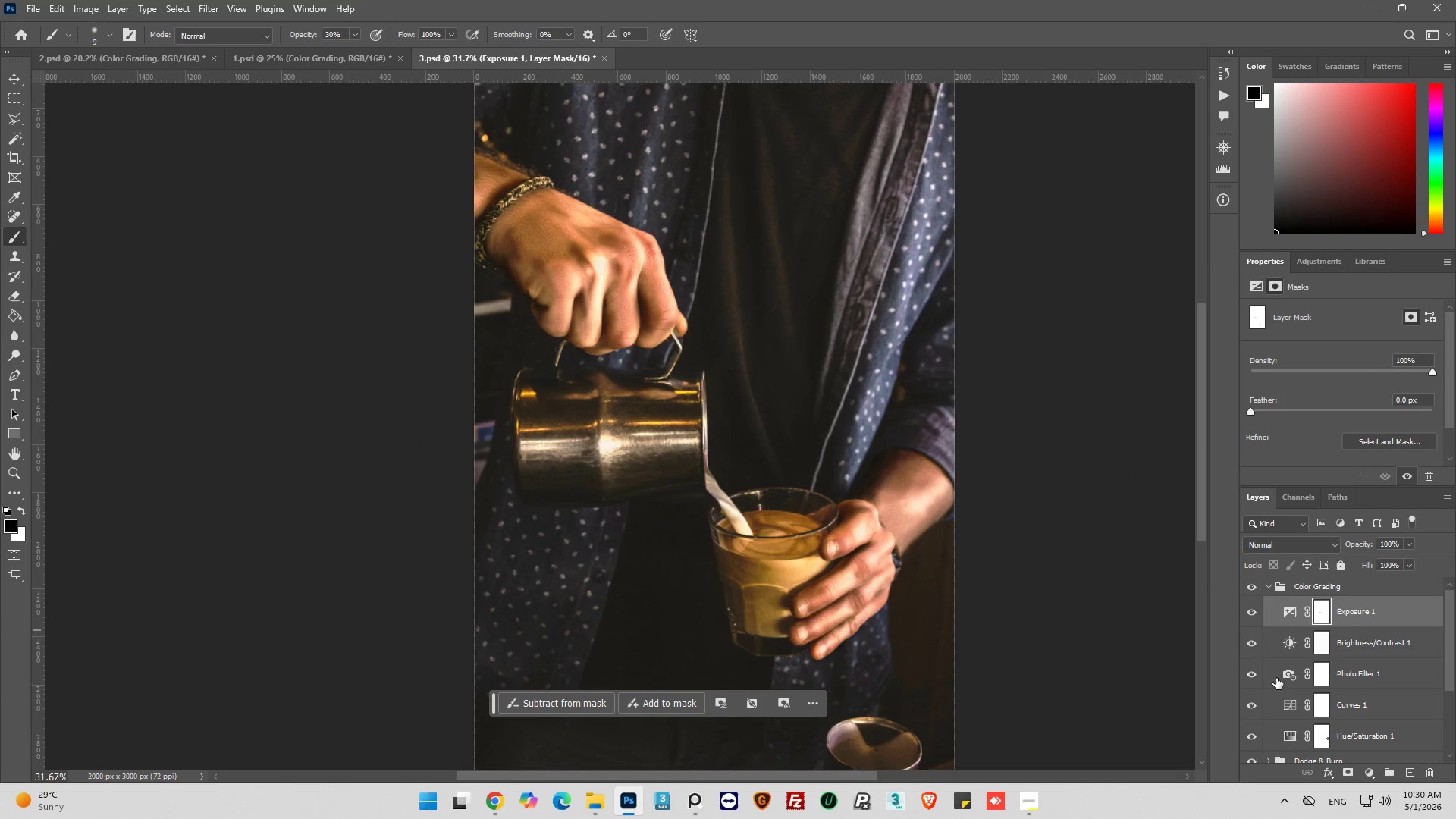 
left_click([1256, 673])
 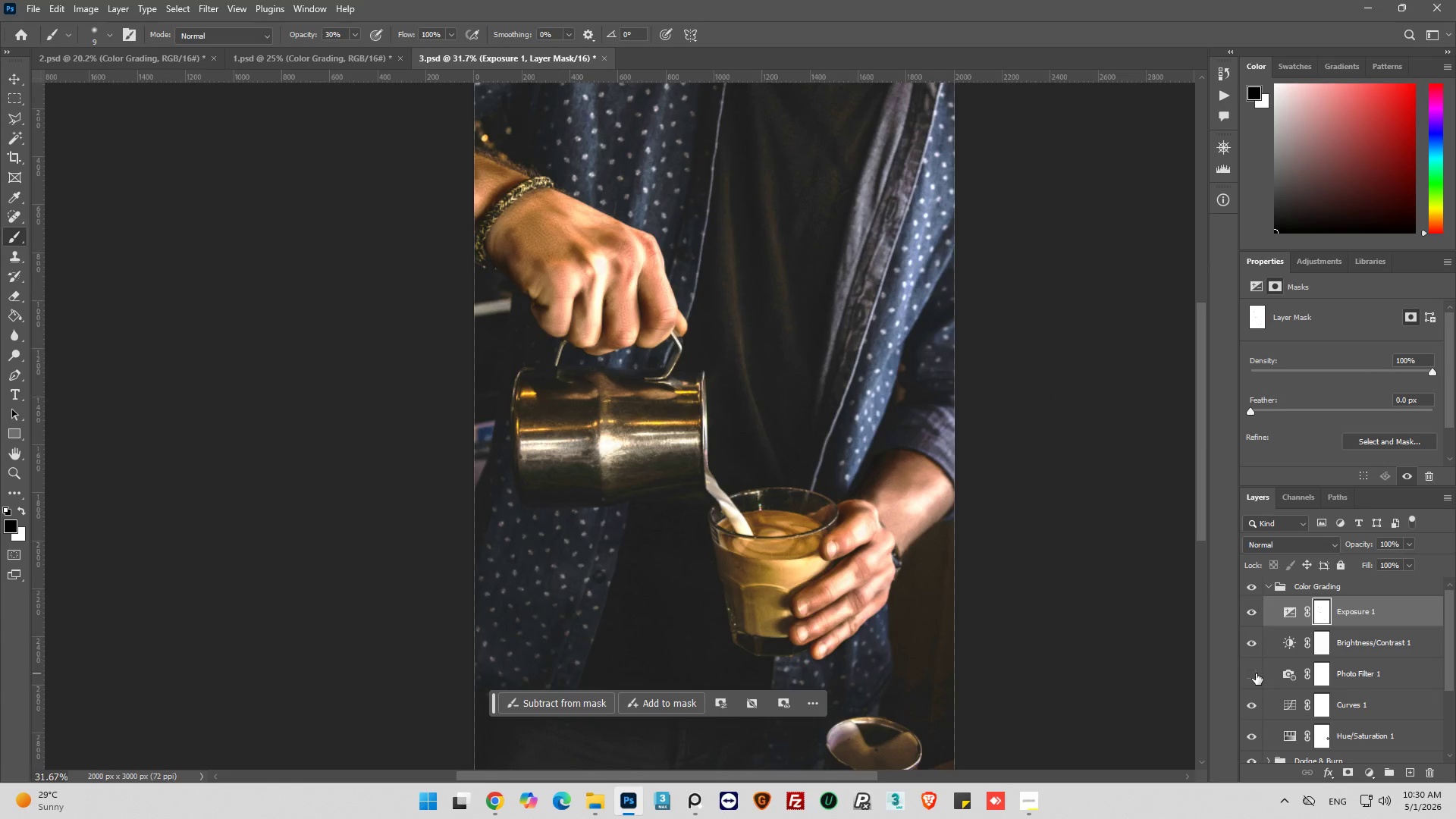 
left_click([1256, 673])
 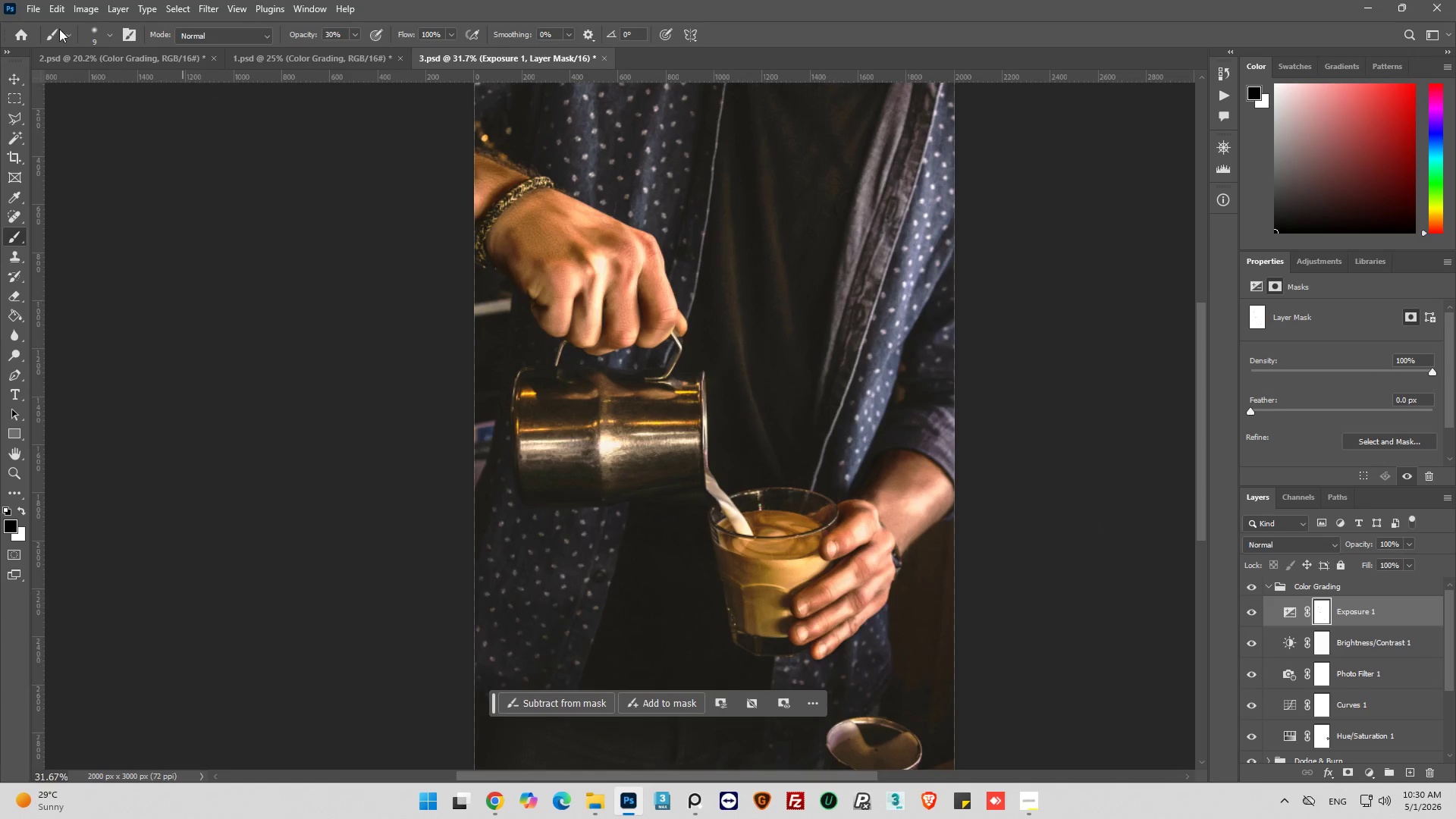 
mouse_move([45, 24])
 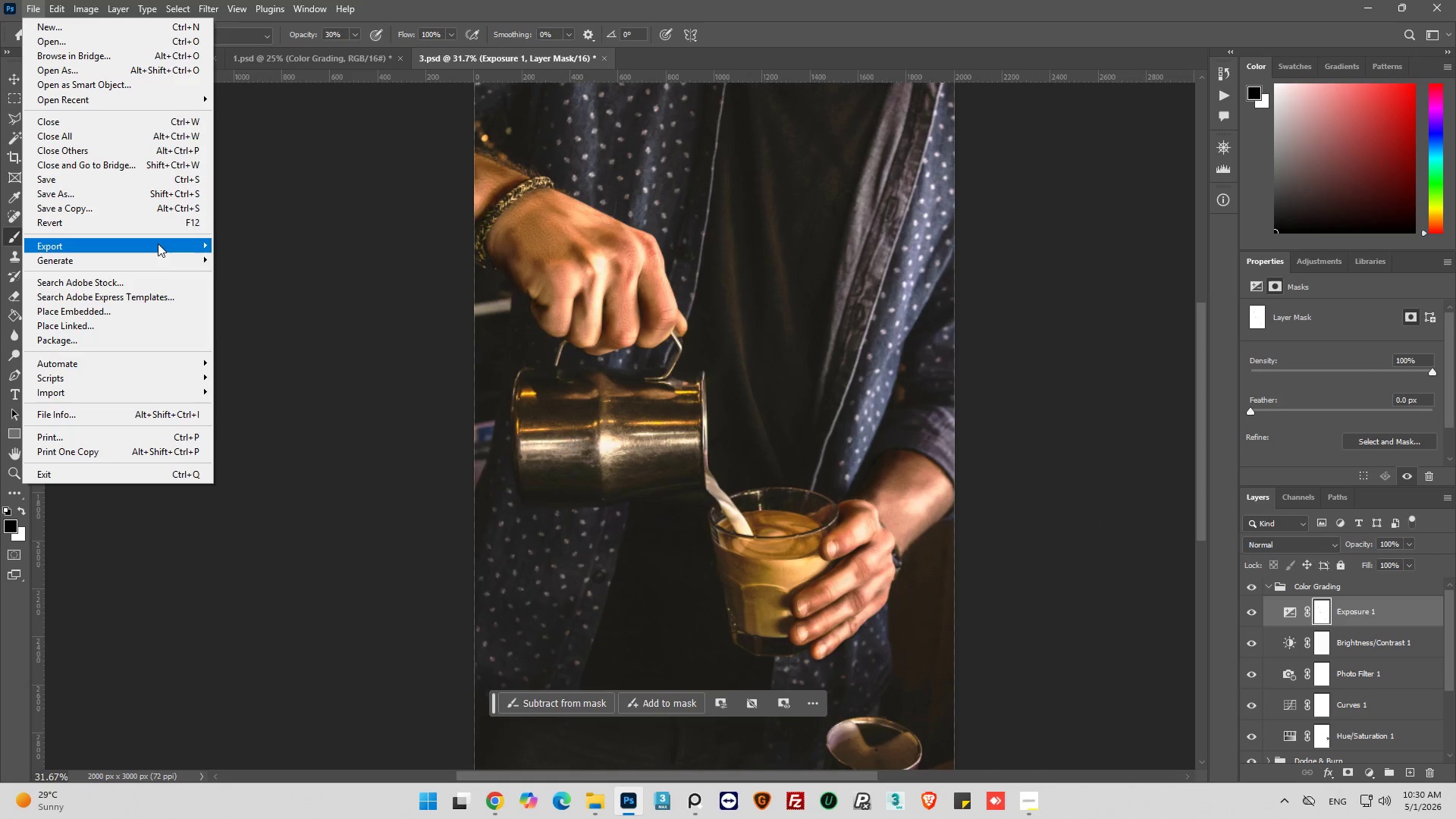 
left_click([158, 243])
 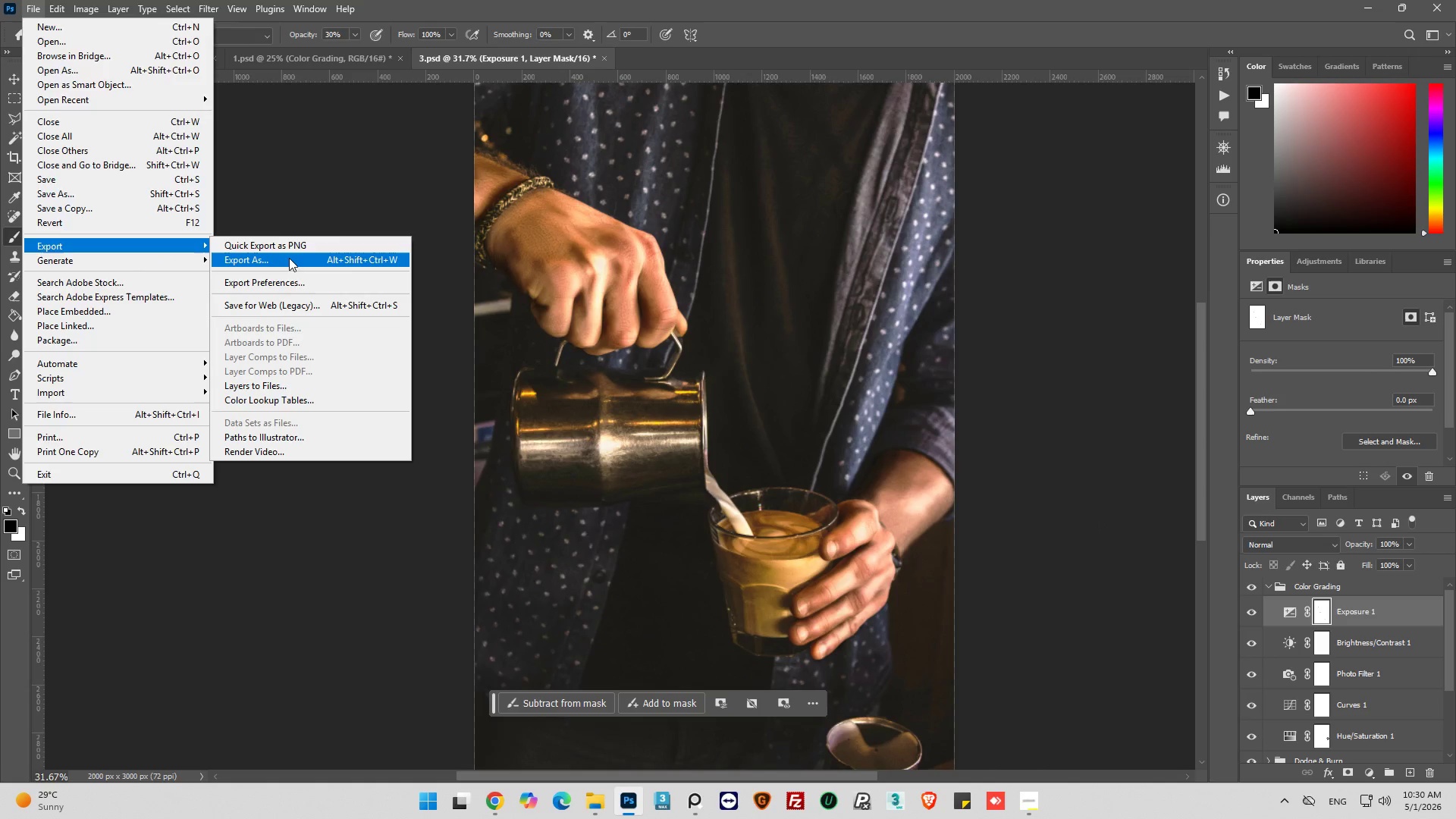 
left_click([289, 258])
 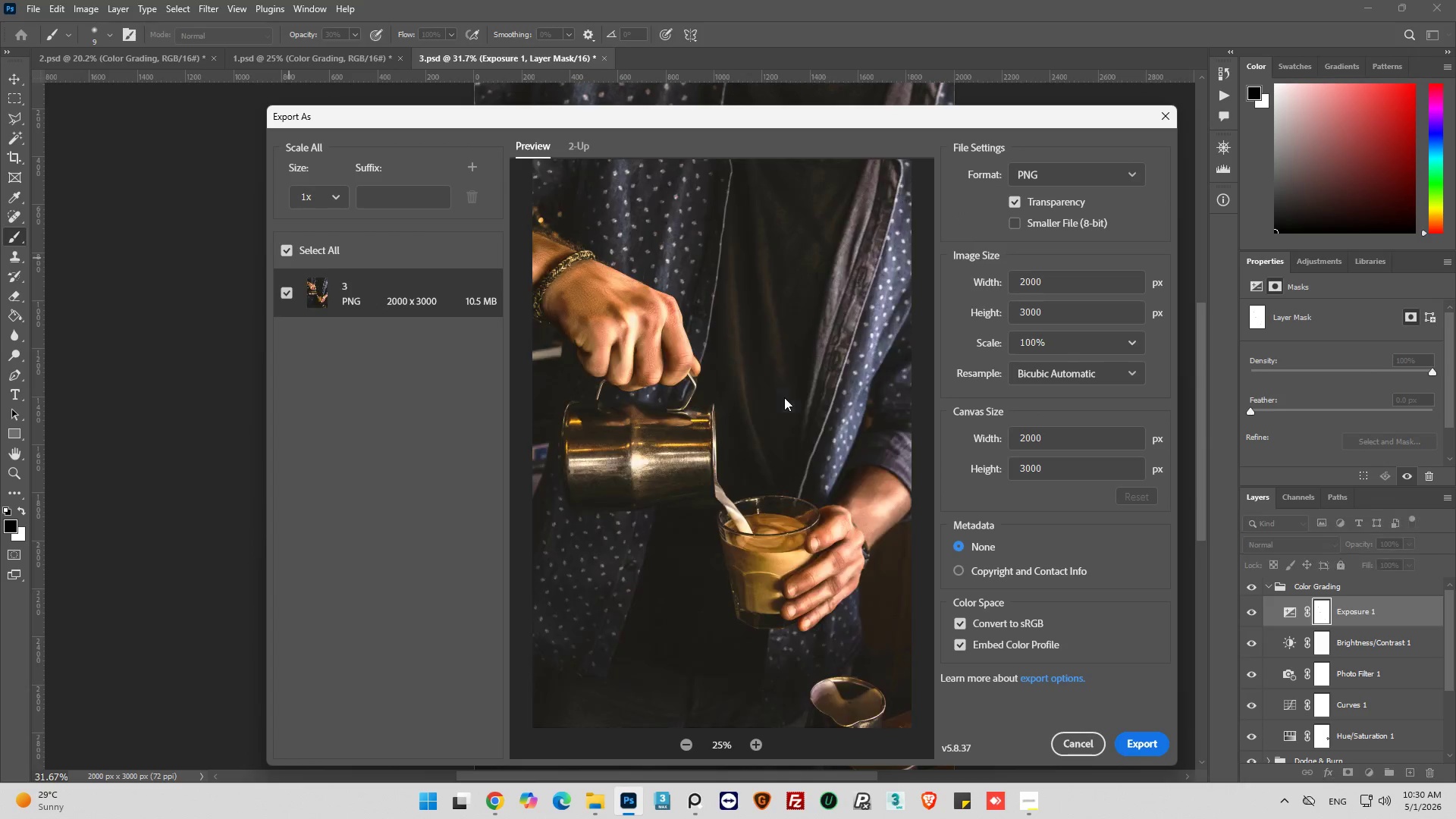 
wait(8.91)
 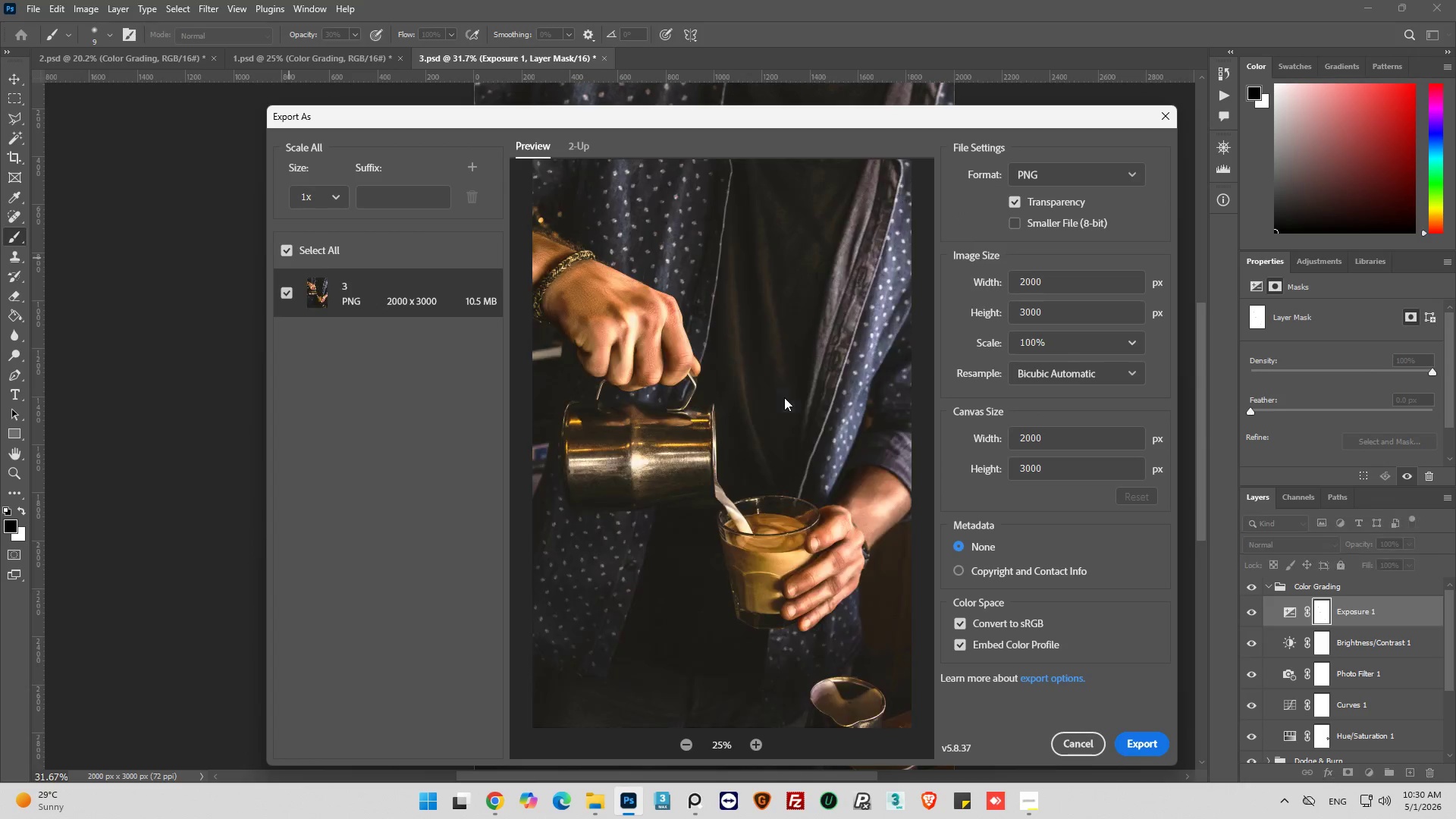 
left_click([1143, 745])
 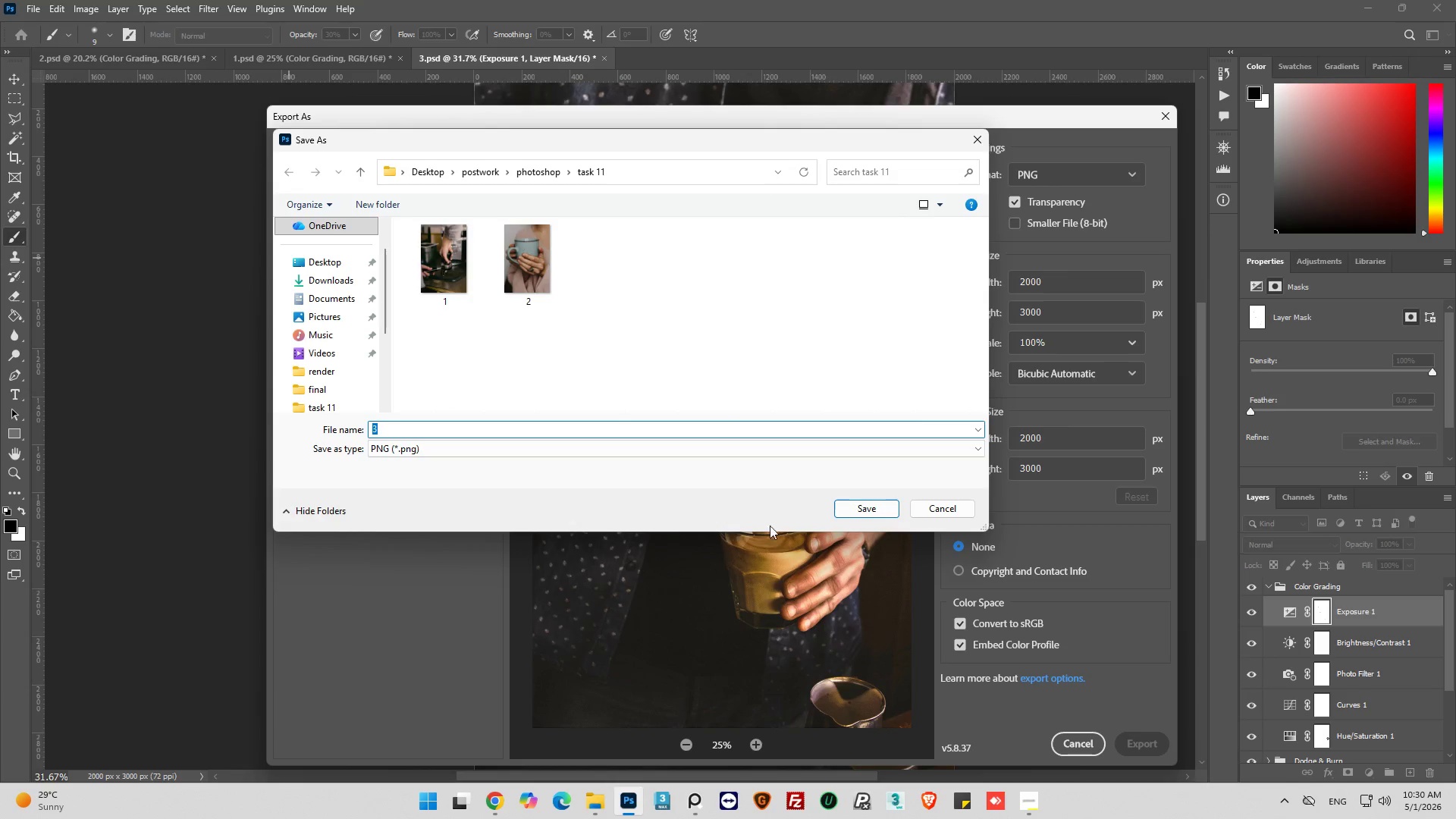 
left_click([880, 509])
 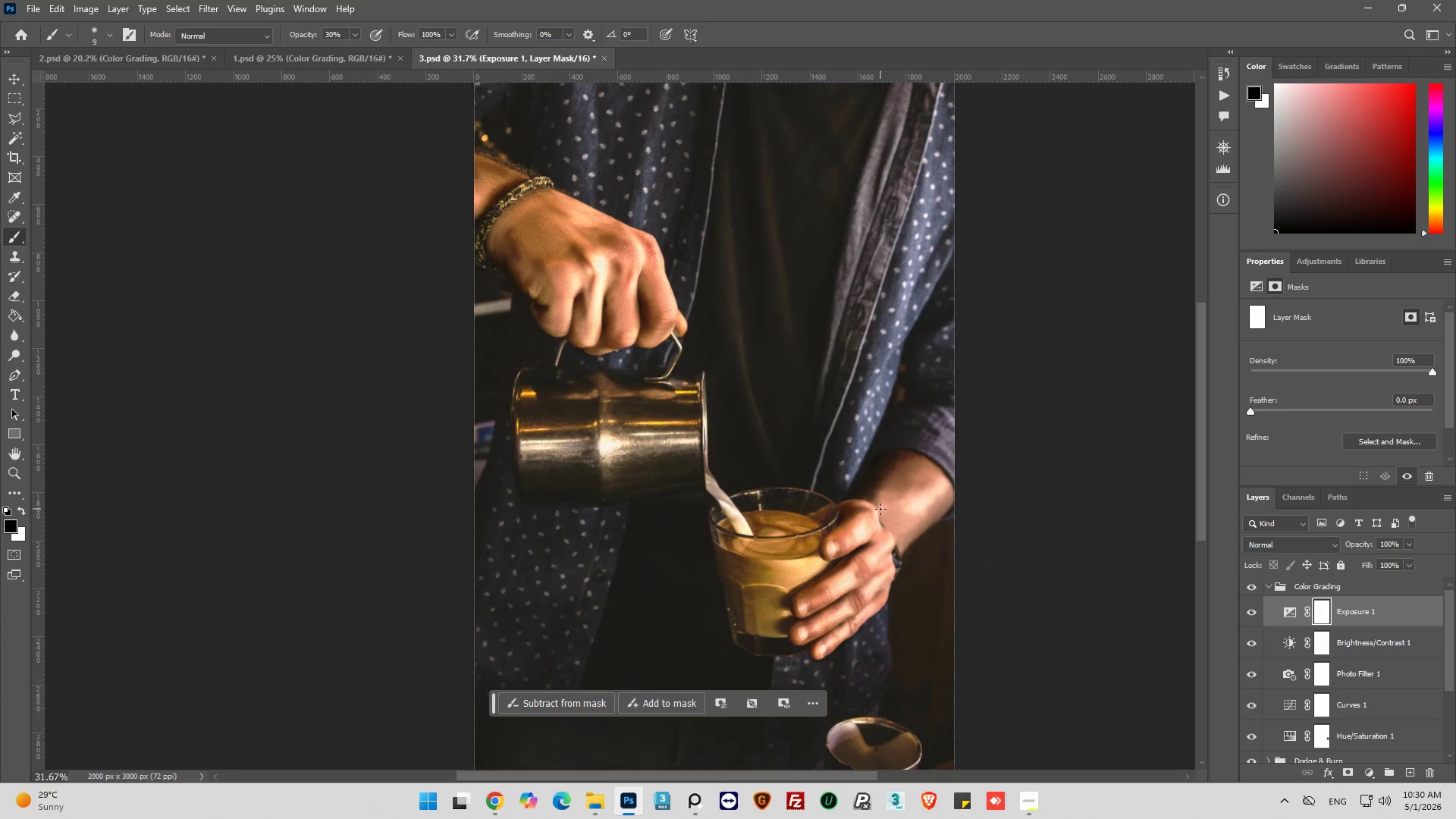 
left_click([281, 56])
 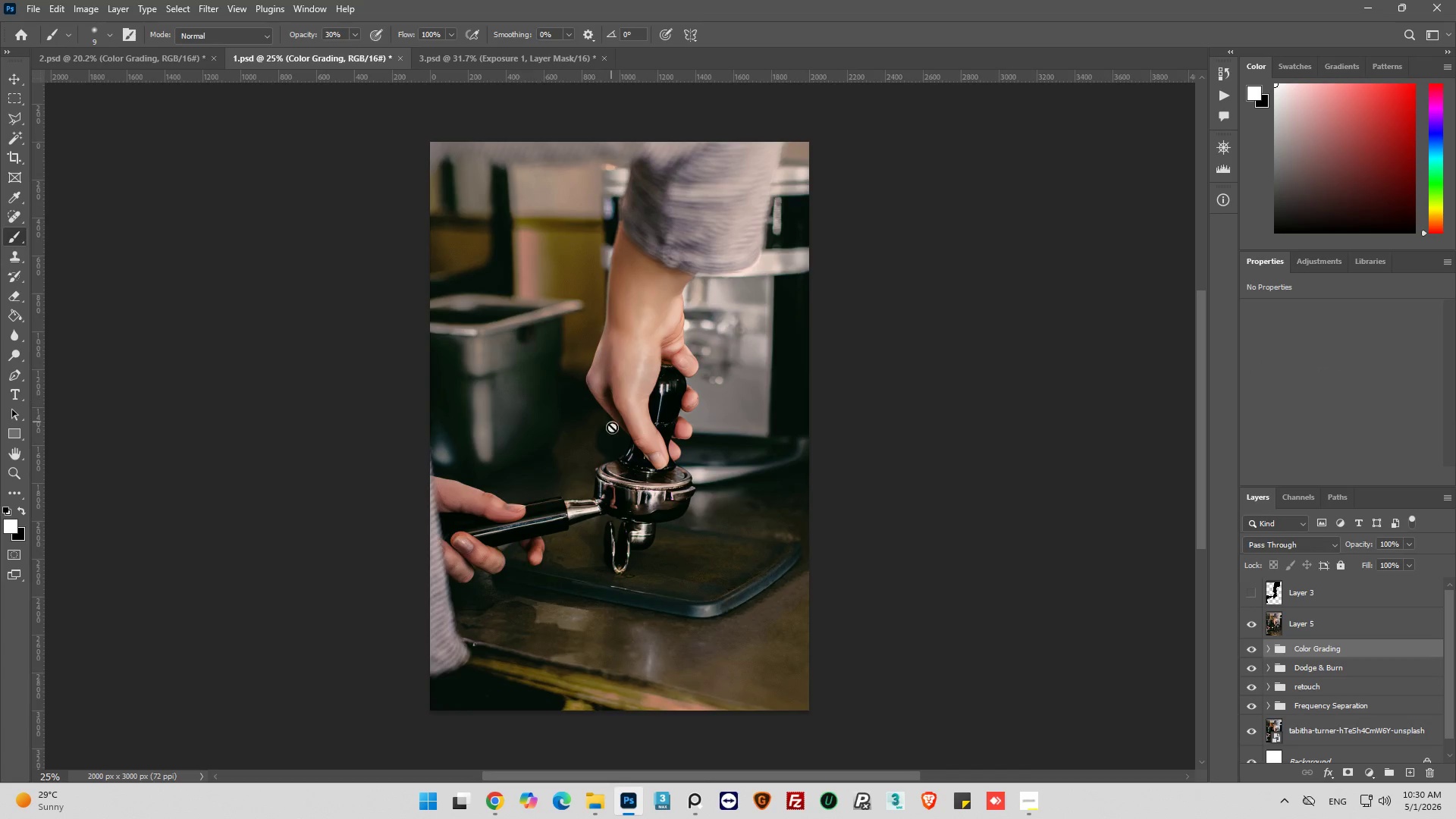 
hold_key(key=AltLeft, duration=0.33)
scroll: coordinate [623, 378], scroll_direction: up, amount: 7.0
 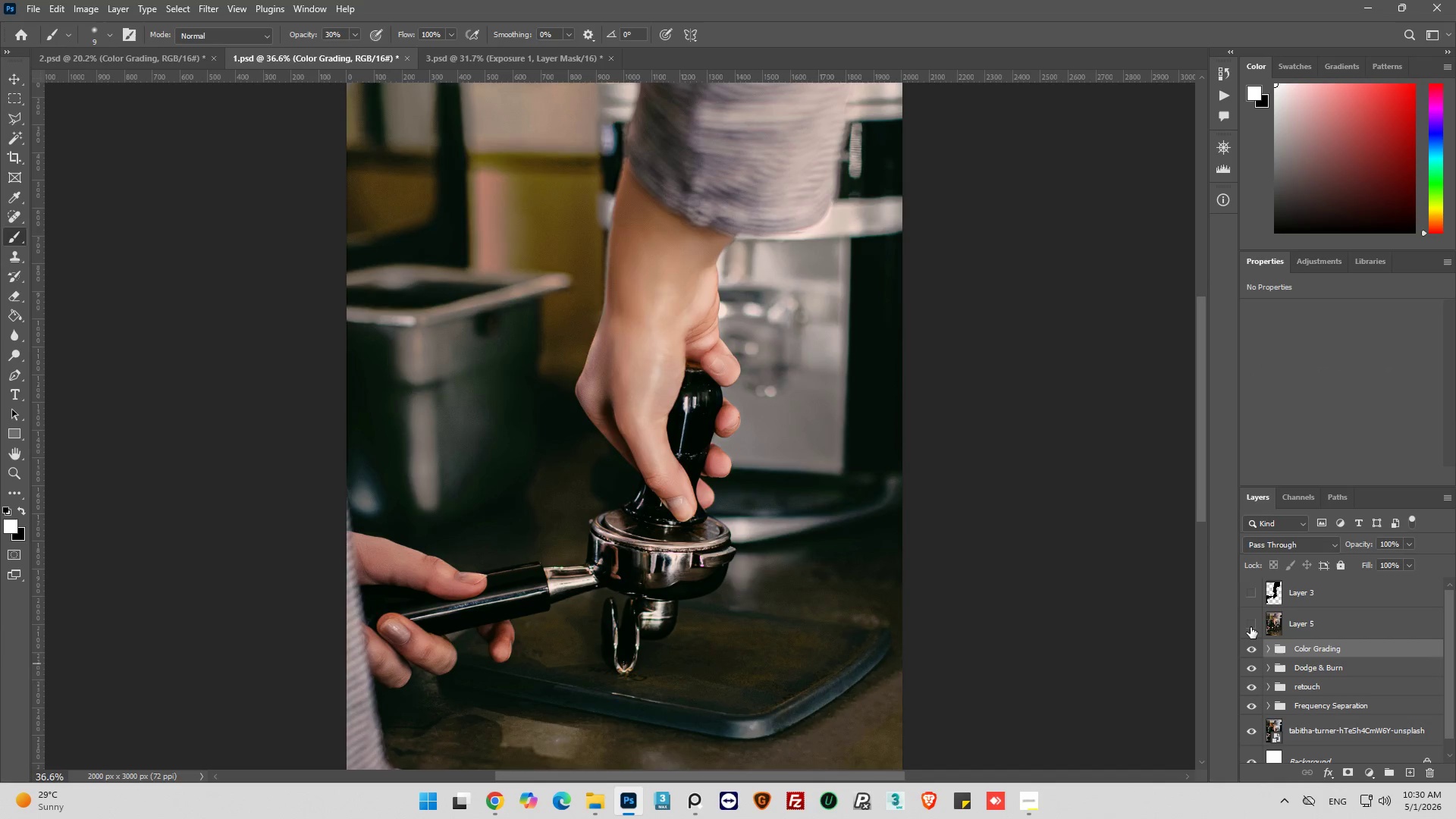 
left_click([1250, 627])
 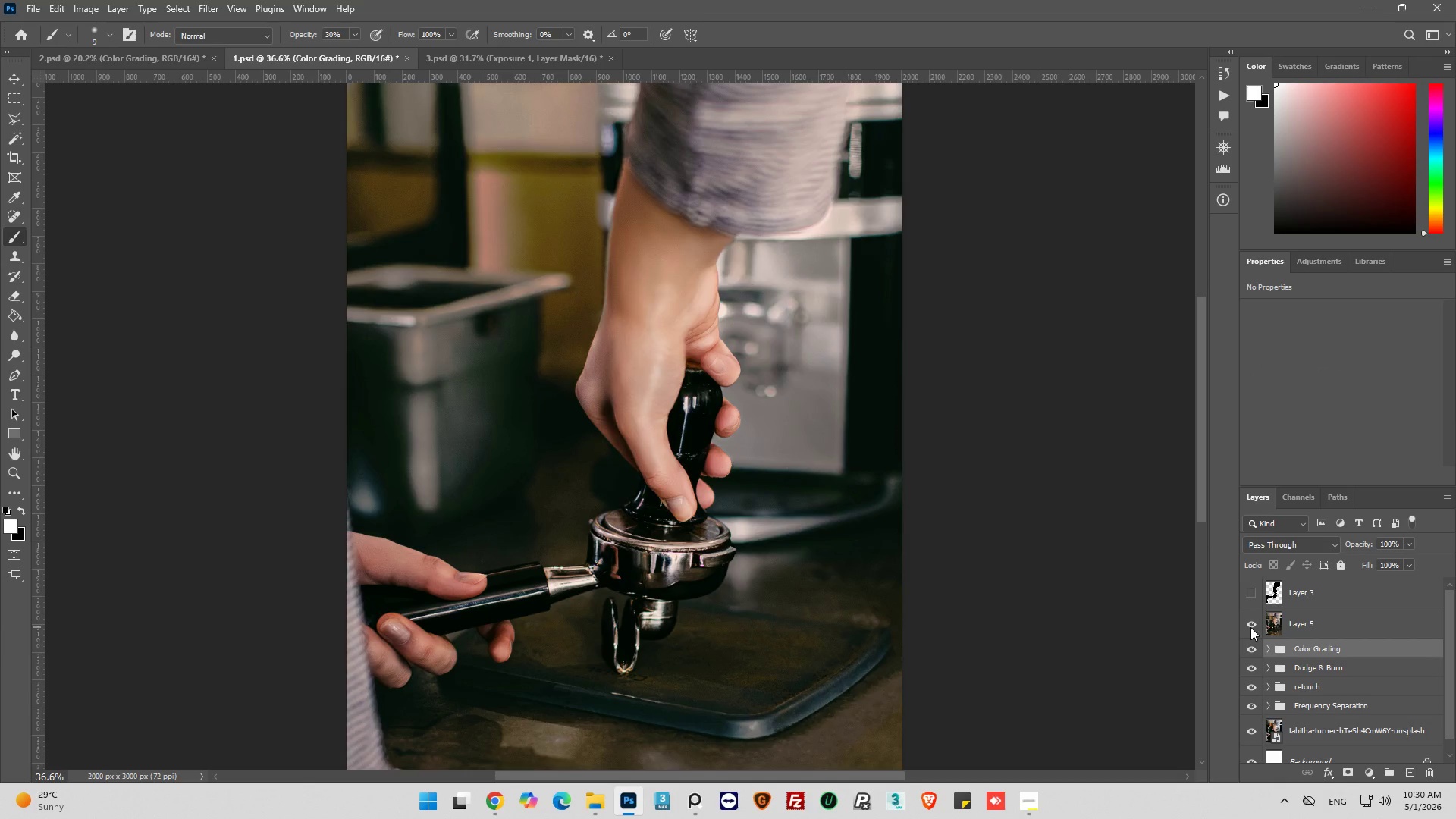 
left_click([1250, 627])
 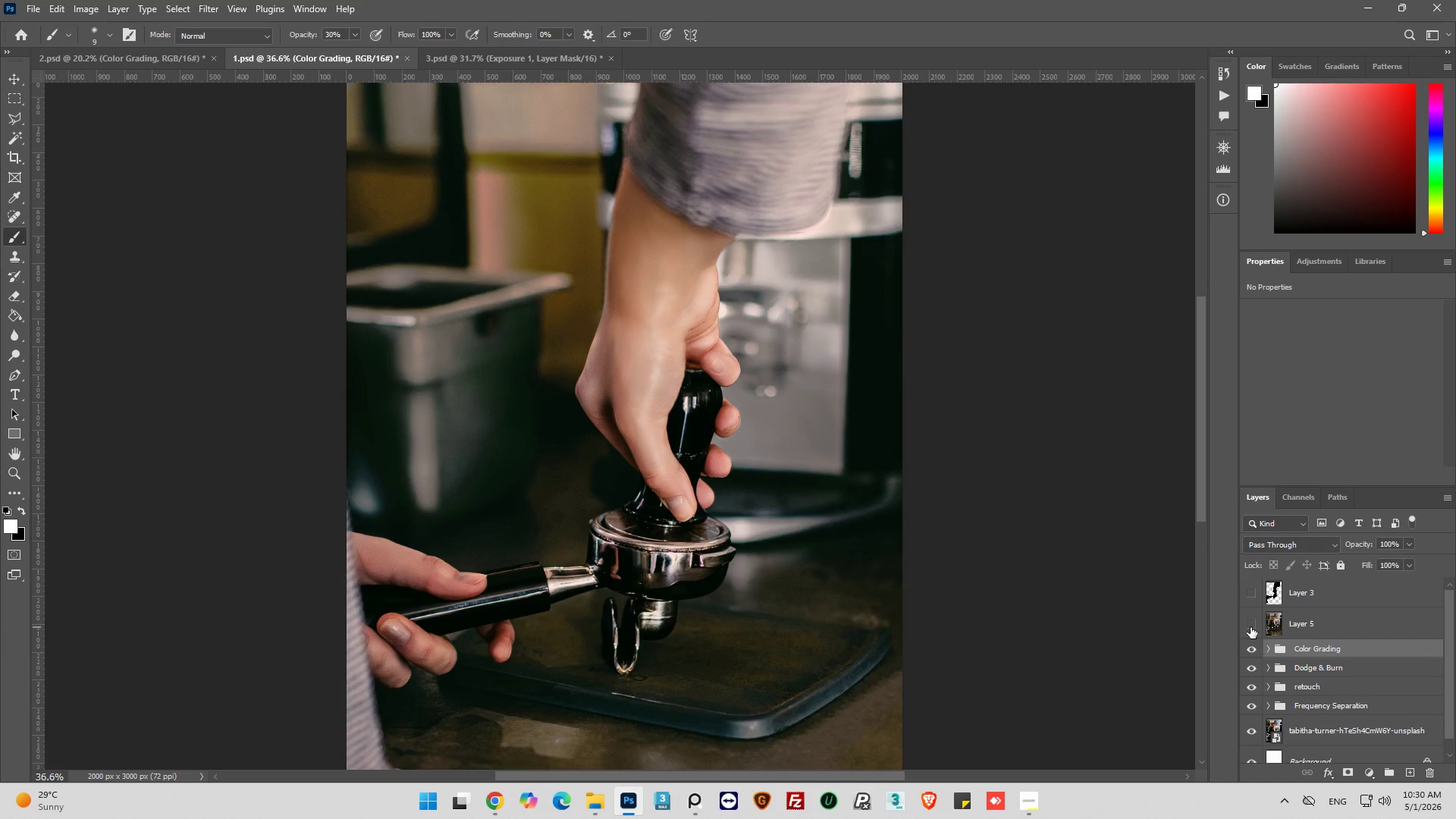 
left_click([1250, 627])
 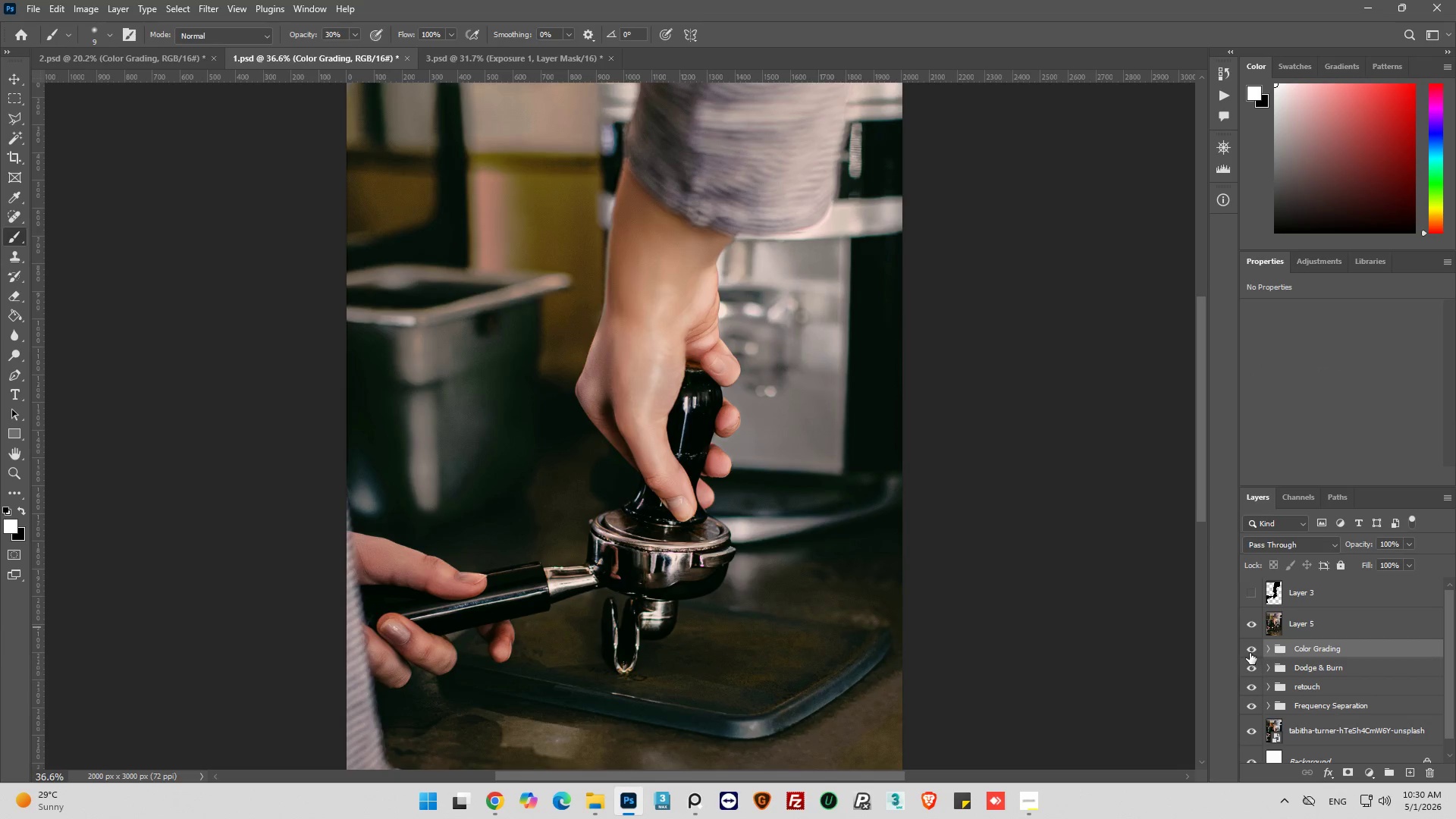 
left_click([1250, 651])
 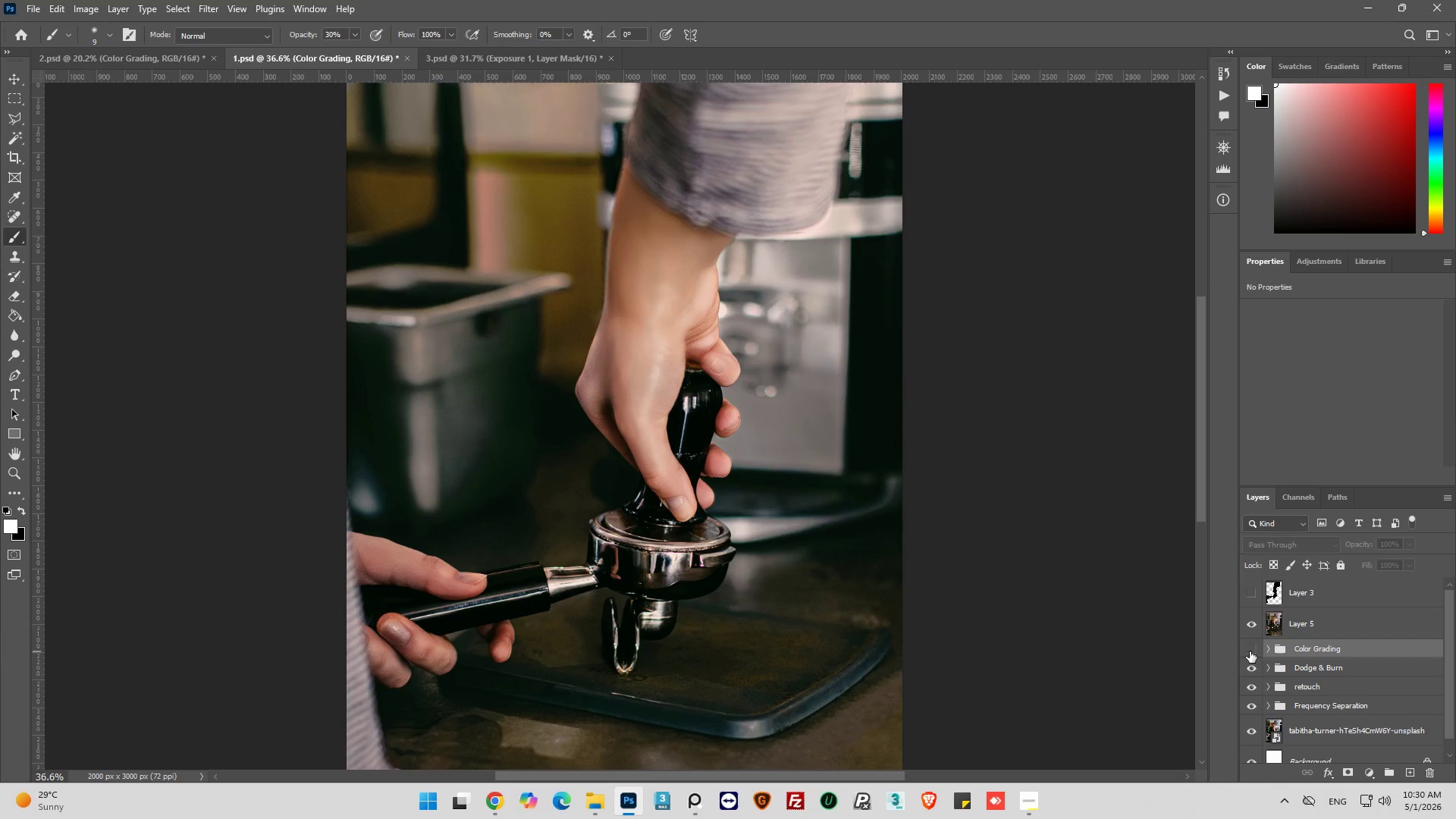 
left_click([1250, 651])
 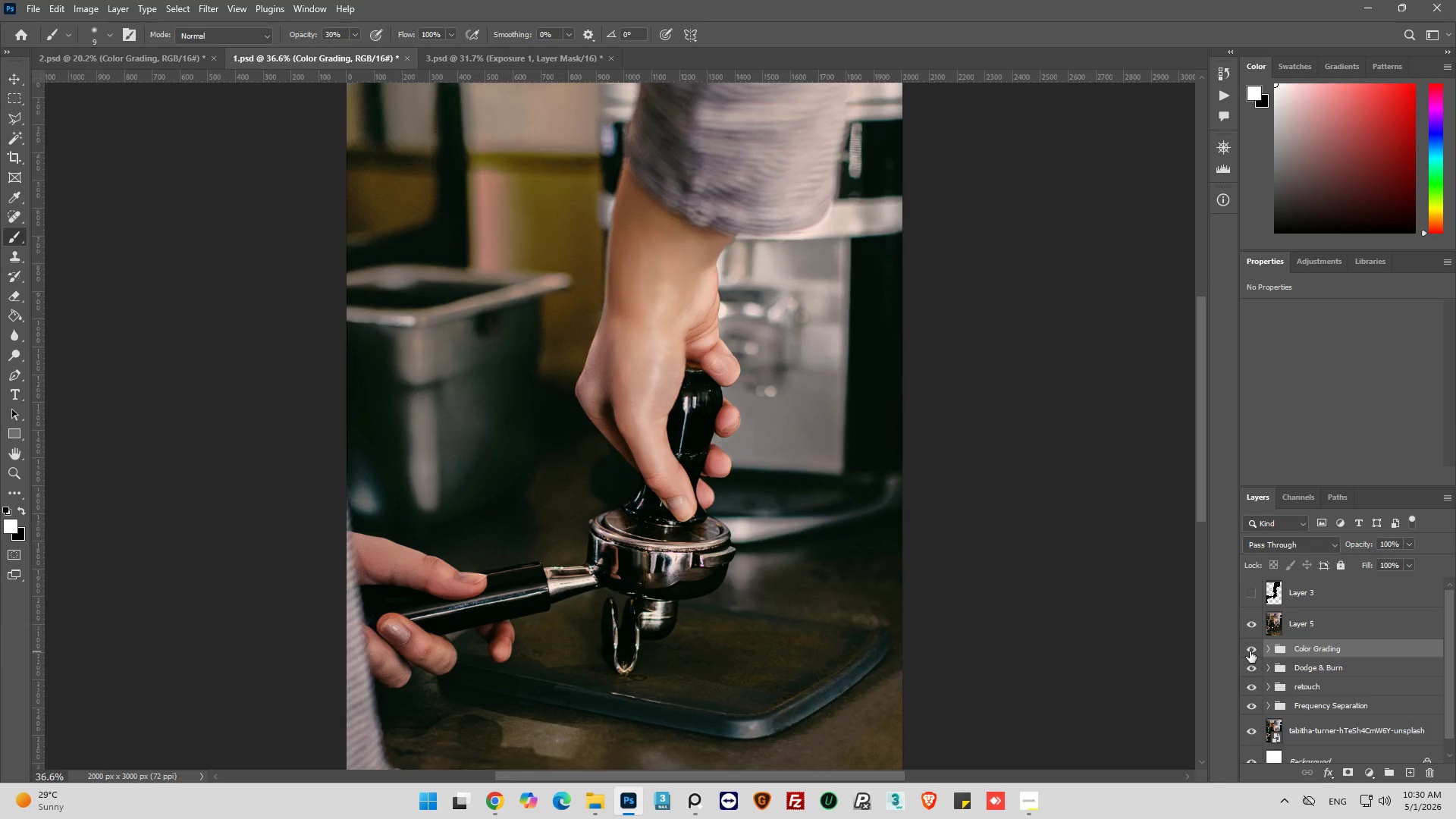 
left_click([1250, 651])
 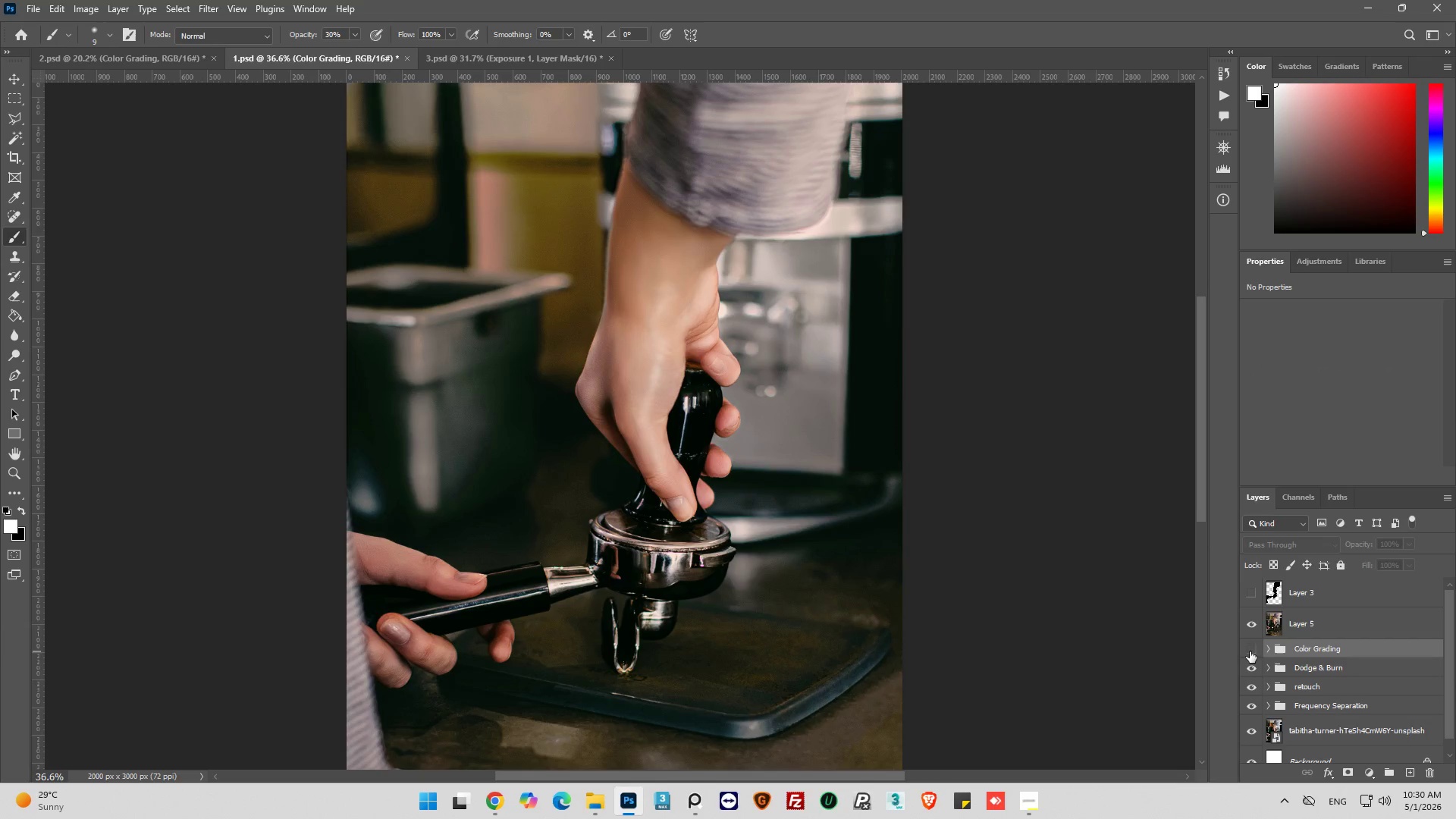 
left_click([1250, 651])
 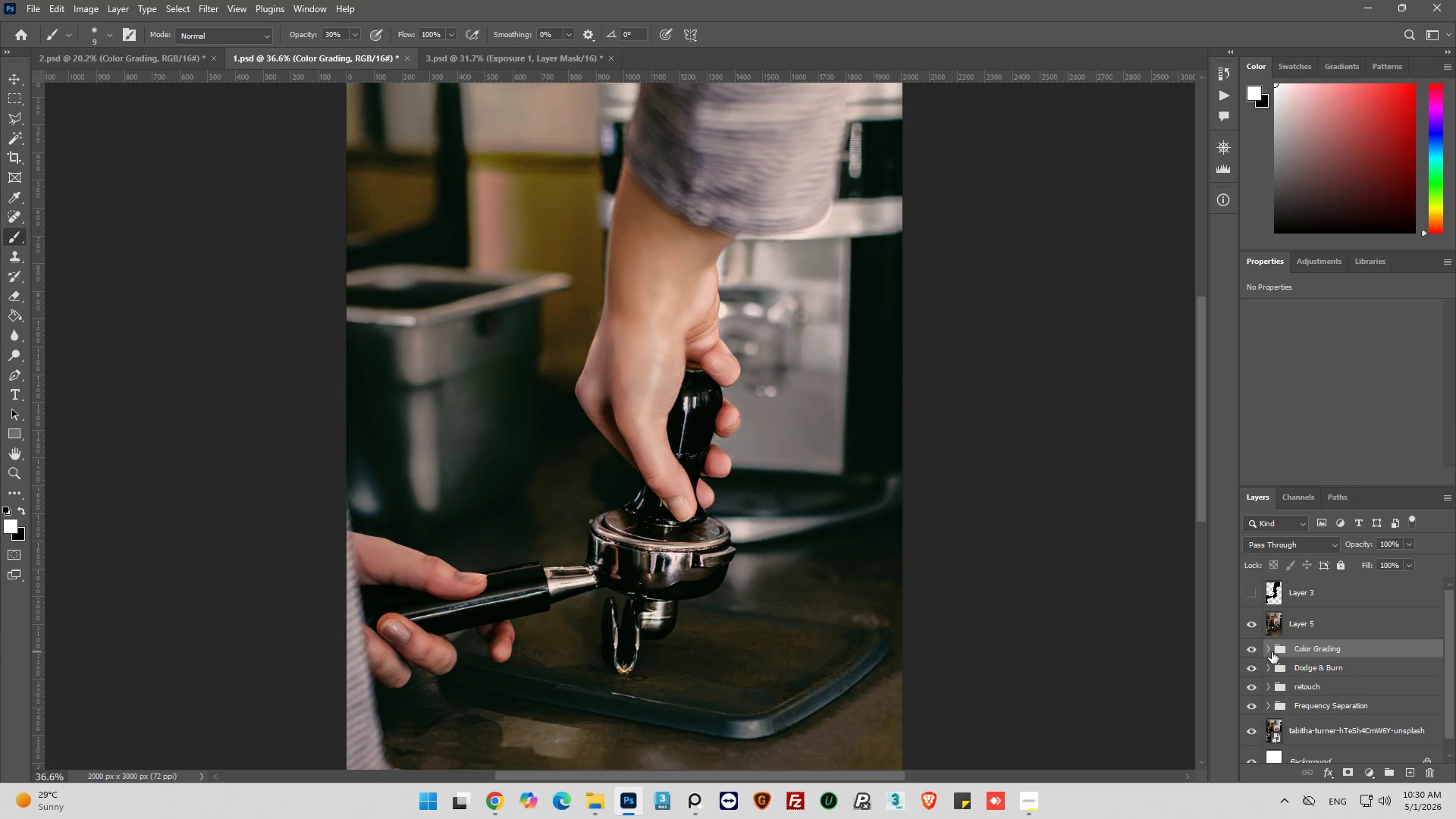 
left_click([1272, 653])
 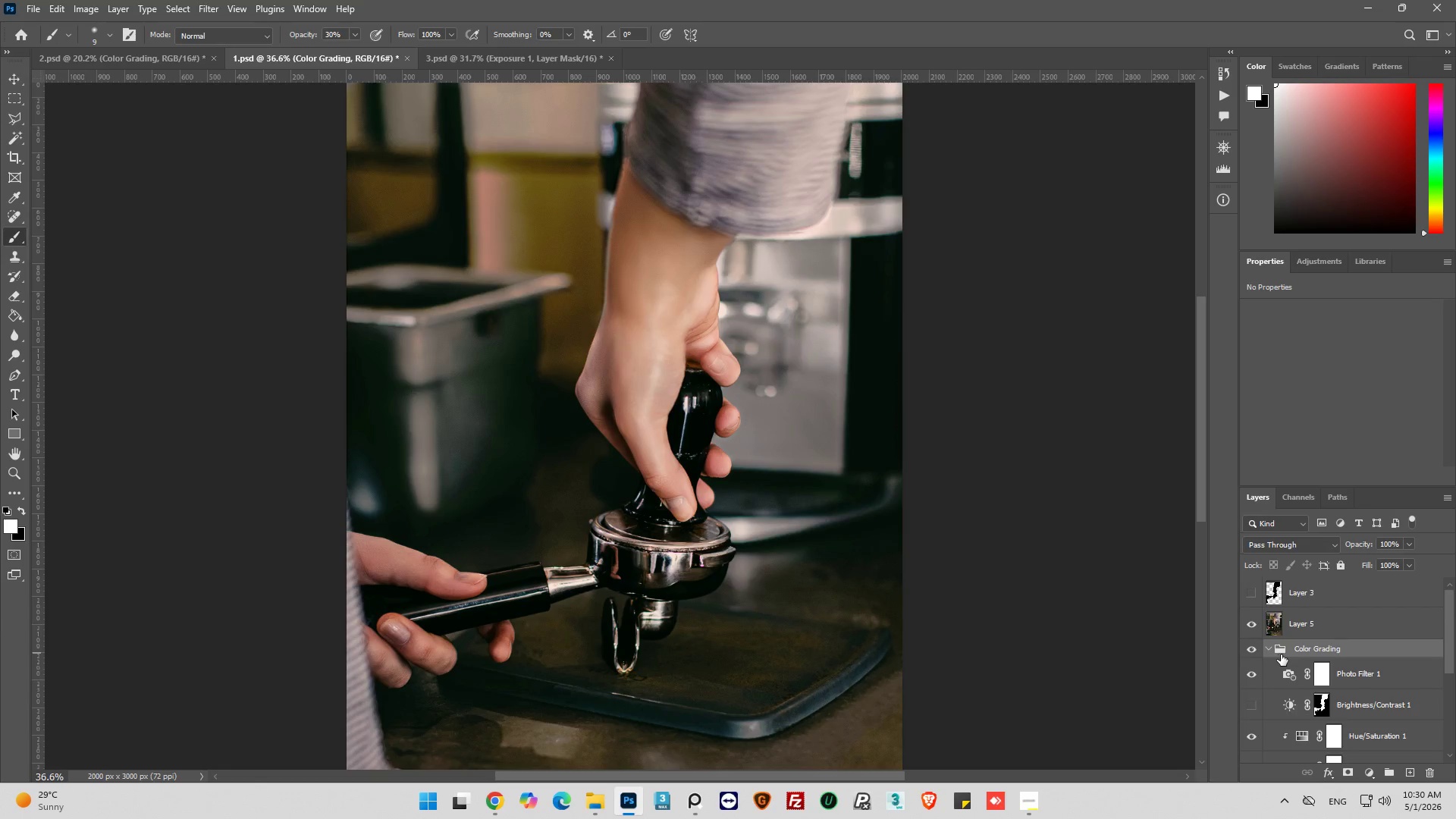 
scroll: coordinate [1283, 654], scroll_direction: down, amount: 2.0
 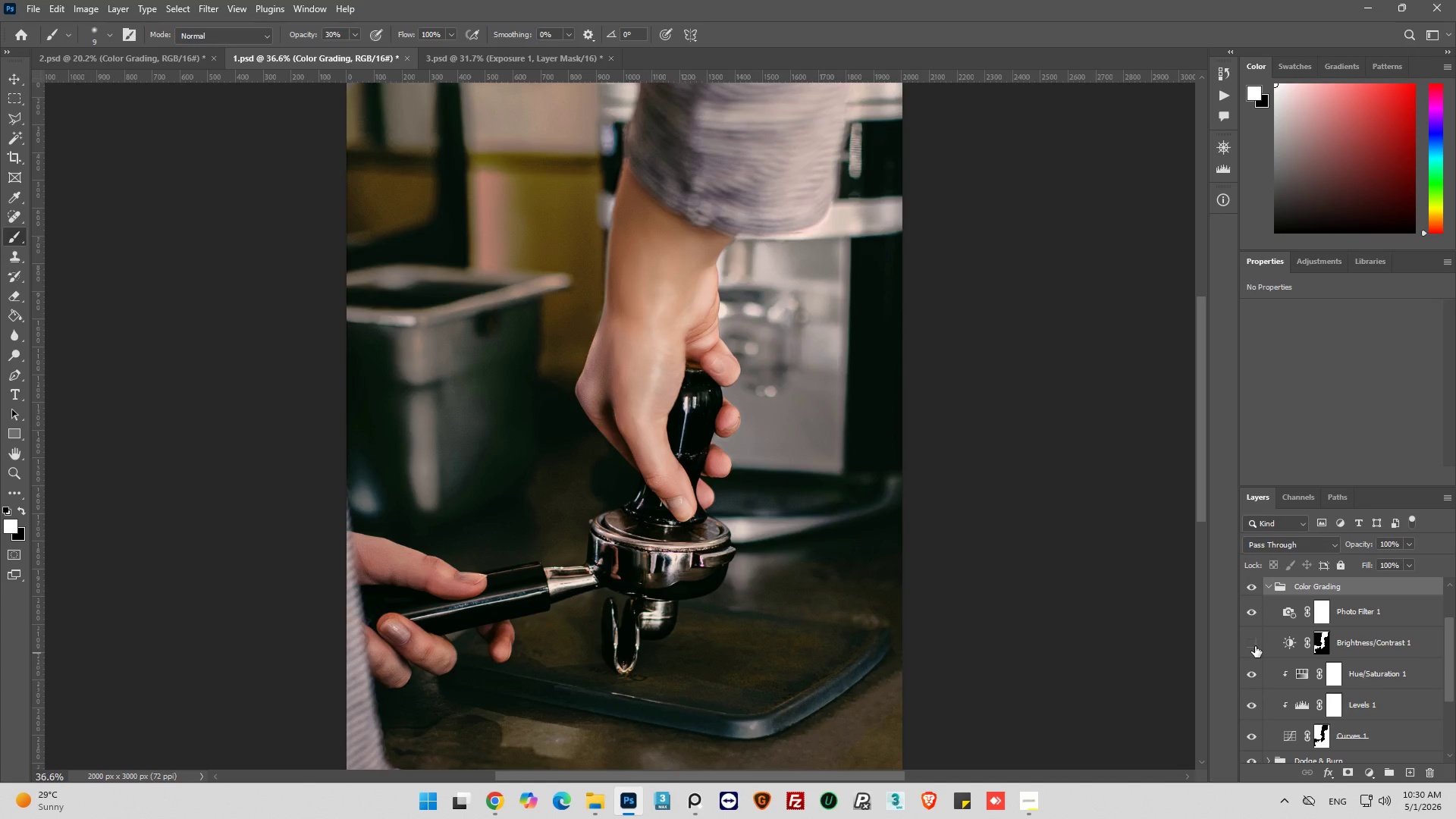 
left_click([1255, 646])
 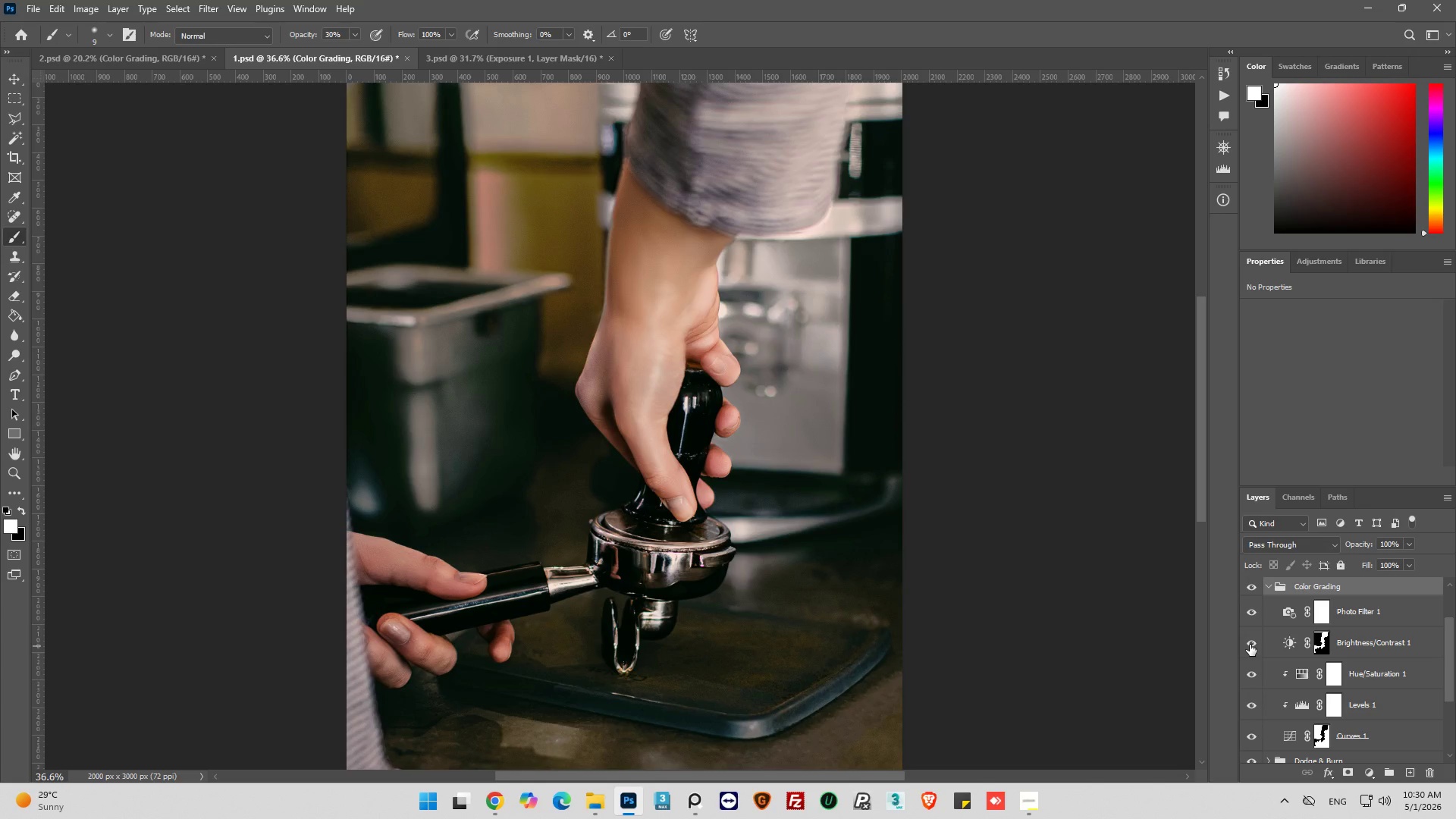 
left_click([1250, 645])
 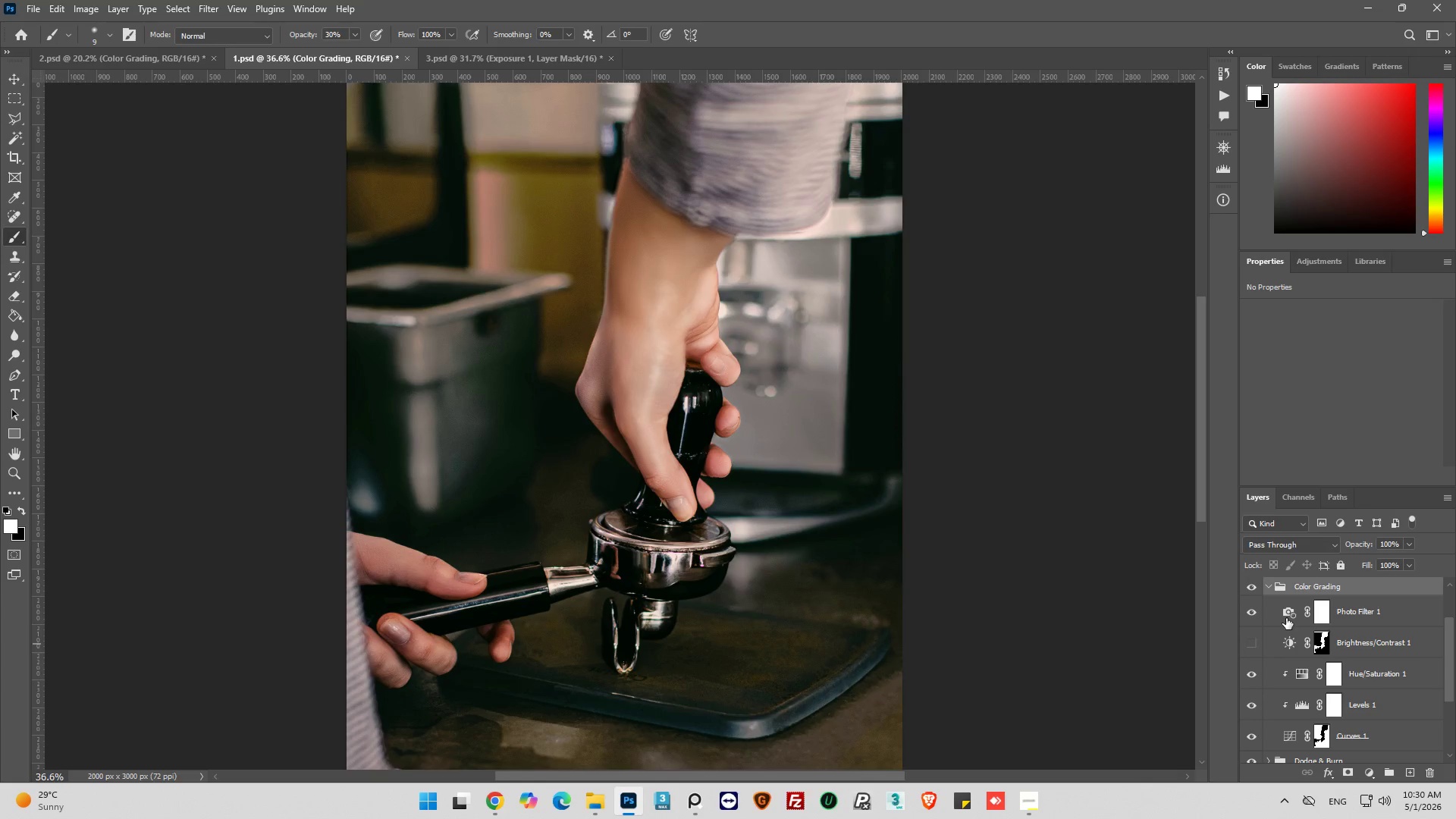 
left_click([1285, 613])
 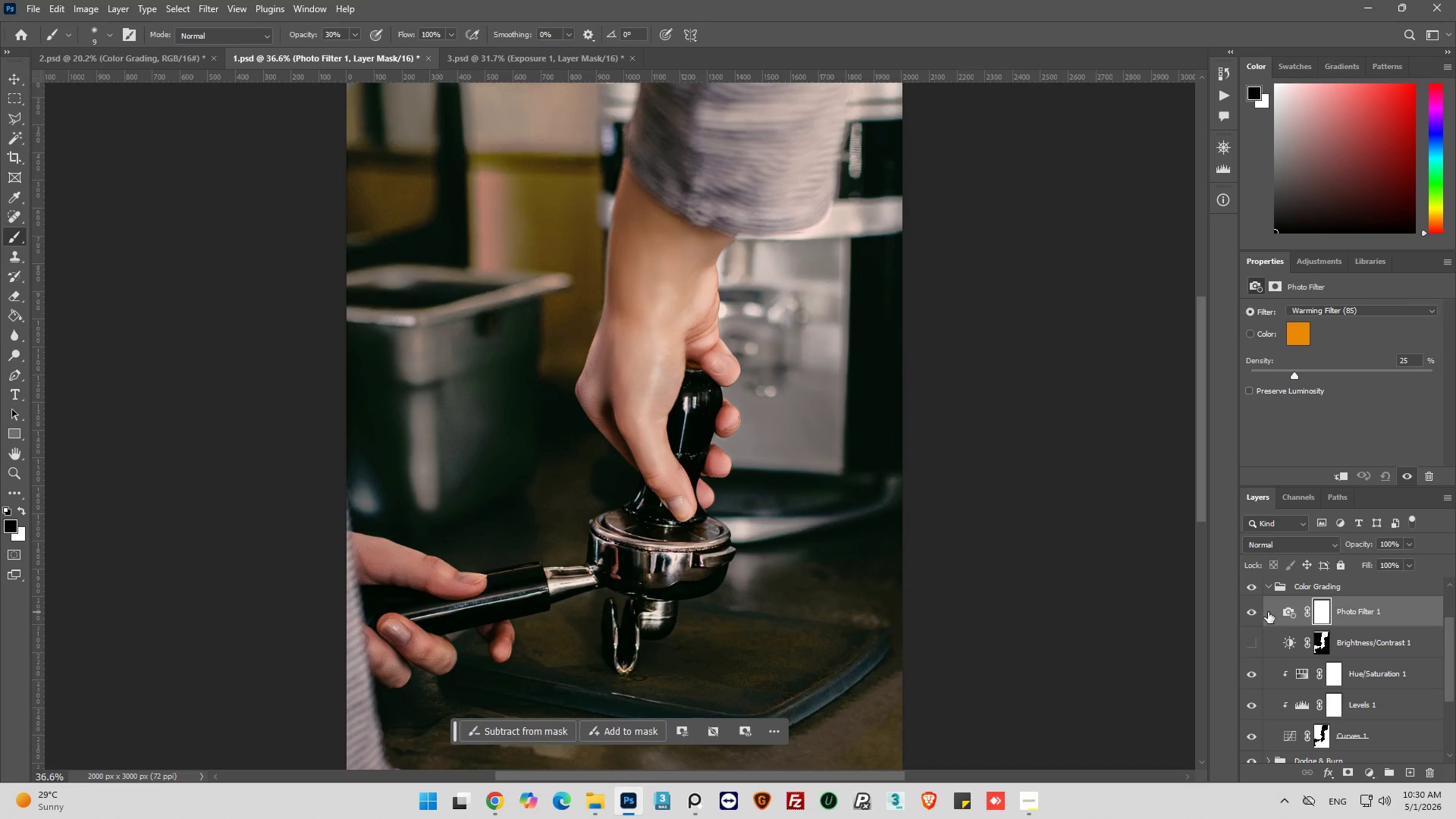 
left_click([1249, 612])
 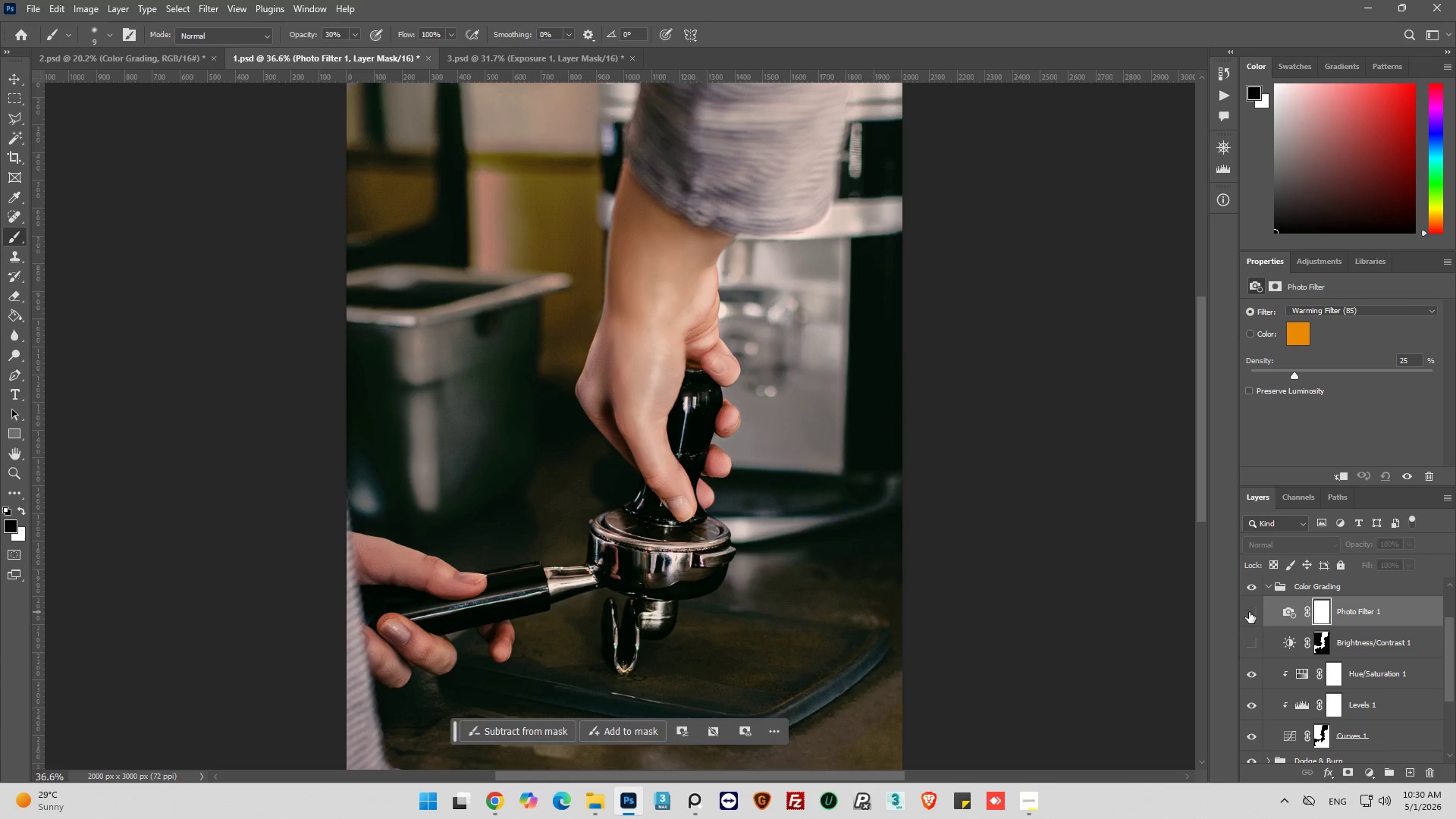 
left_click([1249, 612])
 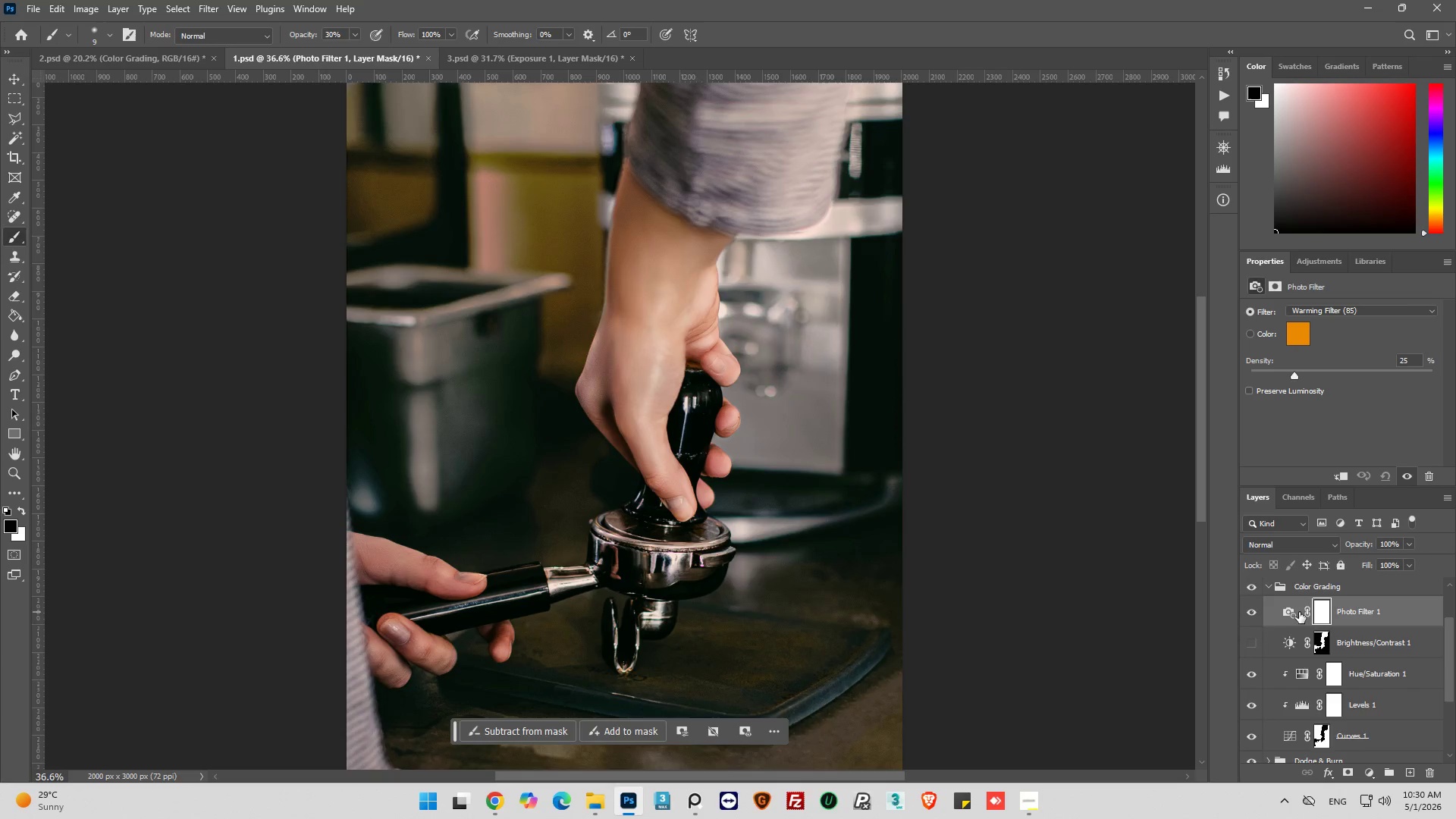 
scroll: coordinate [1299, 612], scroll_direction: up, amount: 5.0
 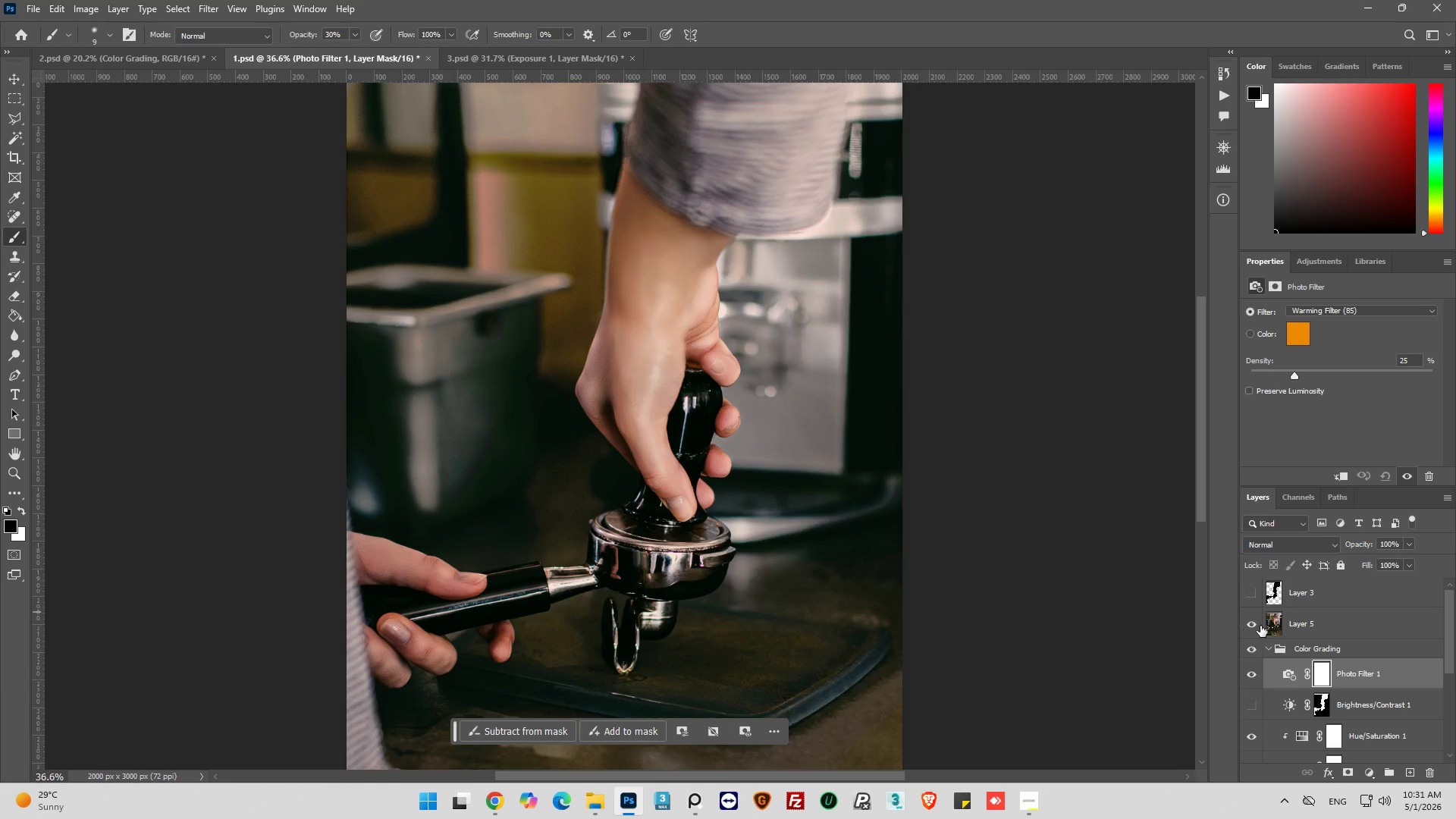 
left_click([1318, 623])
 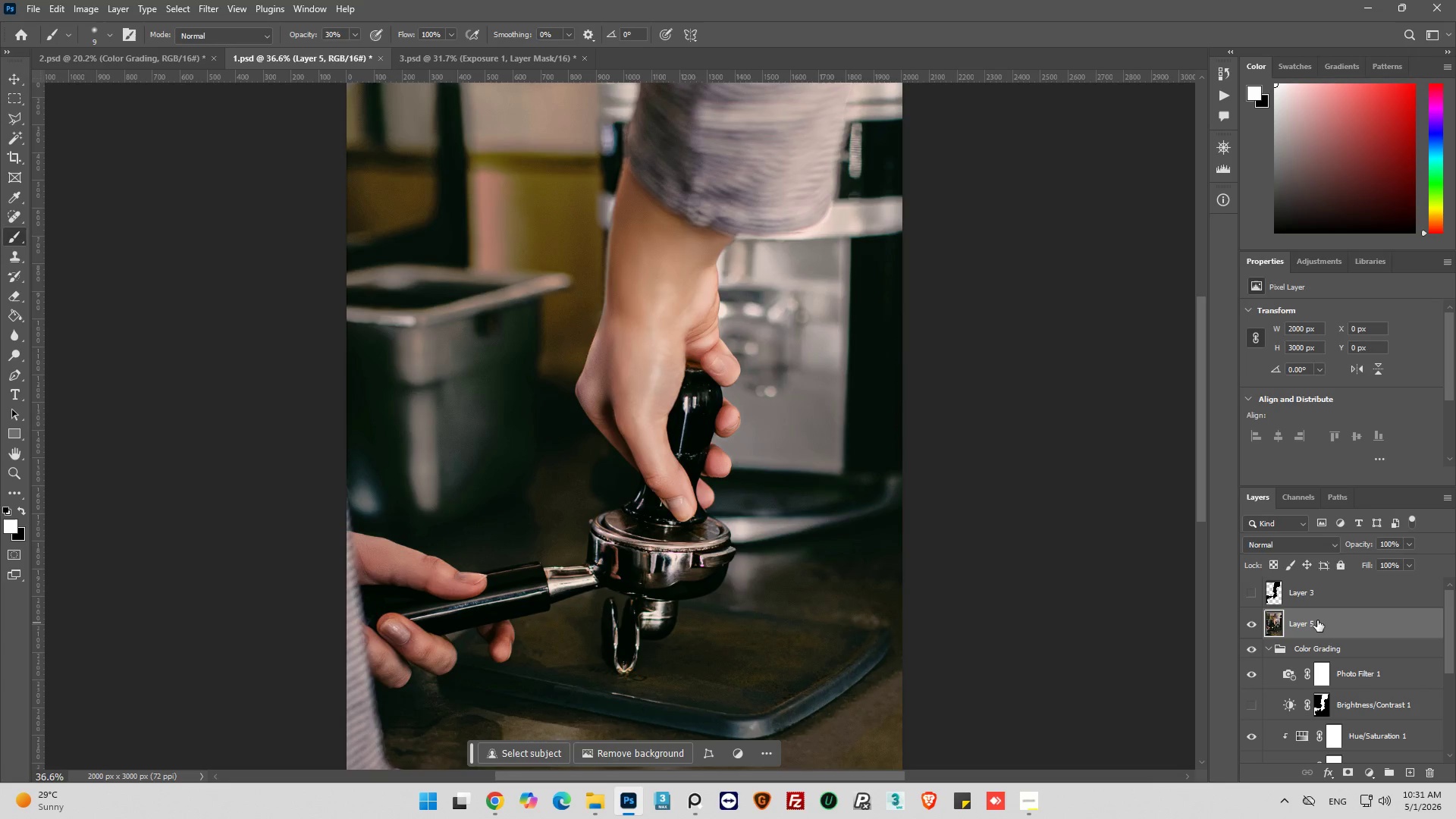 
key(Delete)
 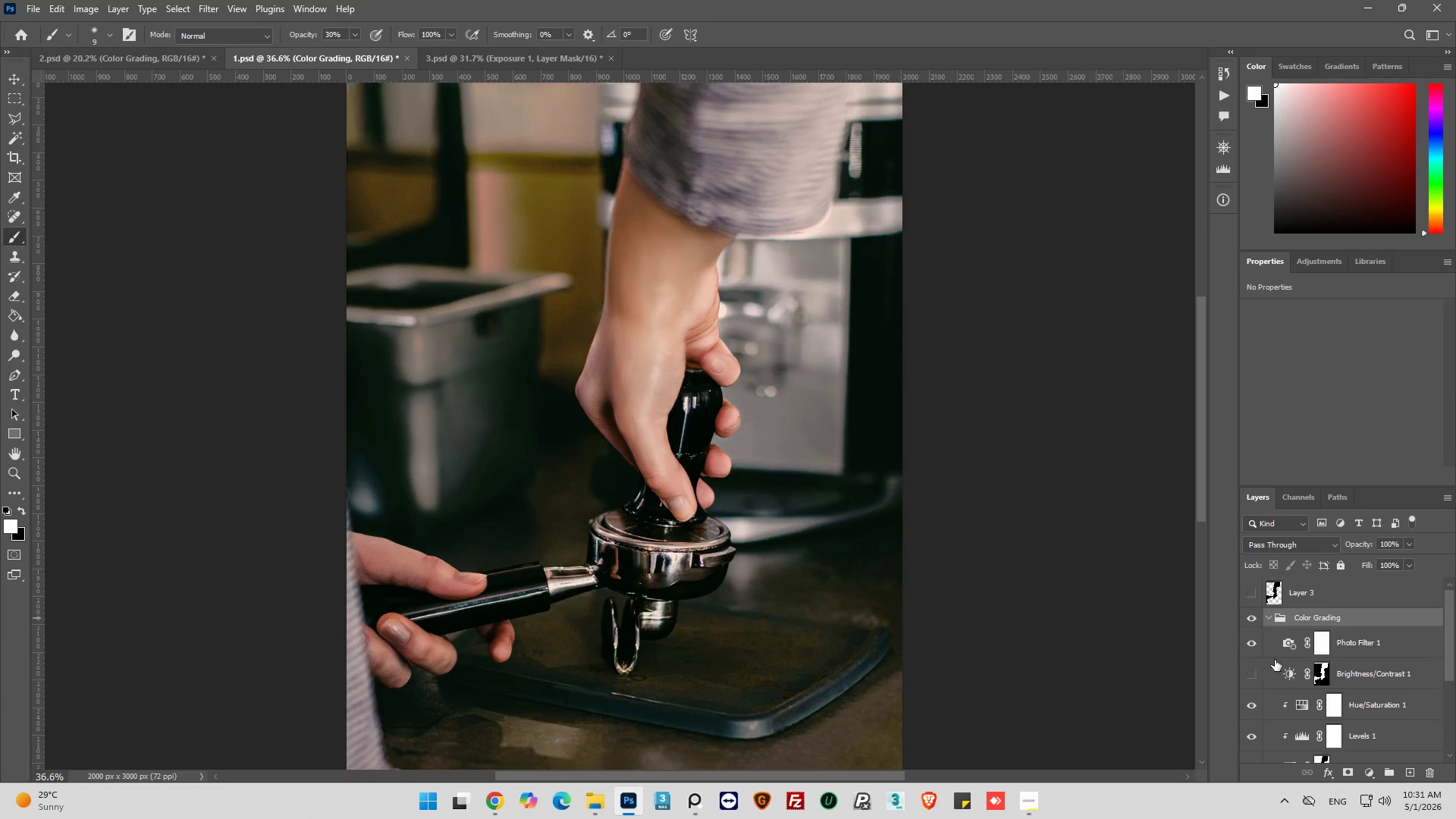 
left_click([1288, 651])
 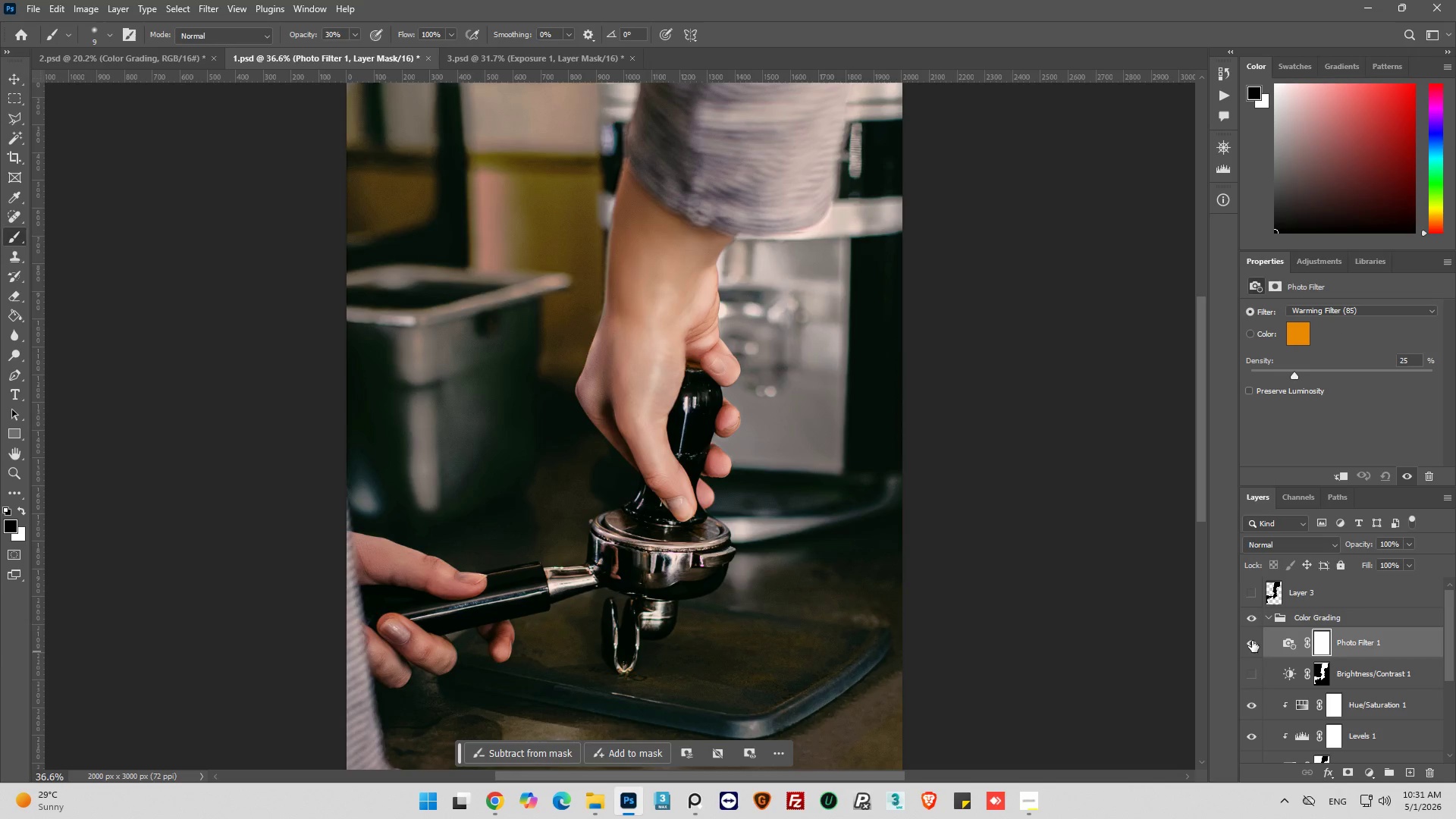 
left_click([1252, 641])
 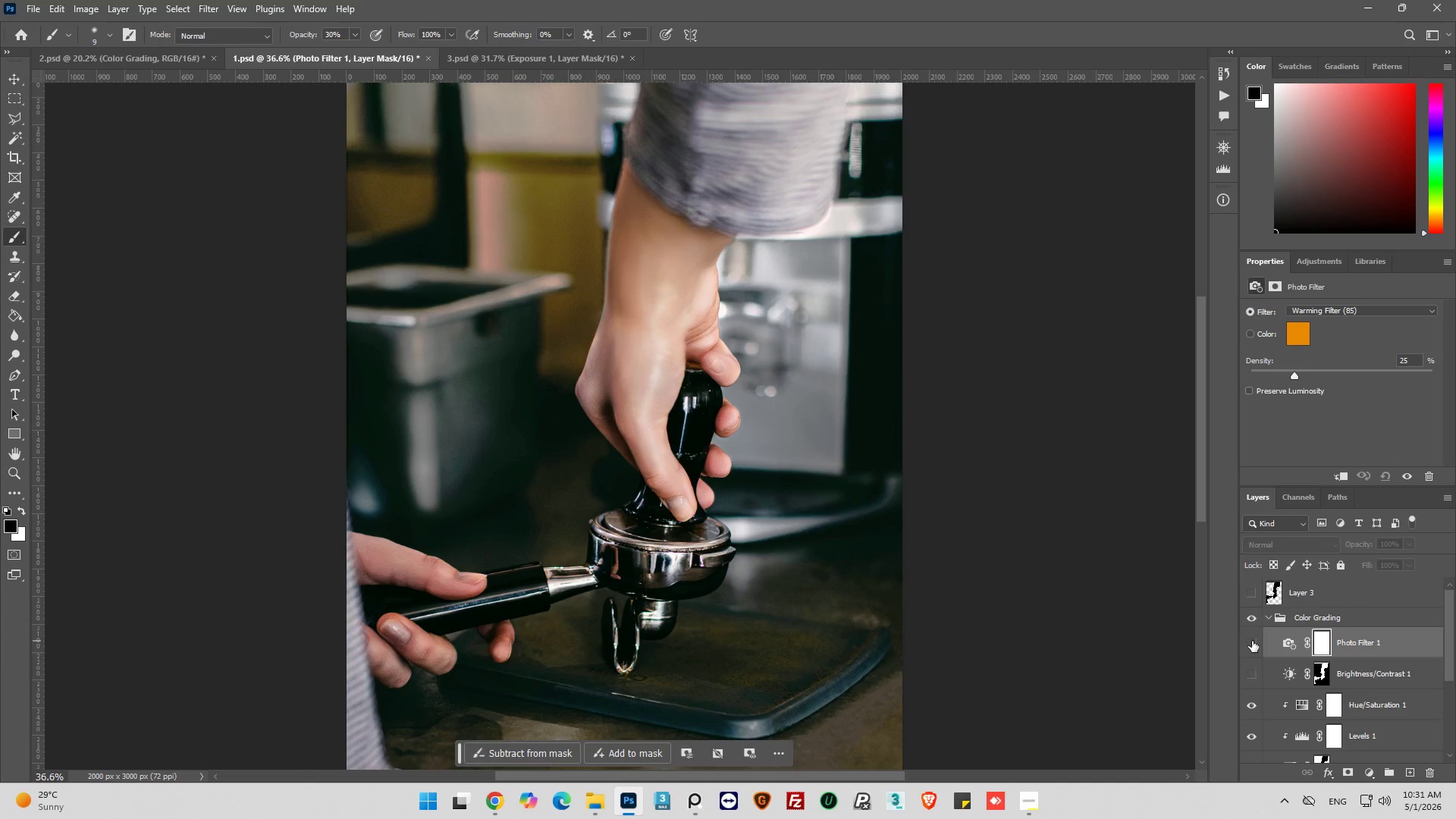 
left_click([1252, 641])
 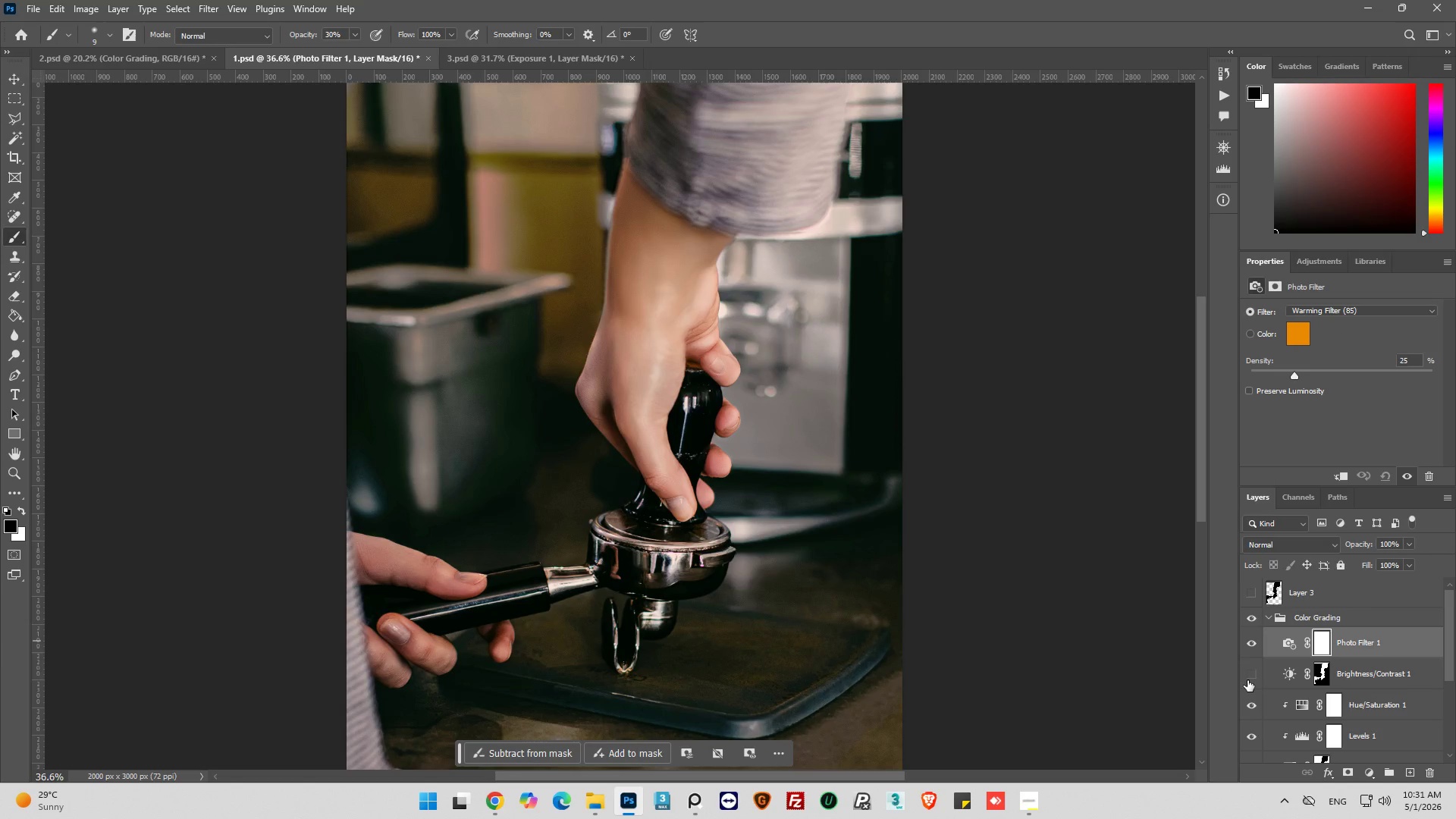 
left_click([1249, 676])
 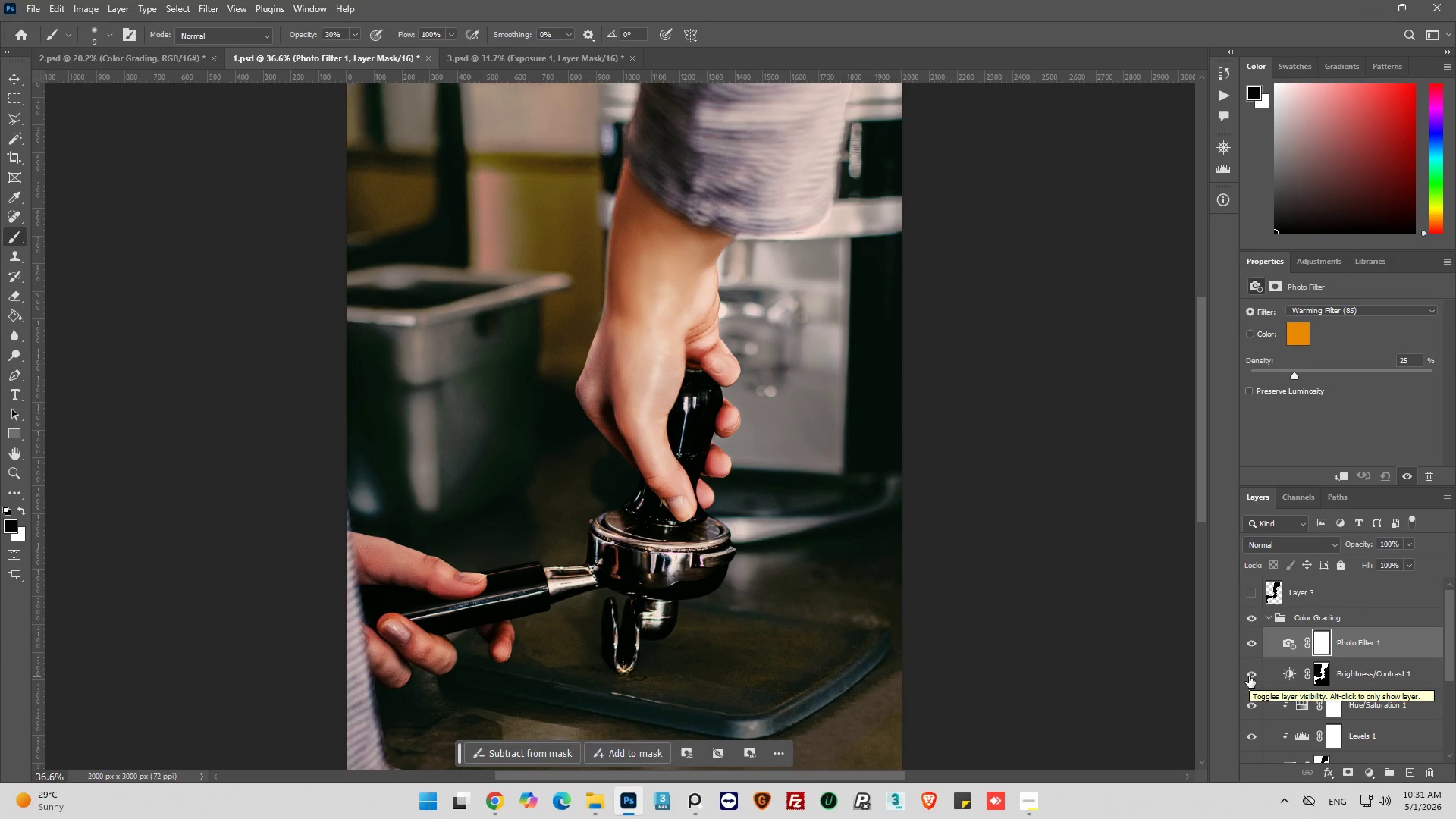 
left_click([1249, 676])
 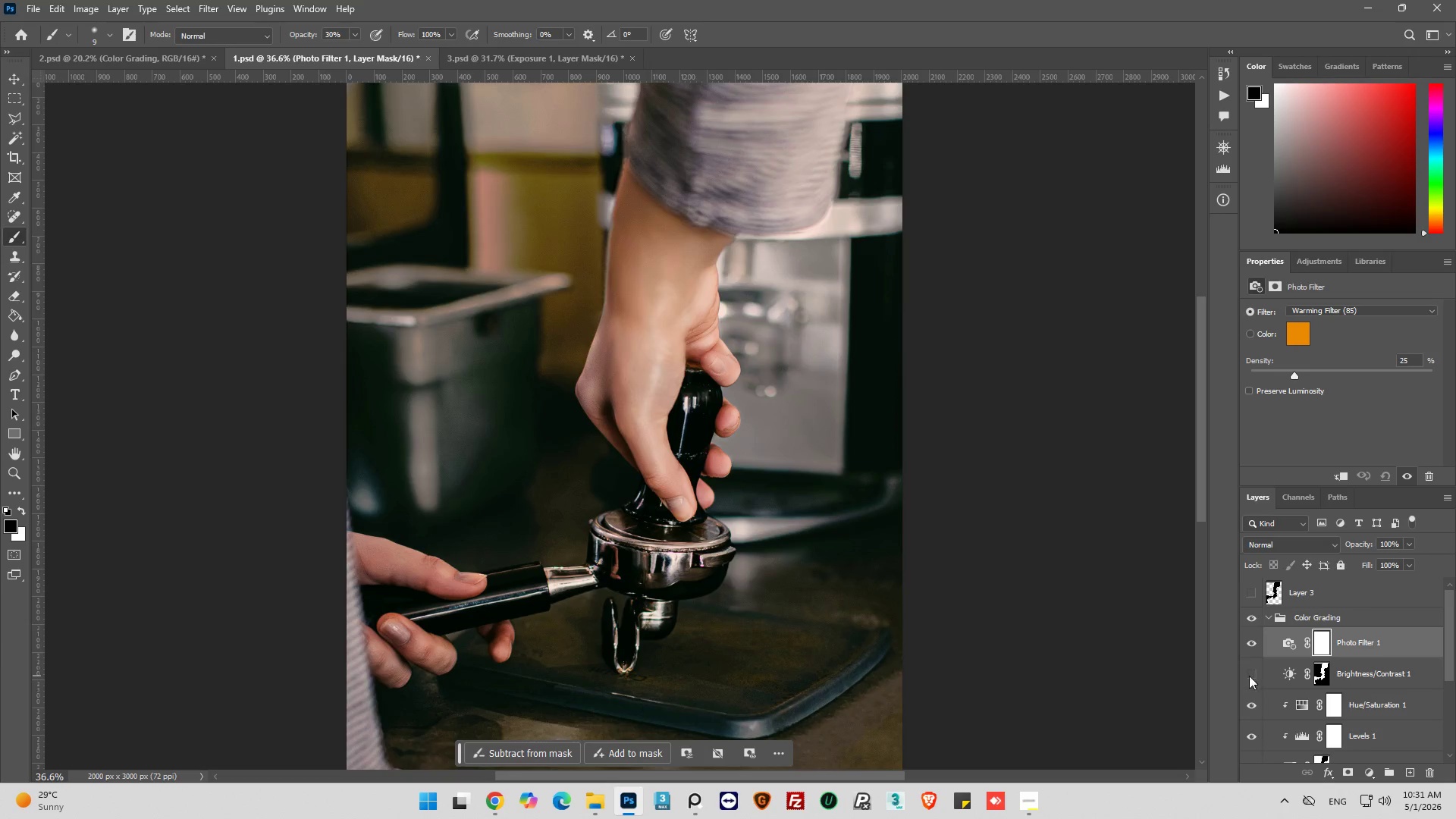 
left_click([1249, 676])
 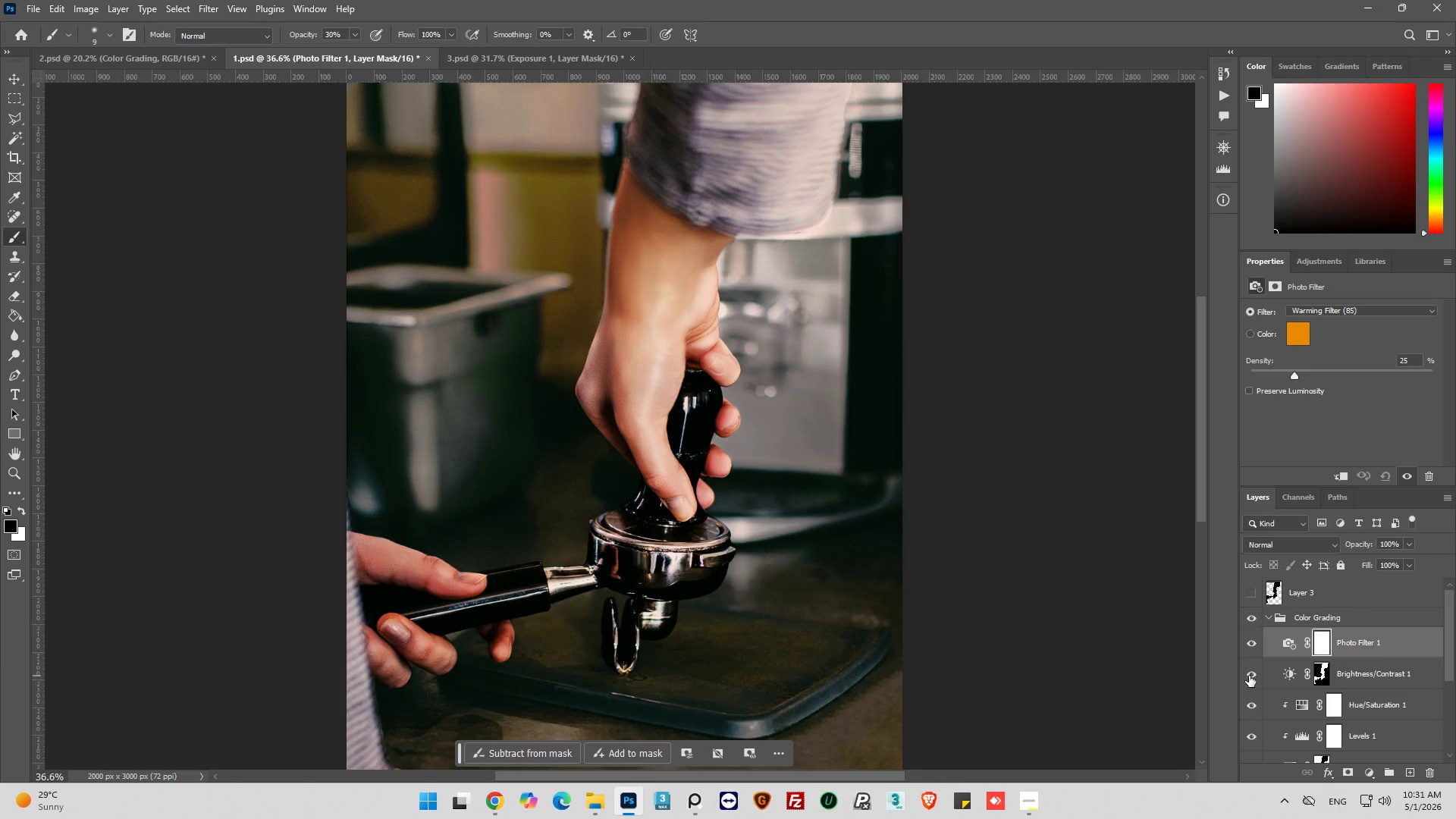 
left_click([1249, 676])
 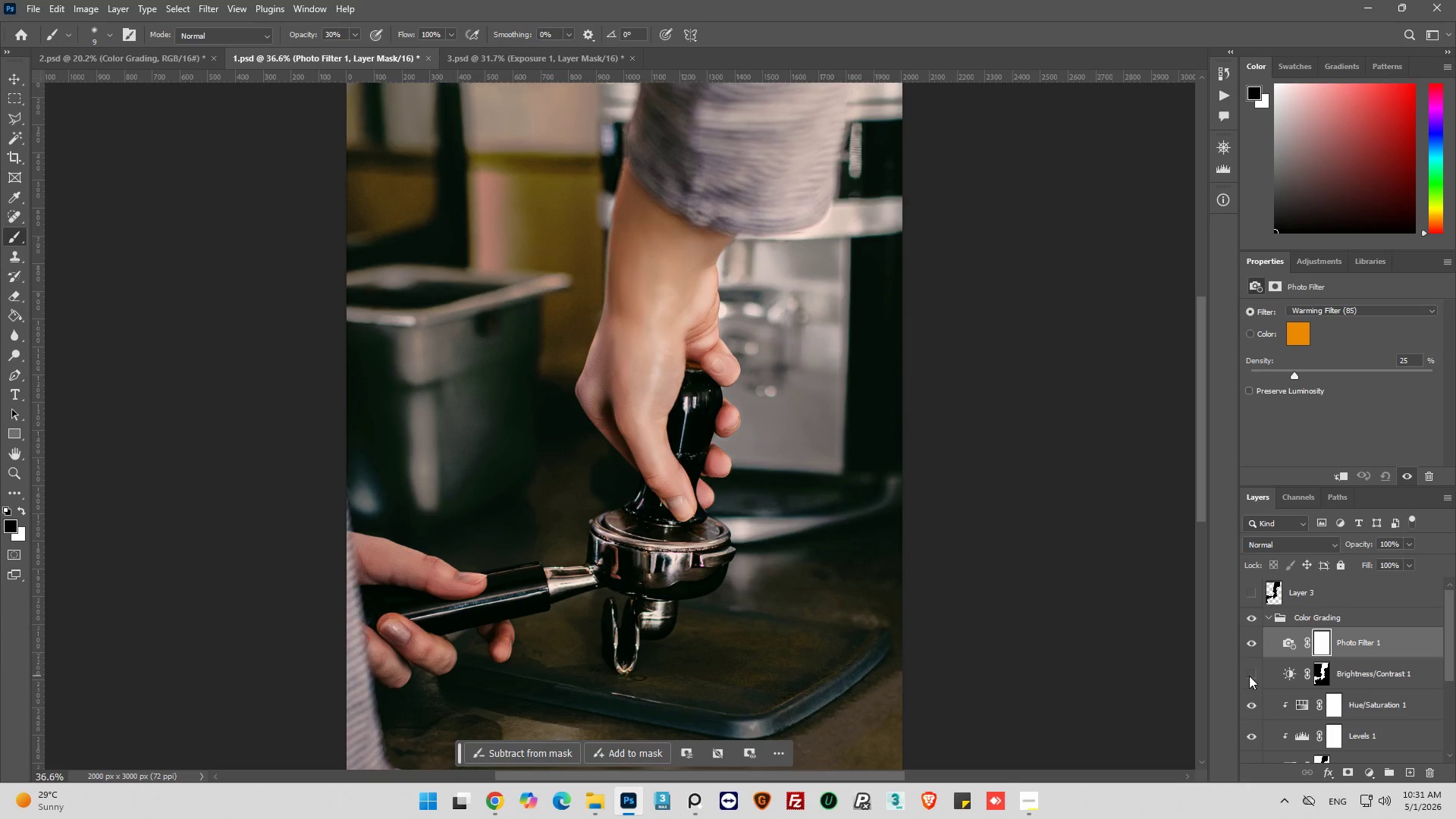 
left_click([1249, 676])
 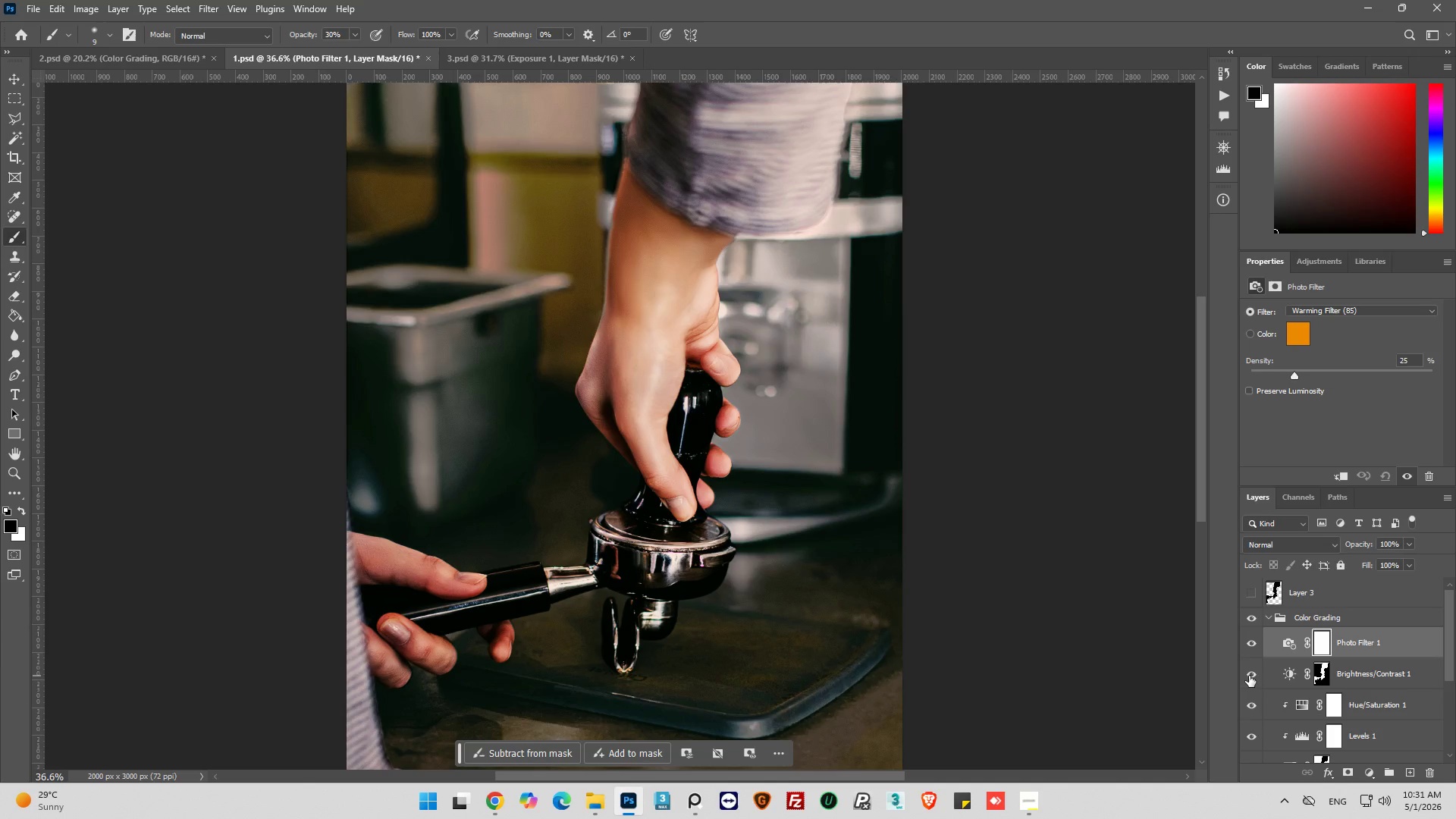 
left_click([1249, 676])
 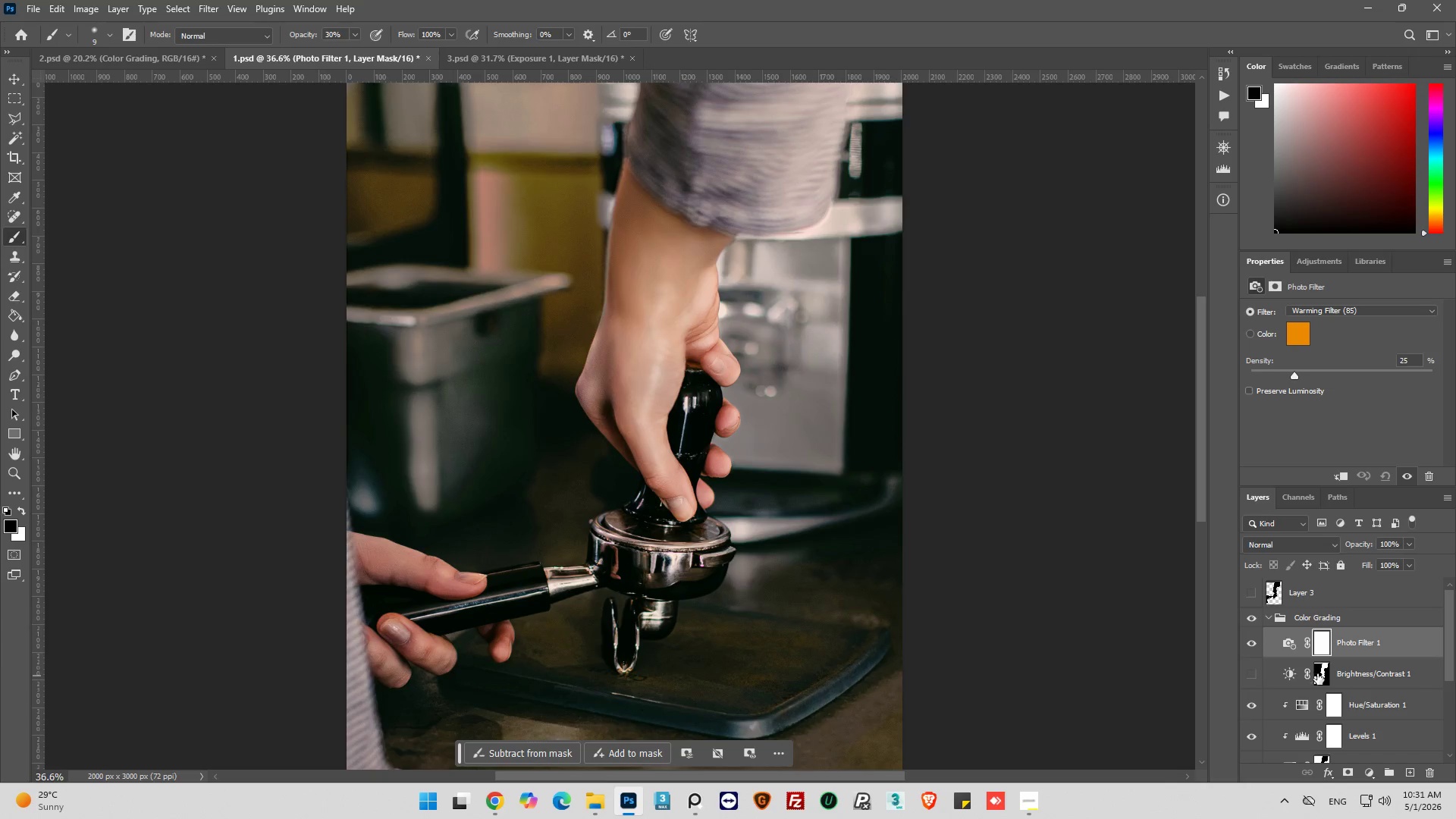 
hold_key(key=ControlLeft, duration=0.33)
left_click([1324, 679])
 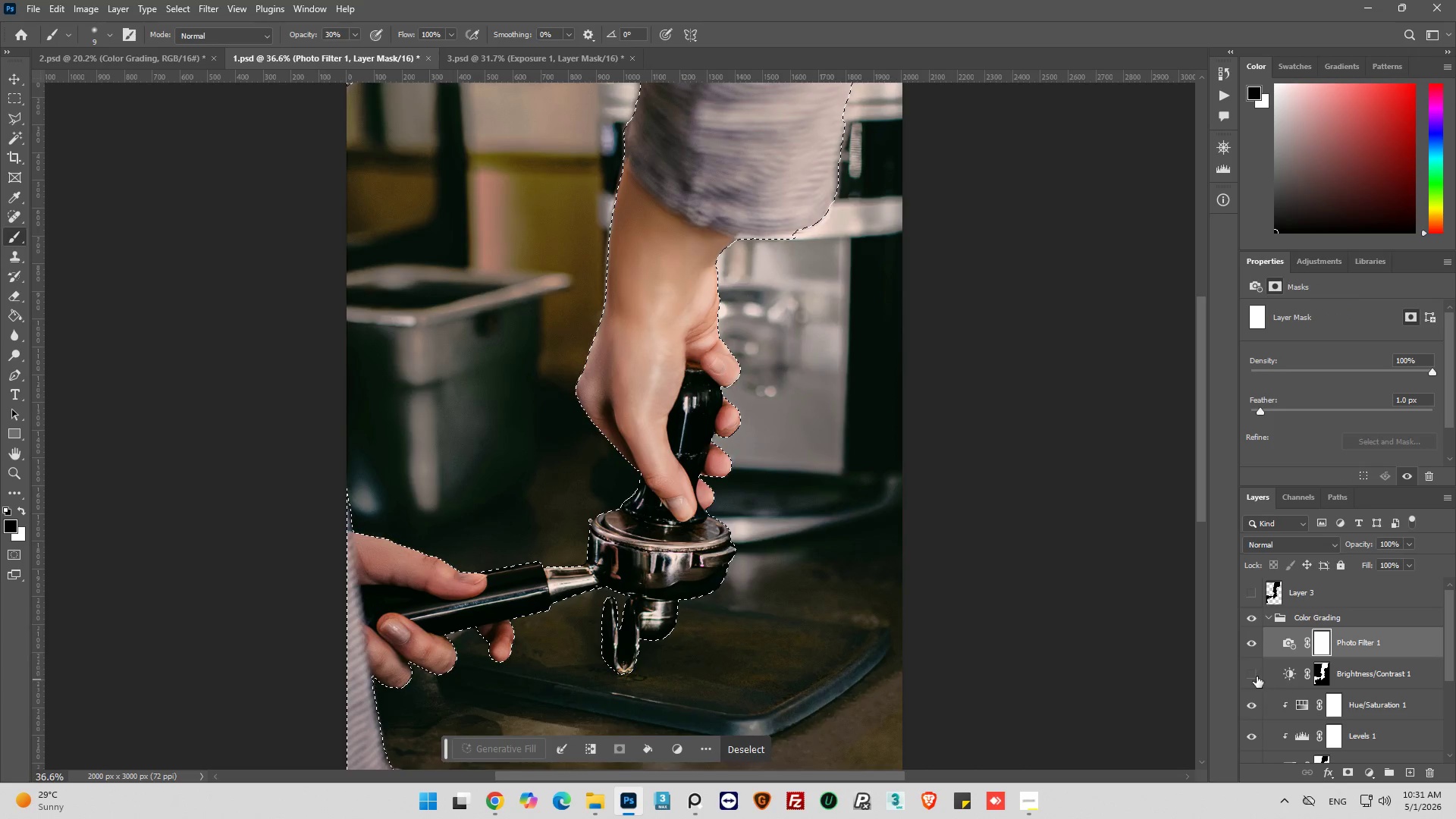 
scroll: coordinate [1256, 675], scroll_direction: down, amount: 2.0
 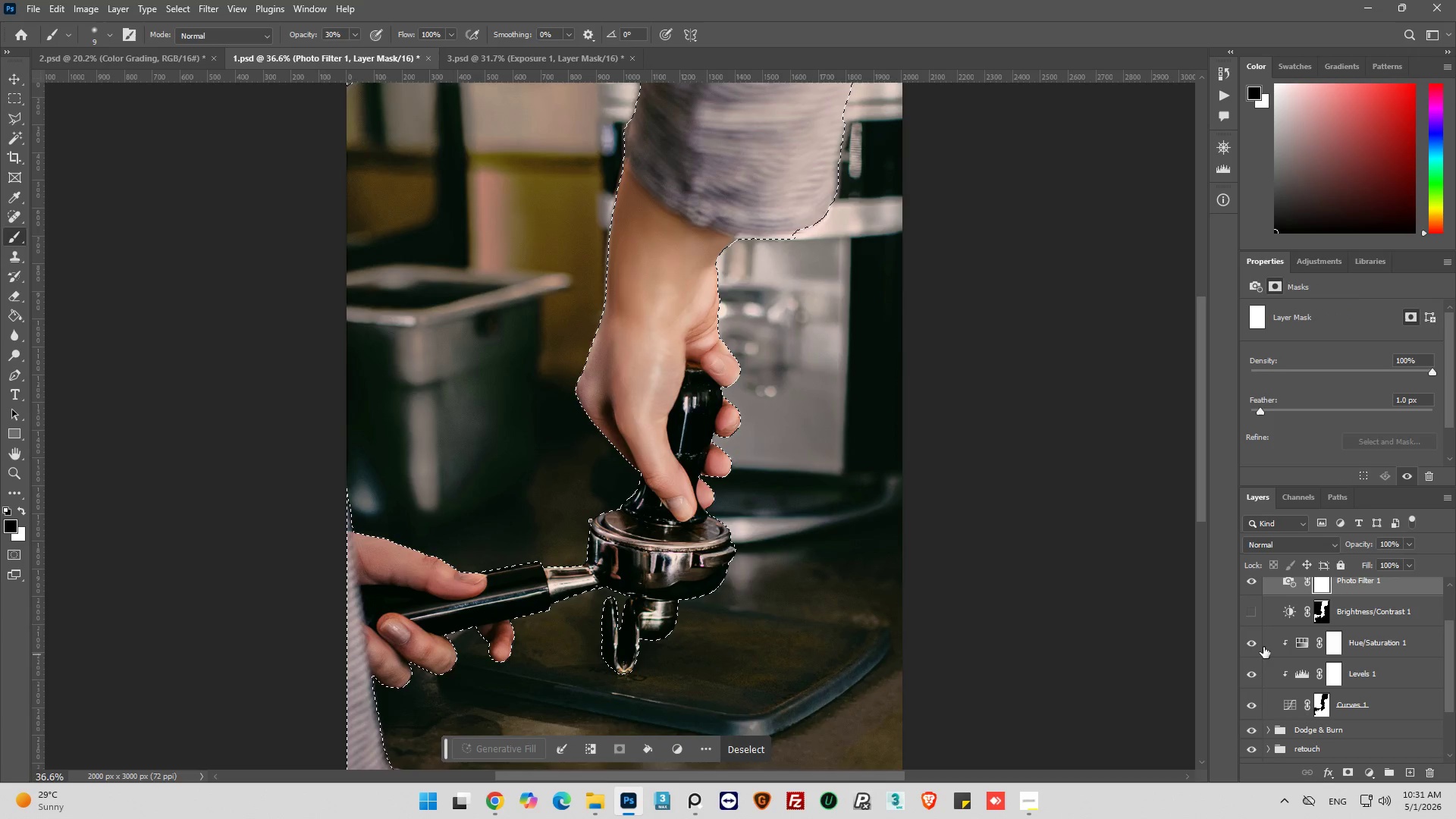 
left_click([1250, 644])
 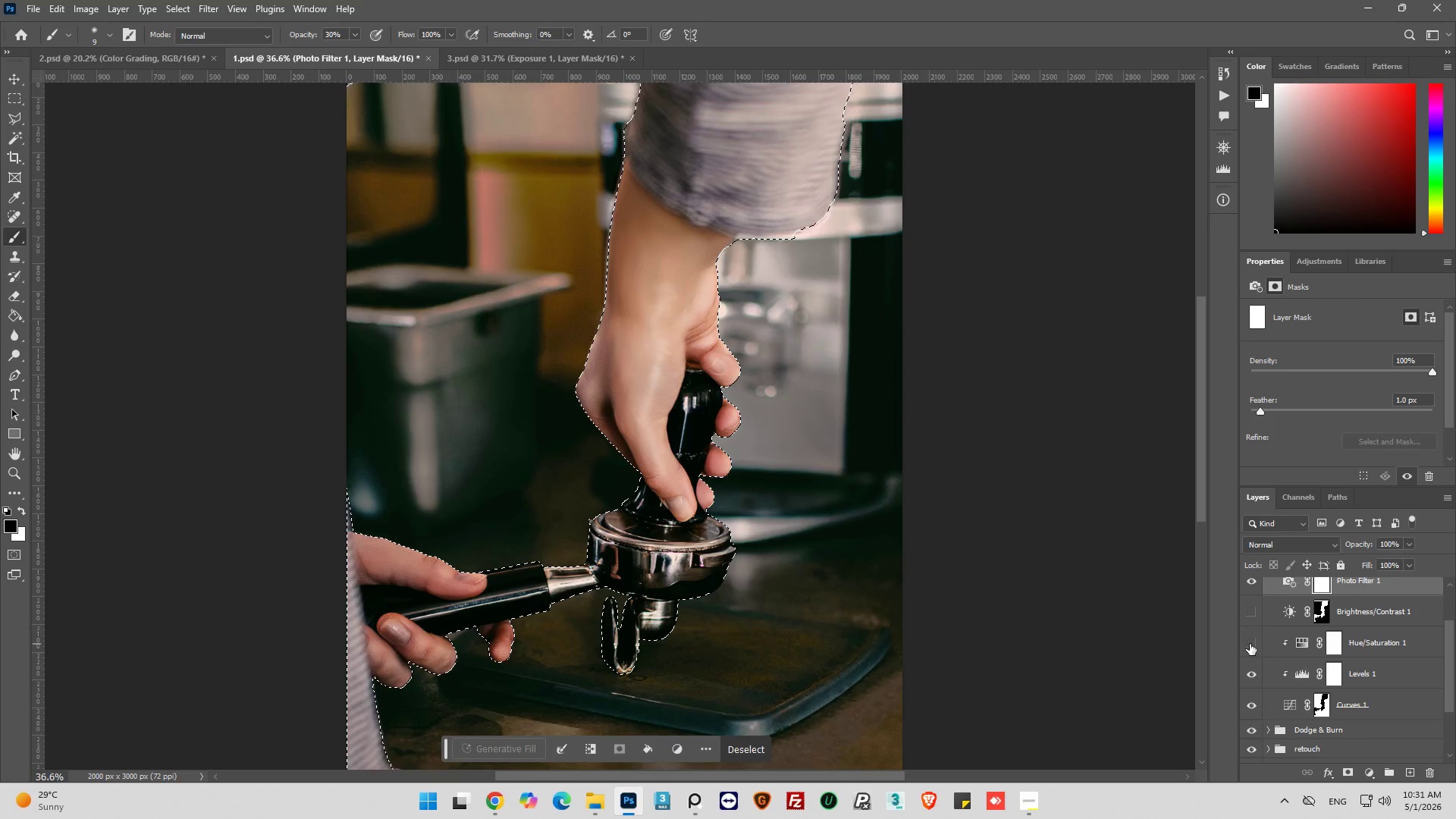 
left_click([1250, 644])
 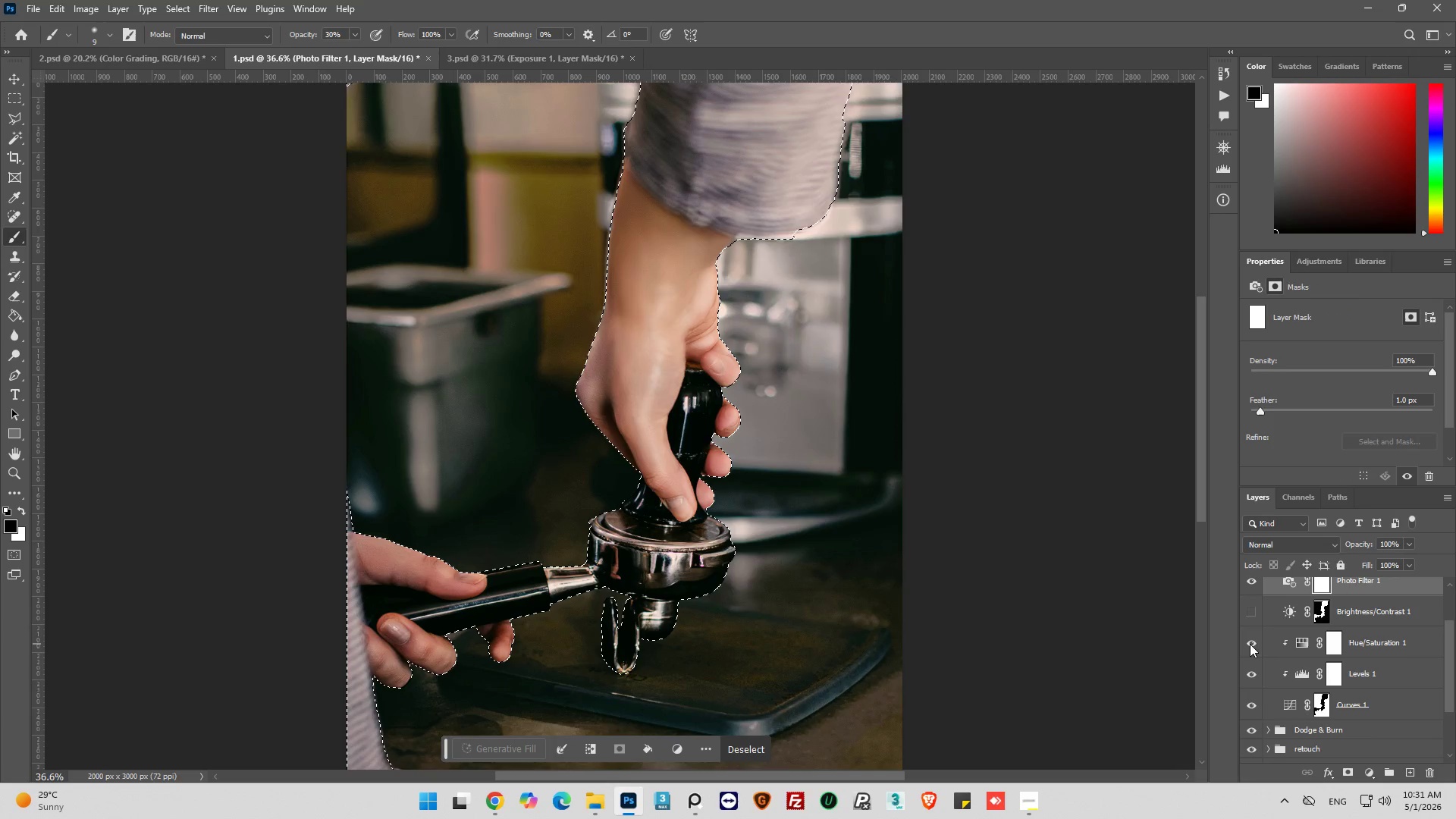 
left_click([1250, 644])
 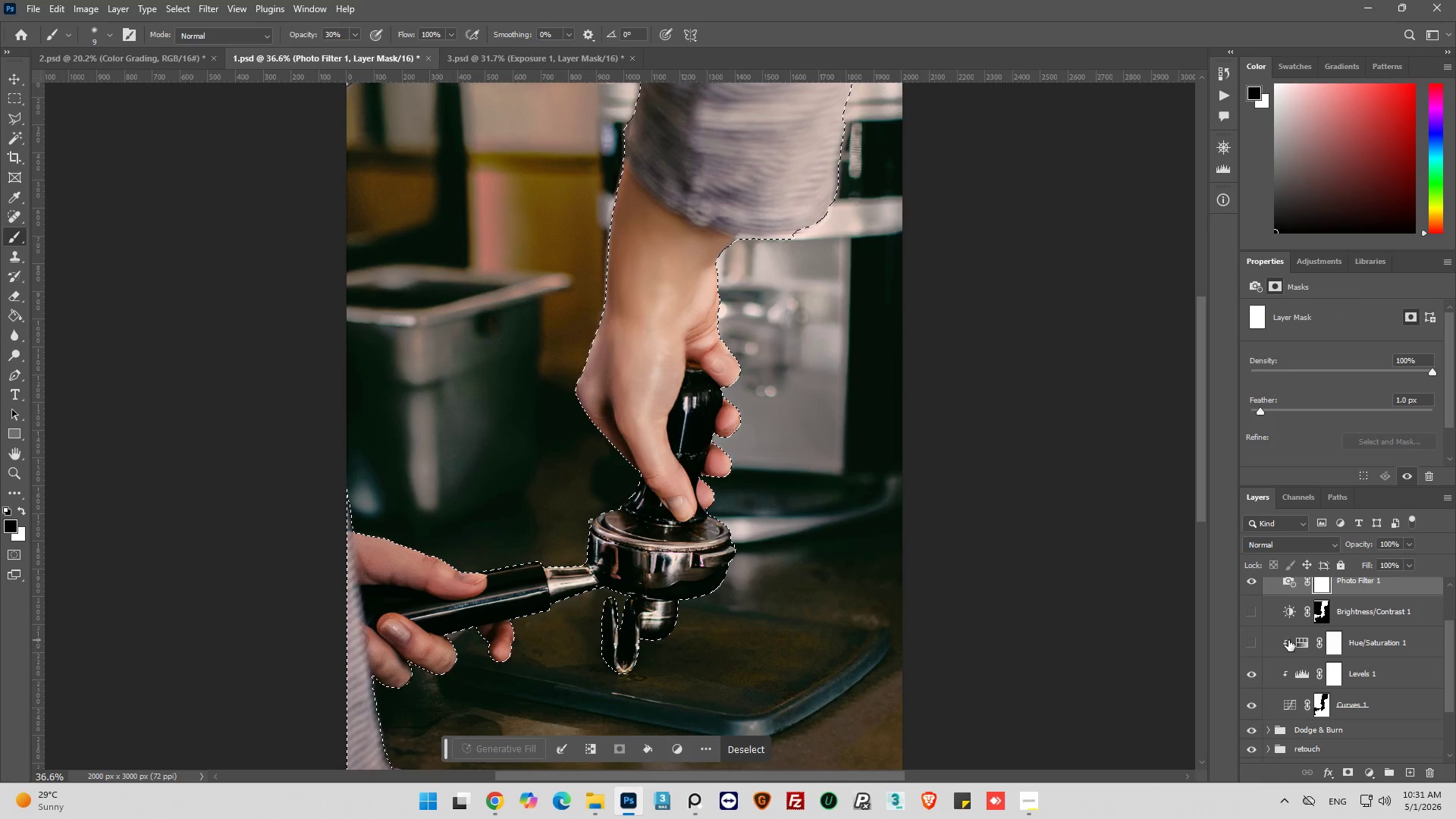 
left_click([1296, 642])
 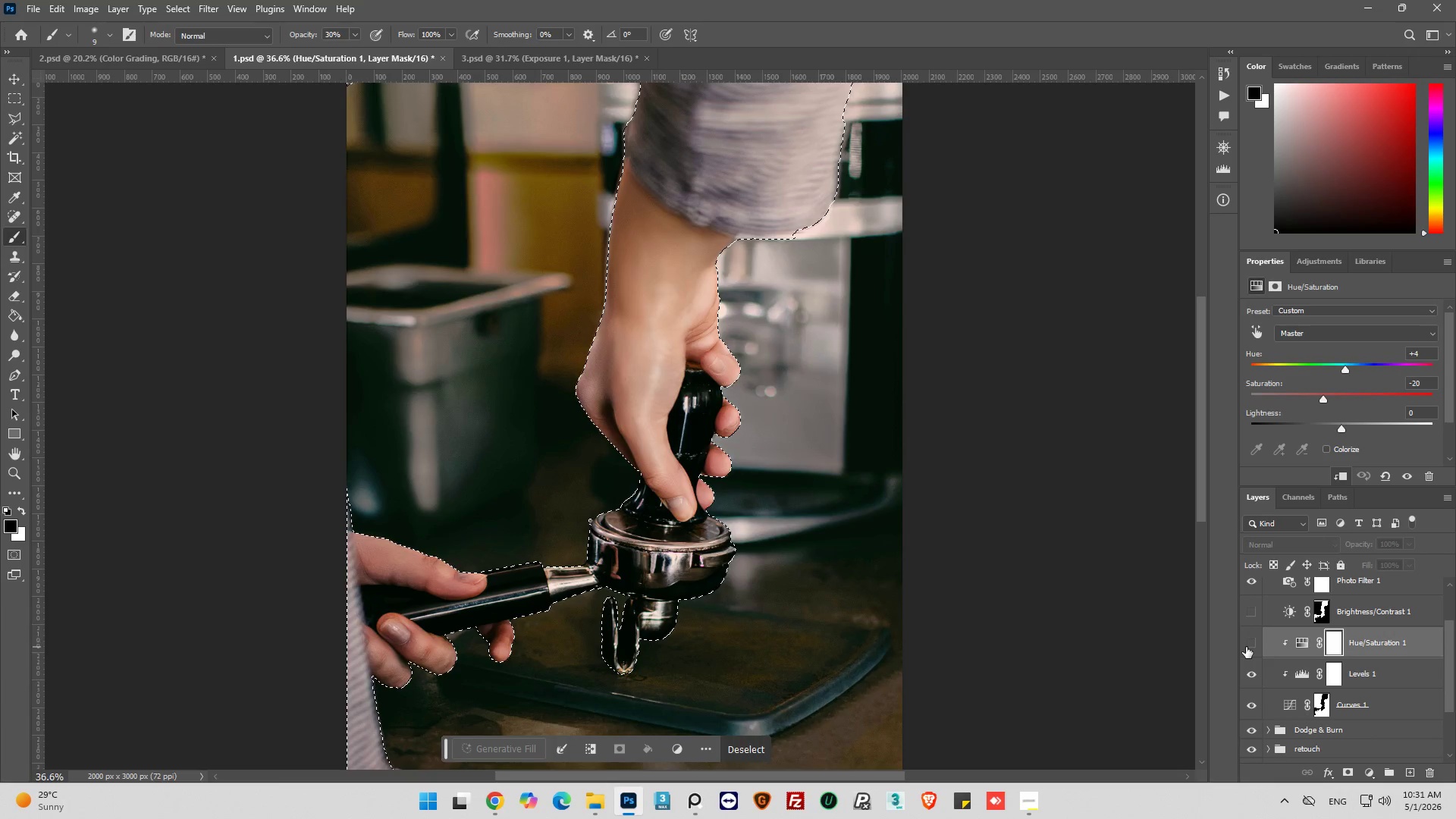 
left_click([1254, 643])
 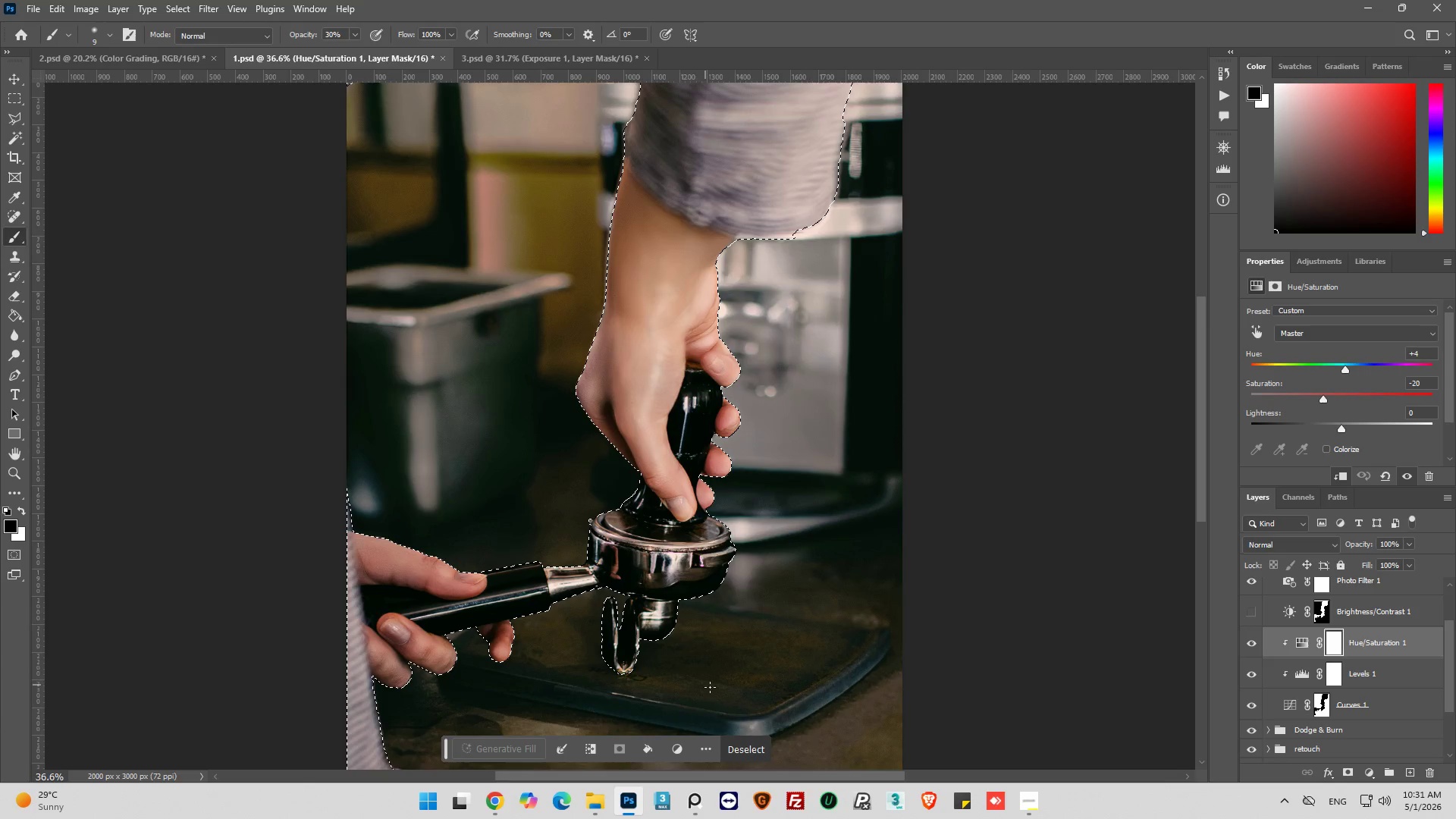 
key(Control+D)
 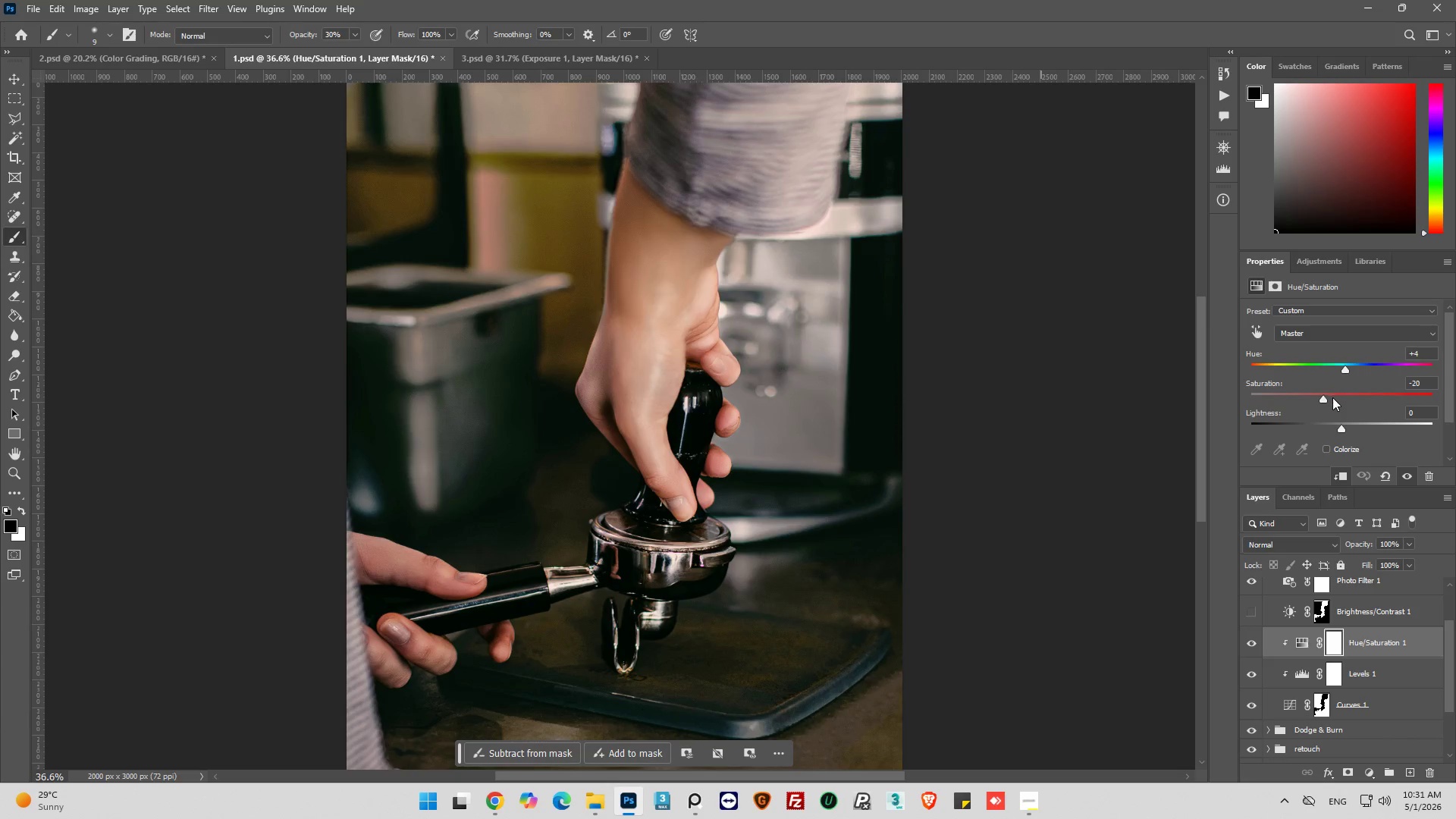 
left_click_drag(start_coordinate=[1328, 396], to_coordinate=[1369, 397])
 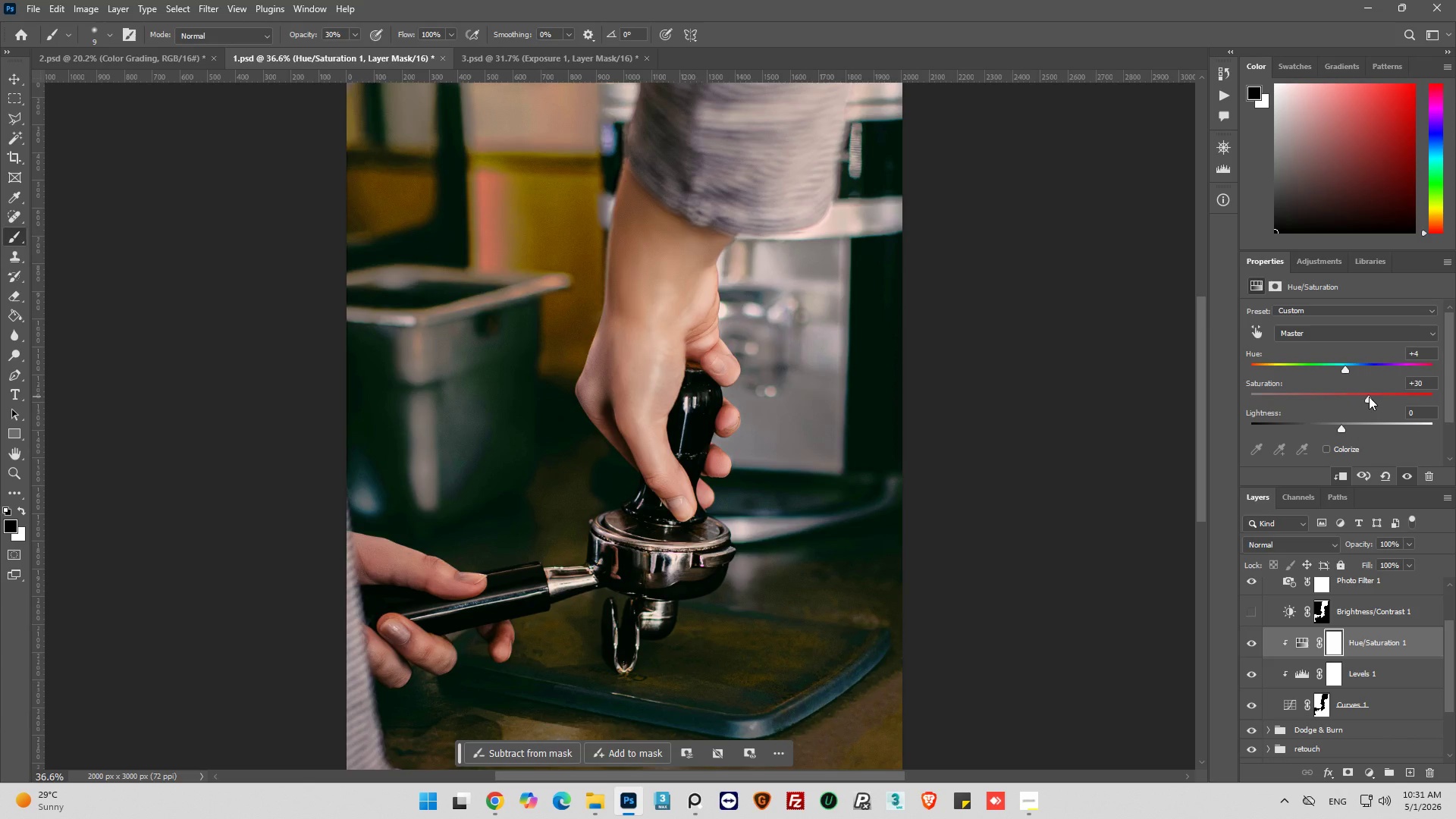 
hold_key(key=ControlLeft, duration=0.89)
 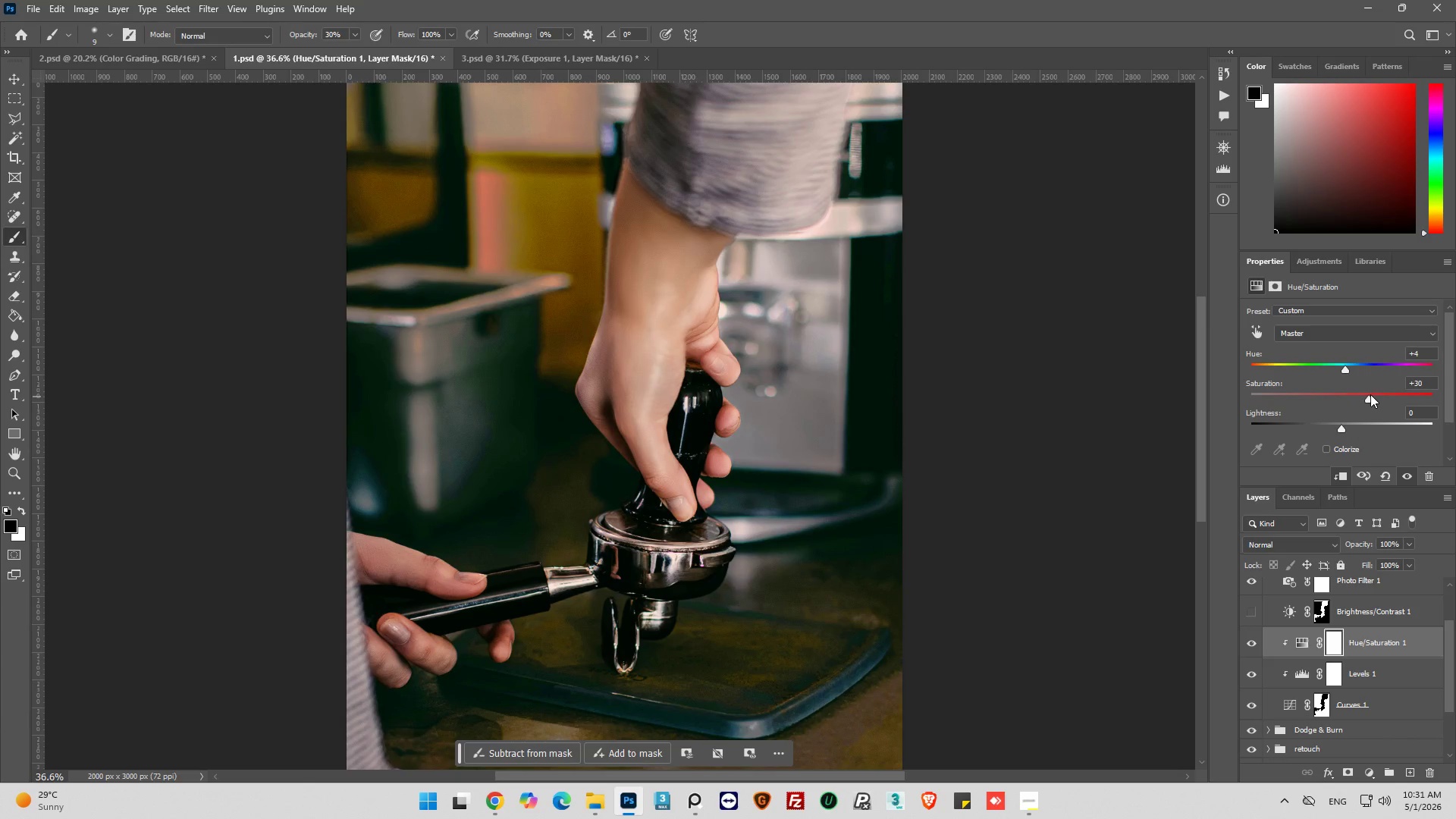 
left_click_drag(start_coordinate=[1369, 397], to_coordinate=[1336, 416])
 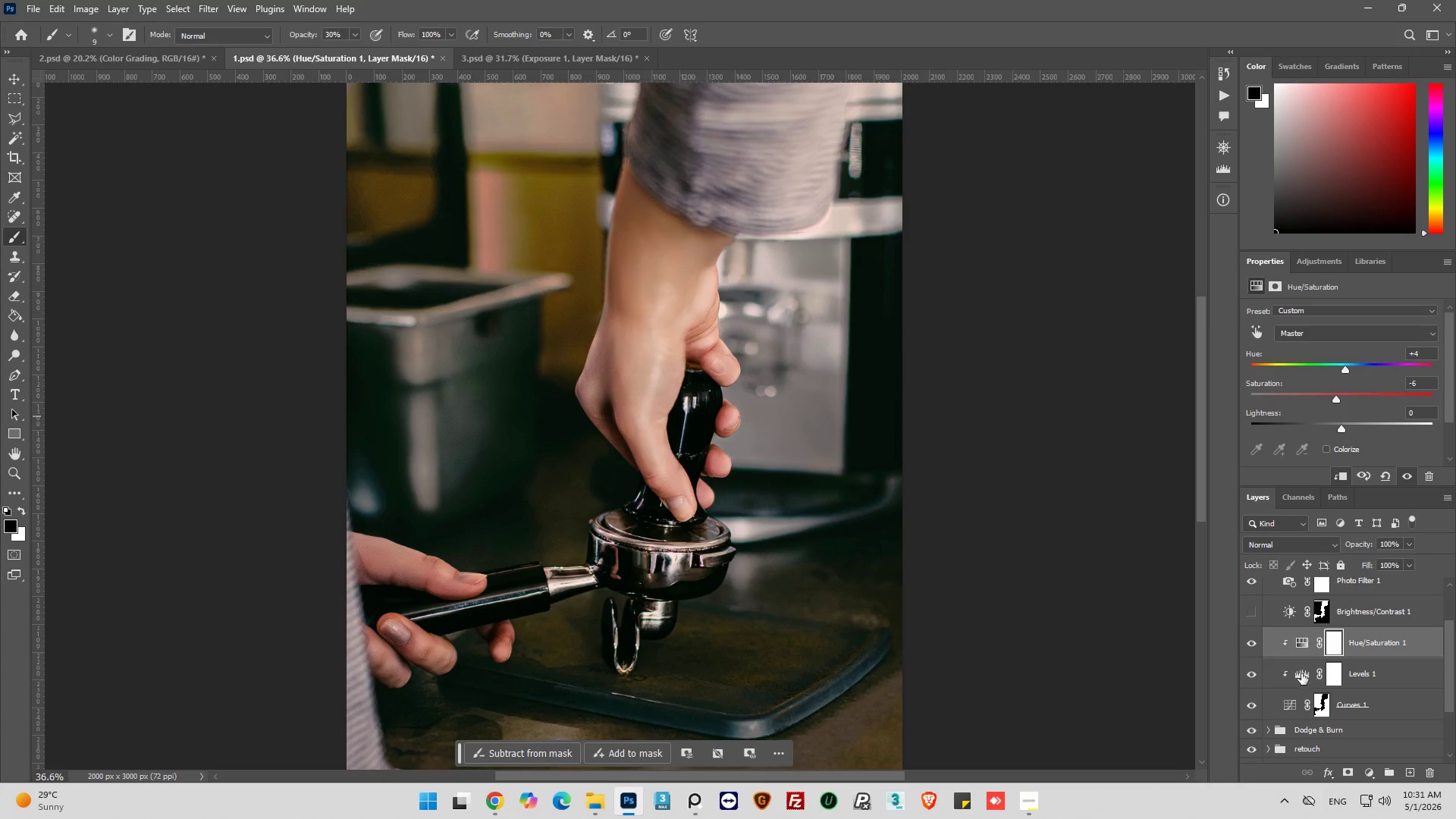 
scroll: coordinate [1319, 650], scroll_direction: up, amount: 3.0
 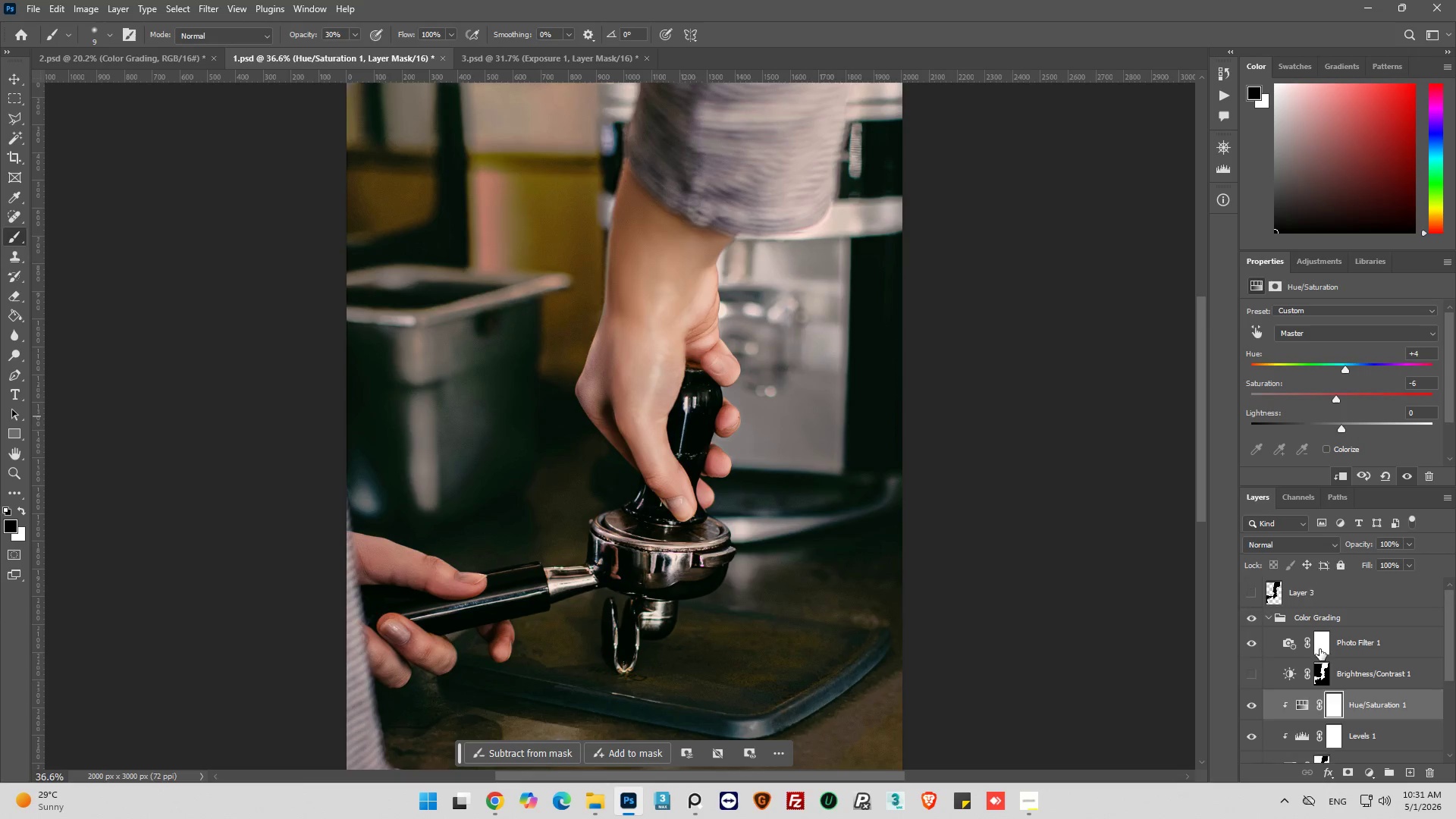 
scroll: coordinate [1320, 650], scroll_direction: down, amount: 3.0
 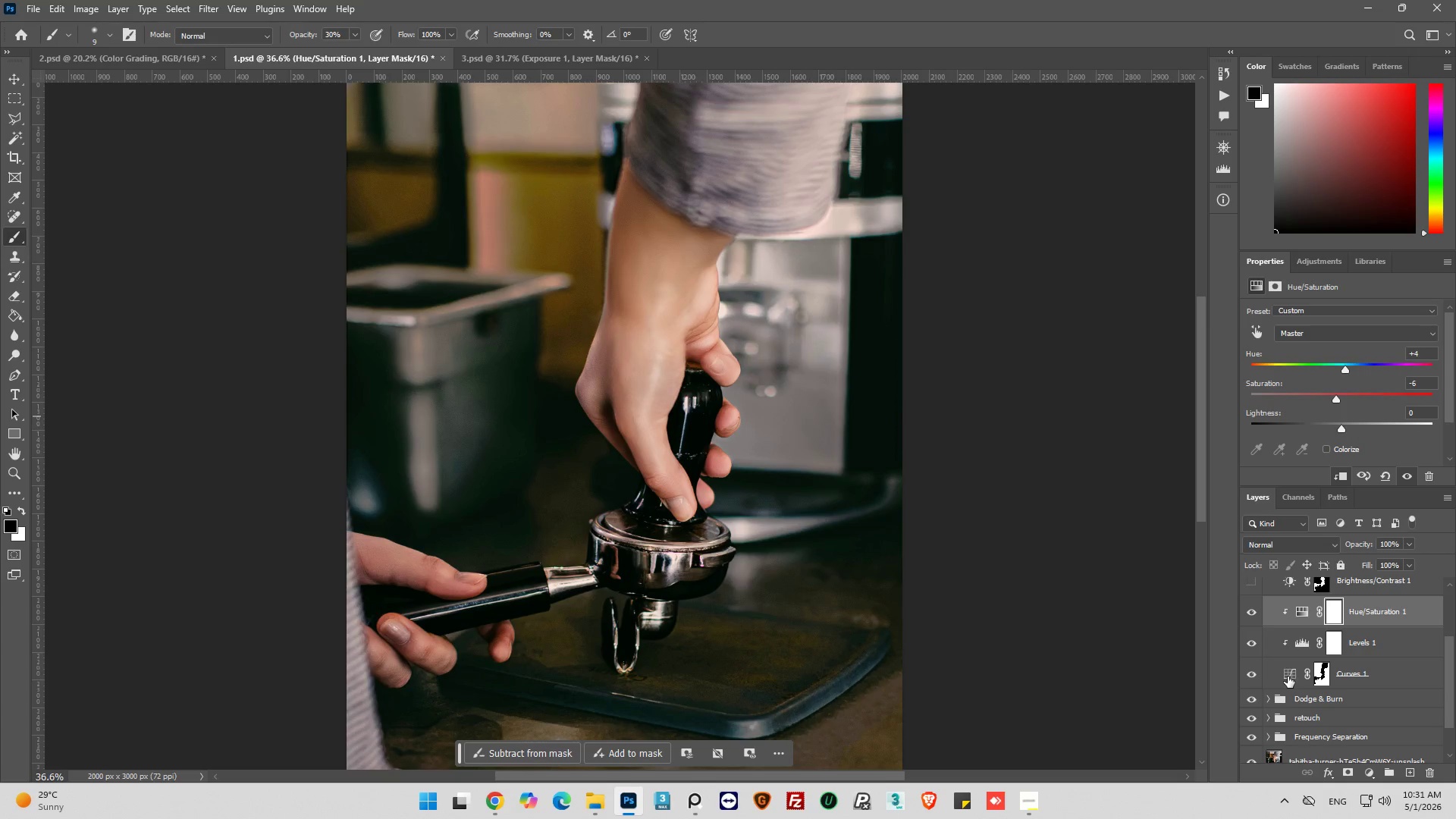 
key(Control+Z)
 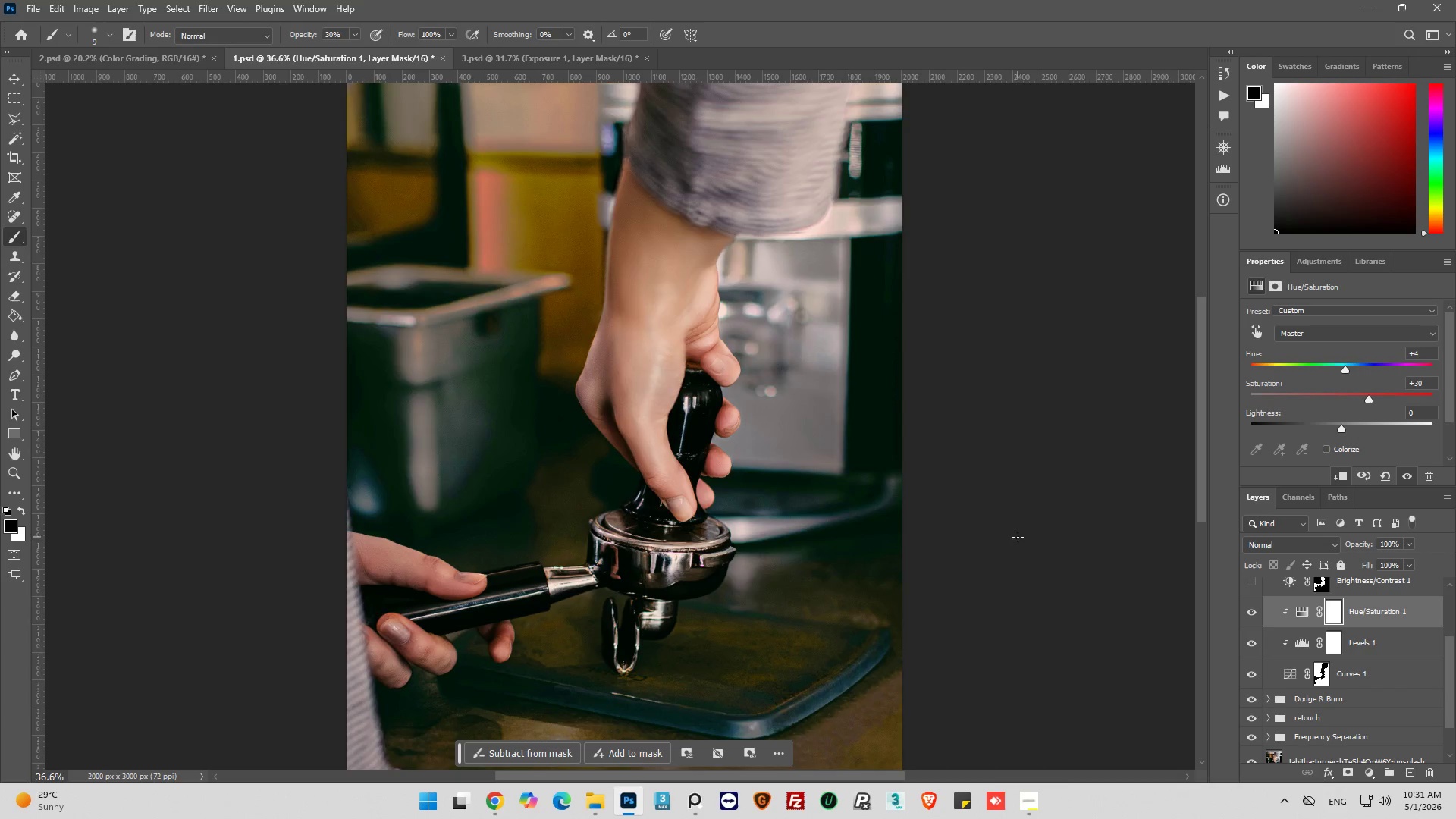 
hold_key(key=AltLeft, duration=2.09)
 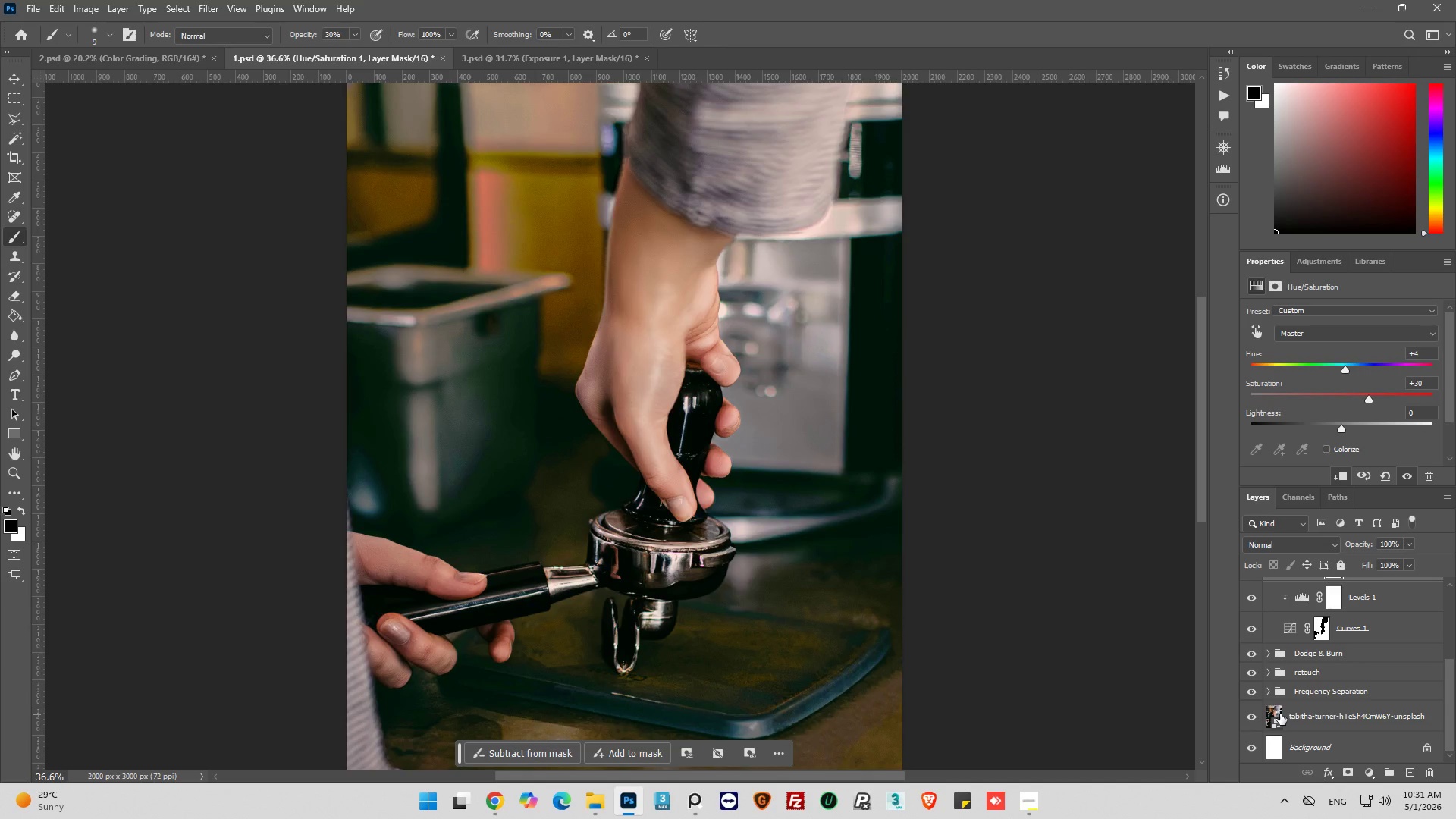 
scroll: coordinate [1323, 675], scroll_direction: down, amount: 11.0
 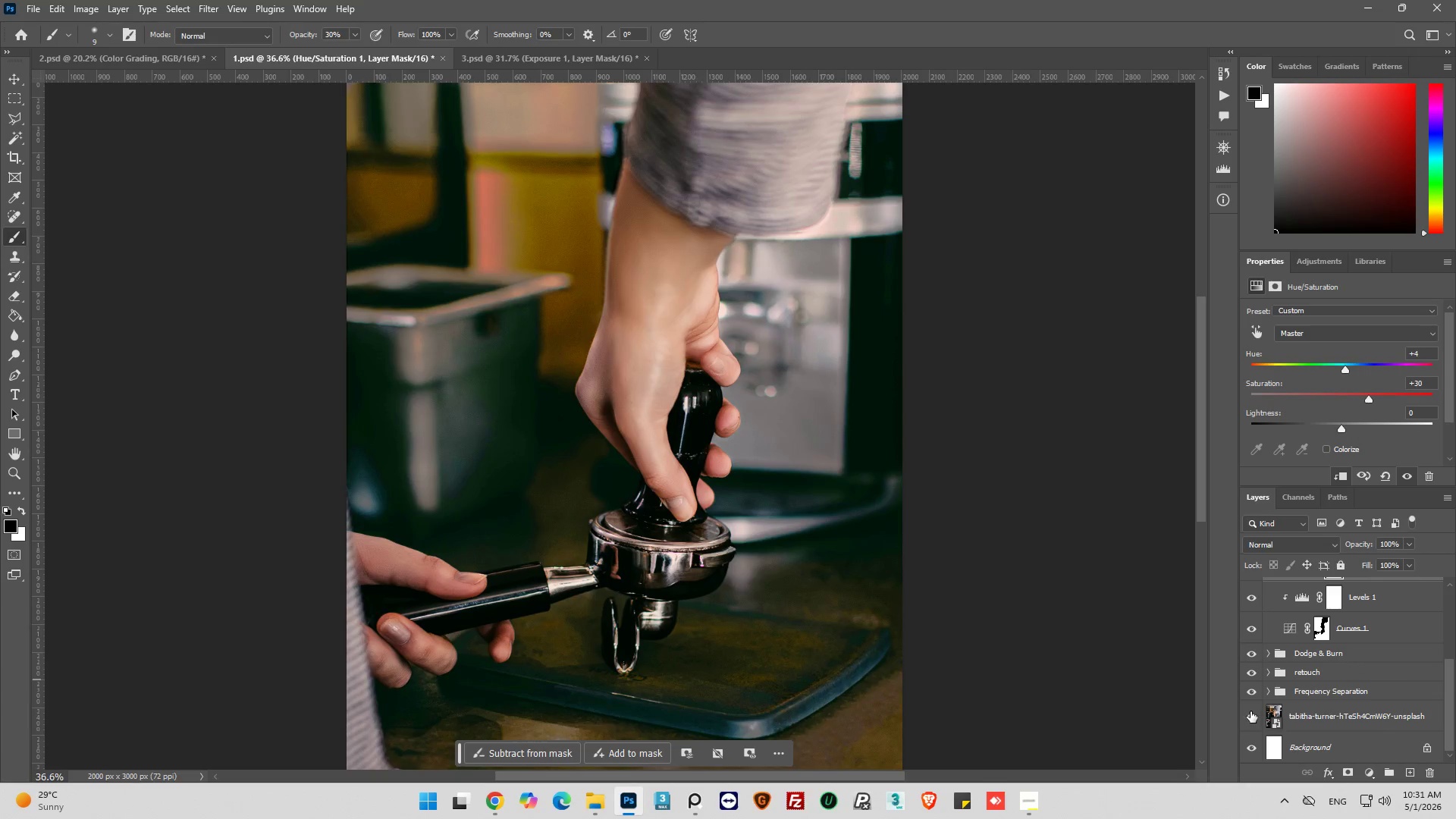 
left_click([1252, 714])
 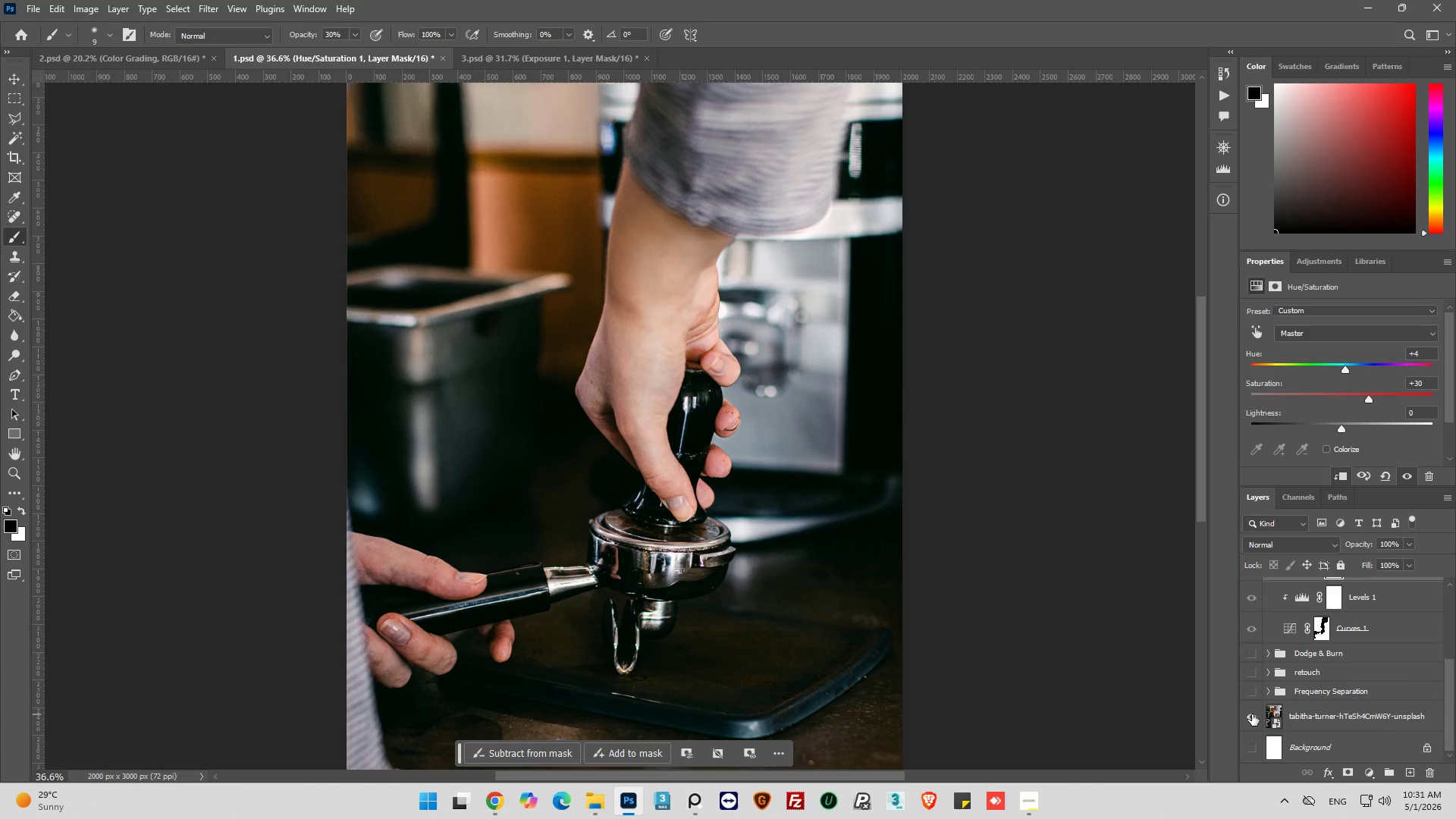 
left_click([1252, 714])
 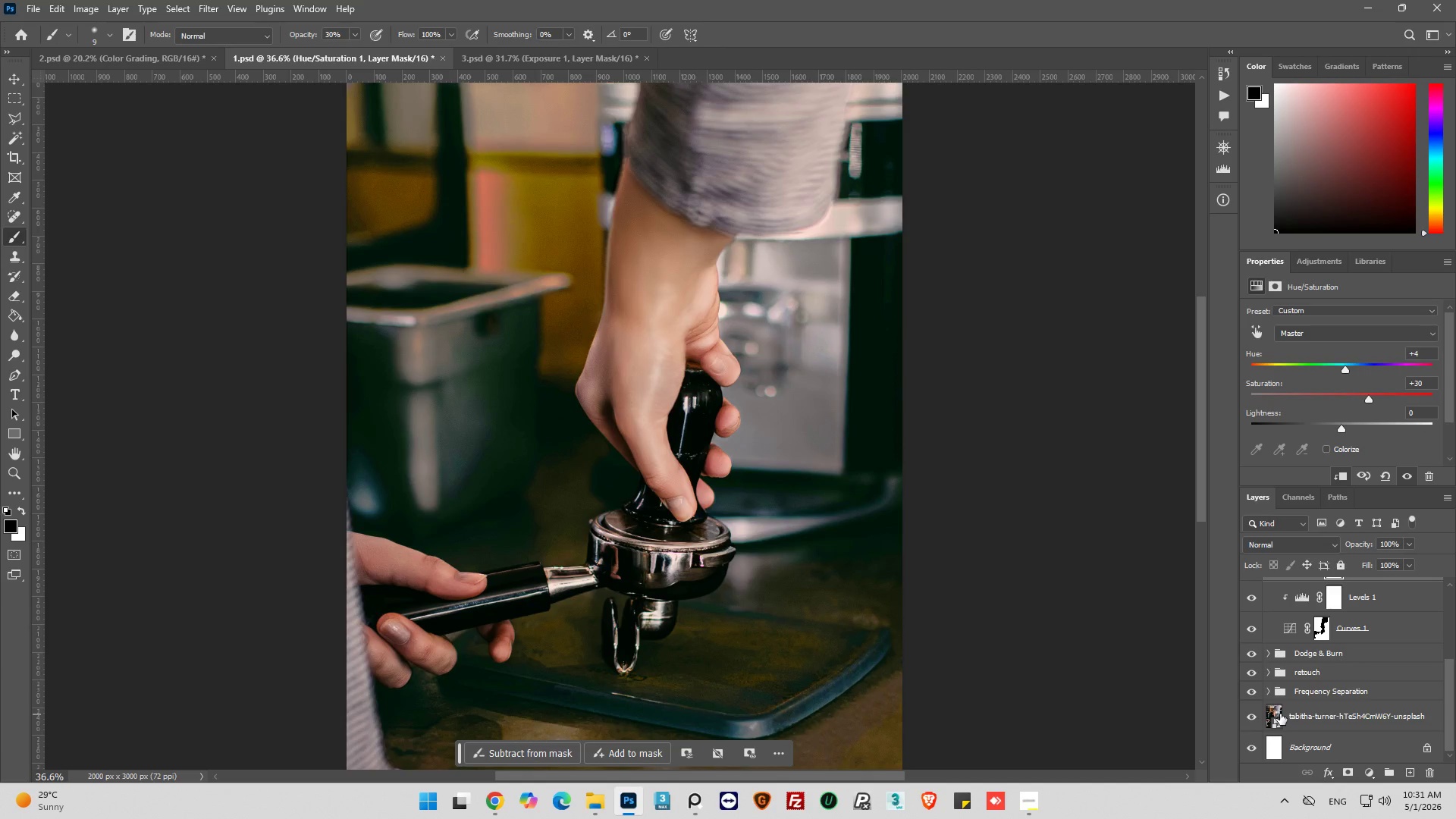 
scroll: coordinate [1295, 698], scroll_direction: up, amount: 6.0
 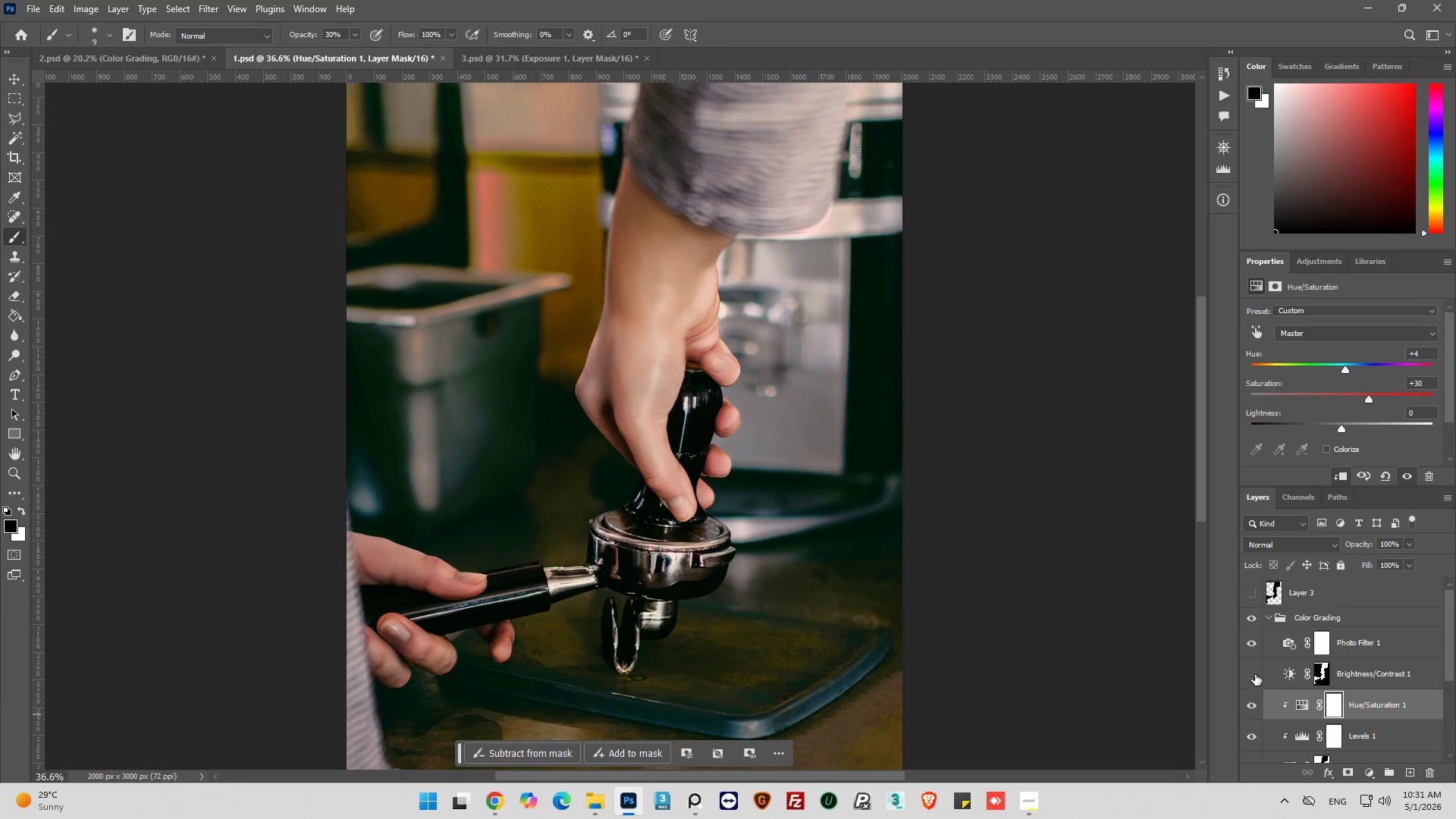 
left_click([1255, 673])
 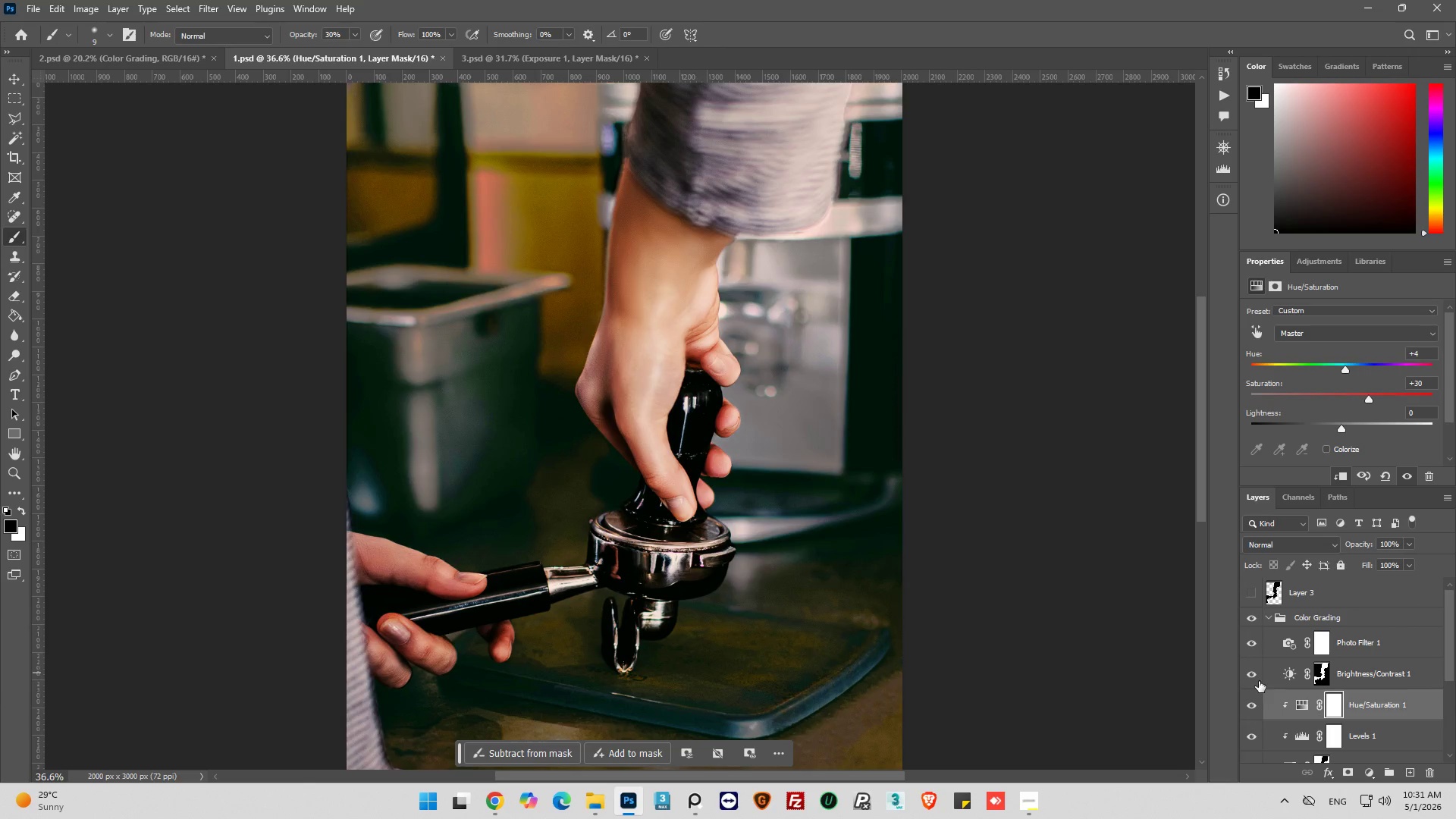 
left_click([1258, 677])
 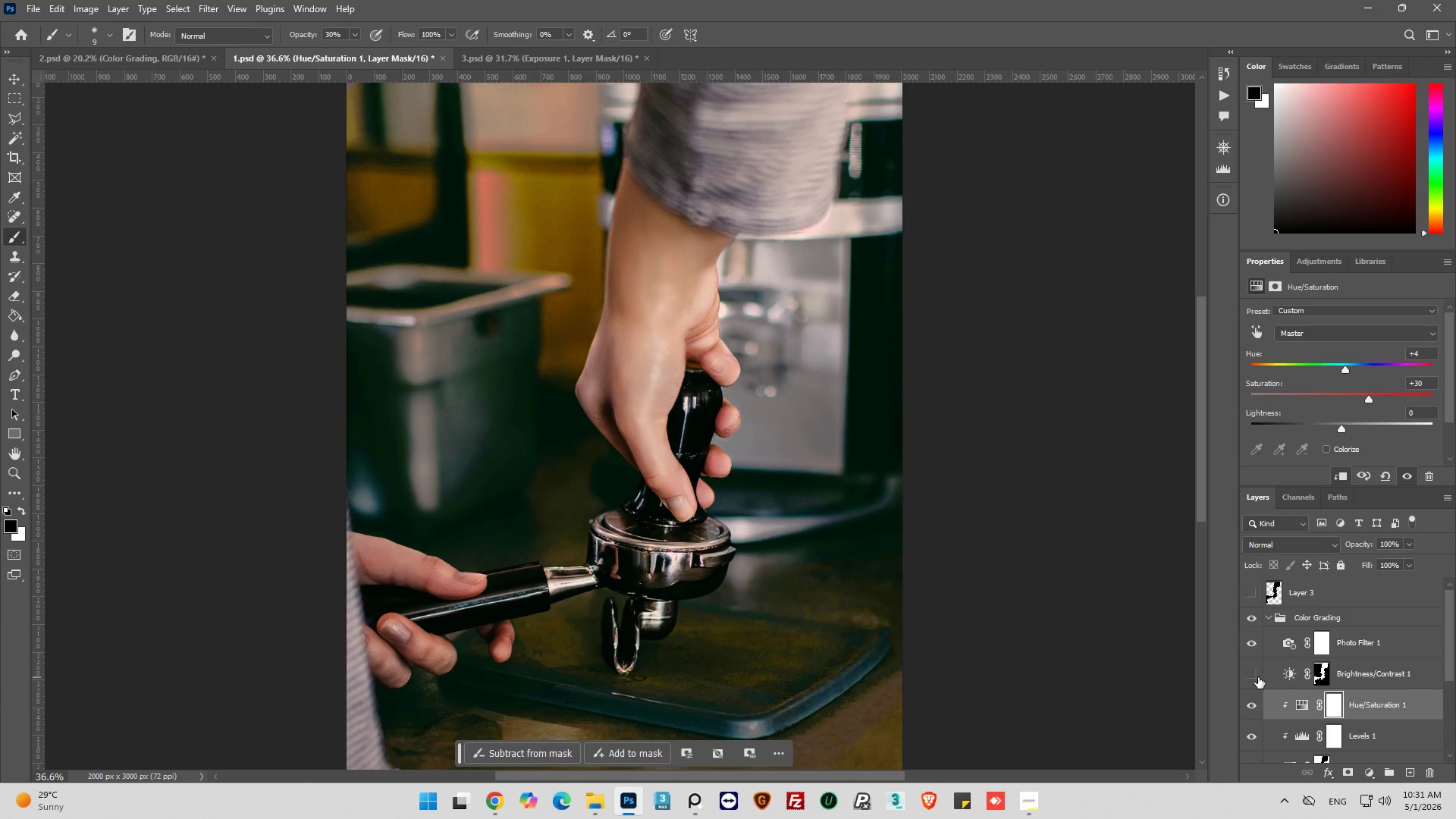 
left_click([1258, 677])
 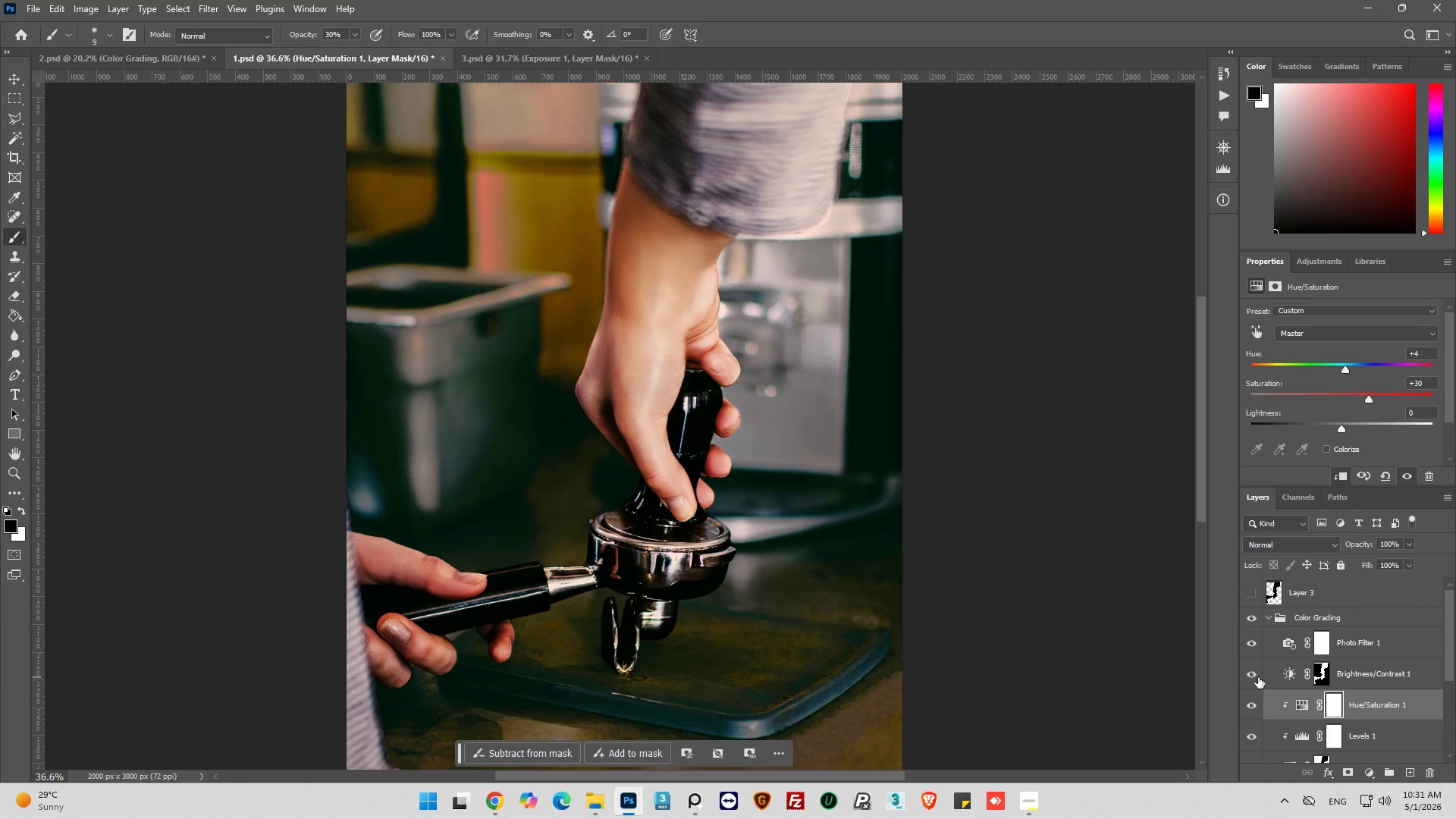 
left_click([1258, 677])
 